 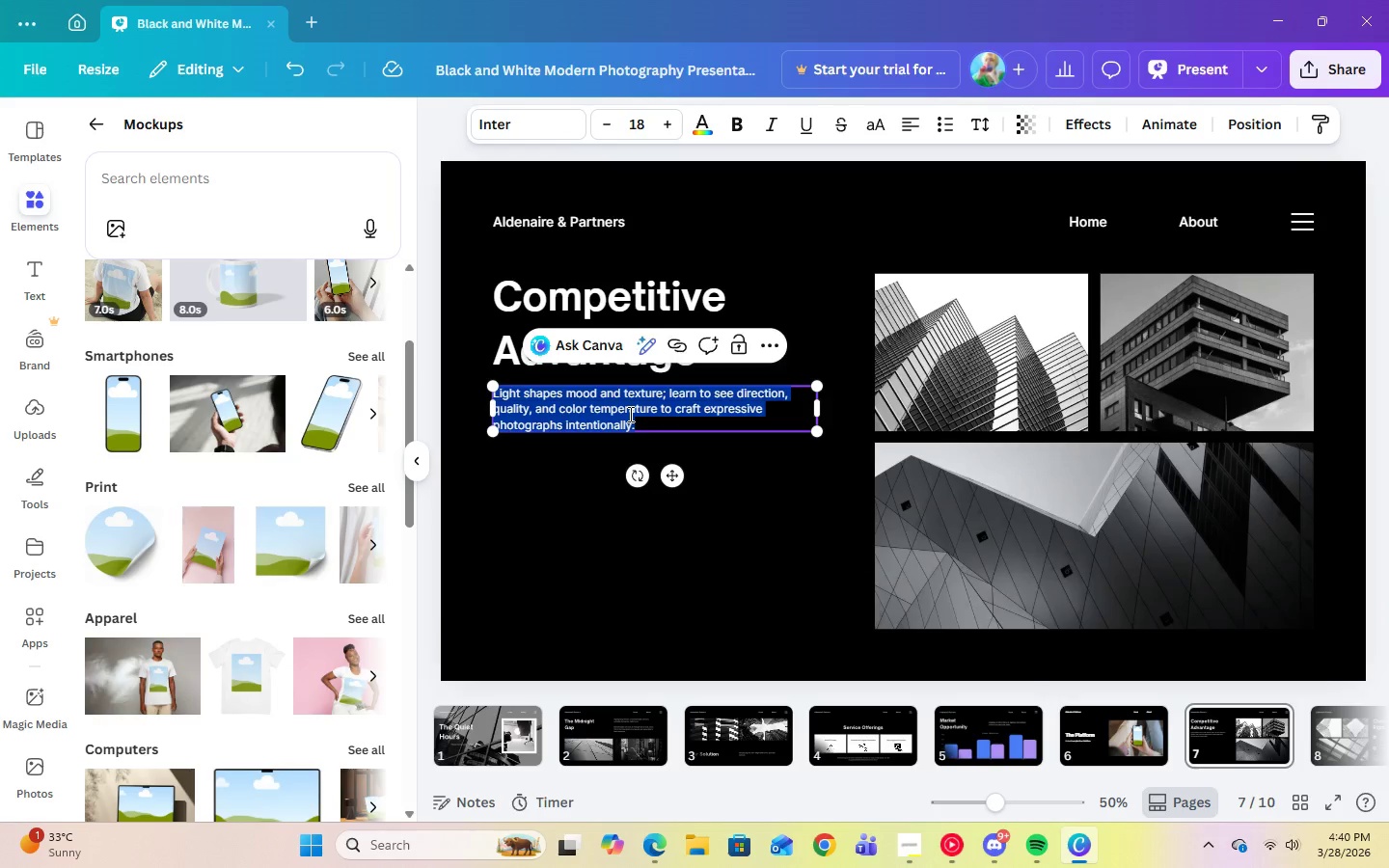 
key(Control+V)
 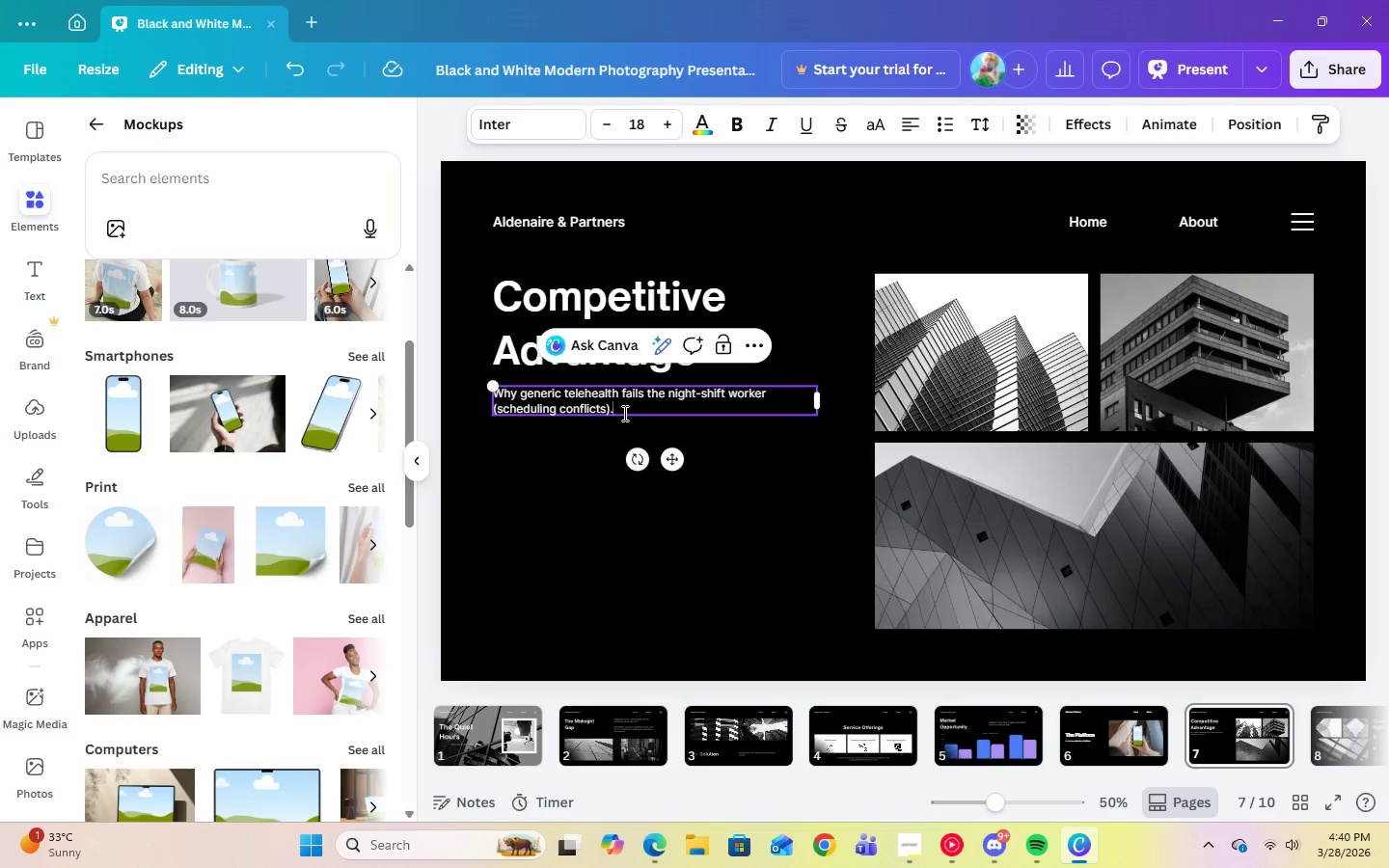 
left_click_drag(start_coordinate=[622, 413], to_coordinate=[492, 412])
 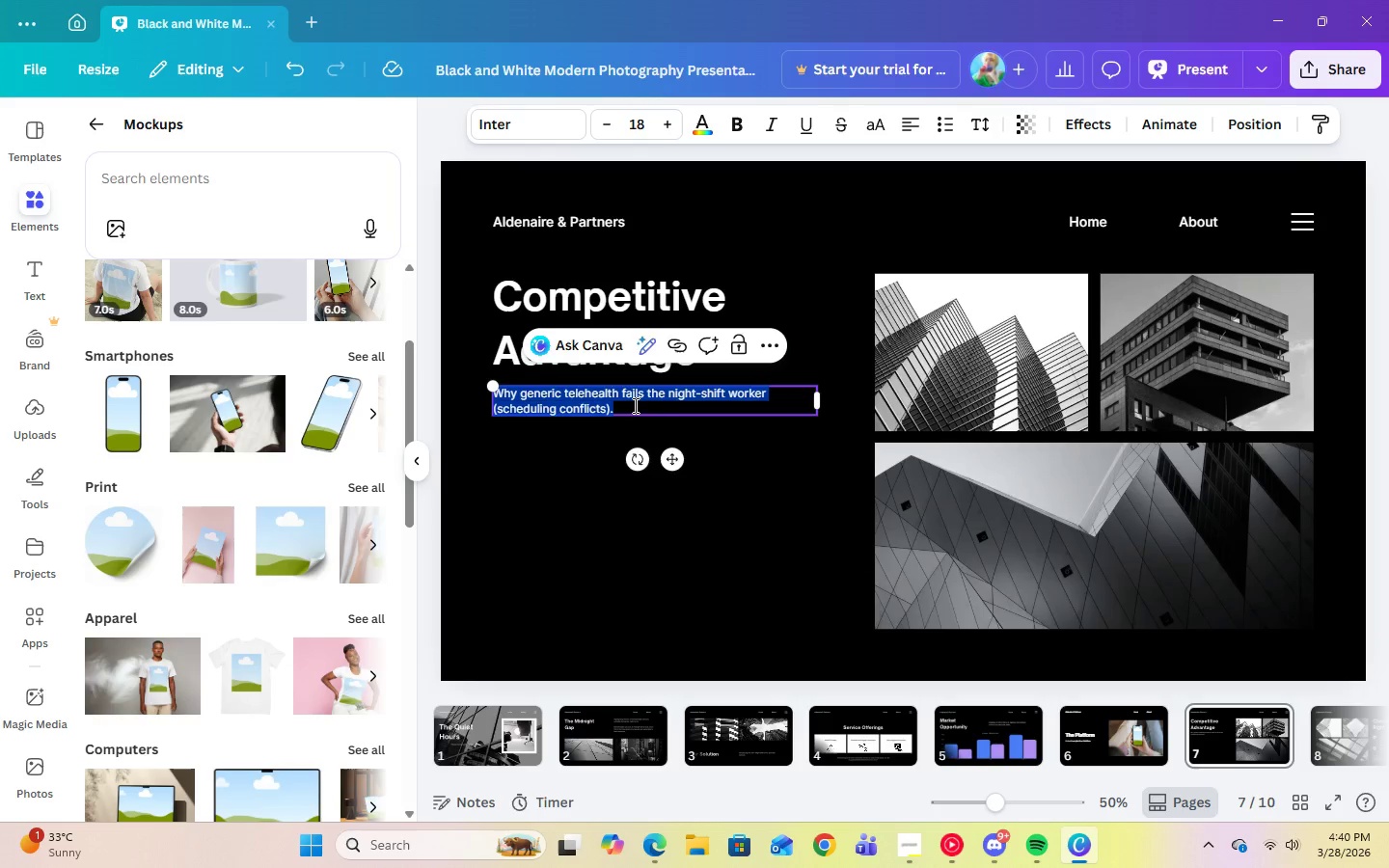 
left_click([635, 405])
 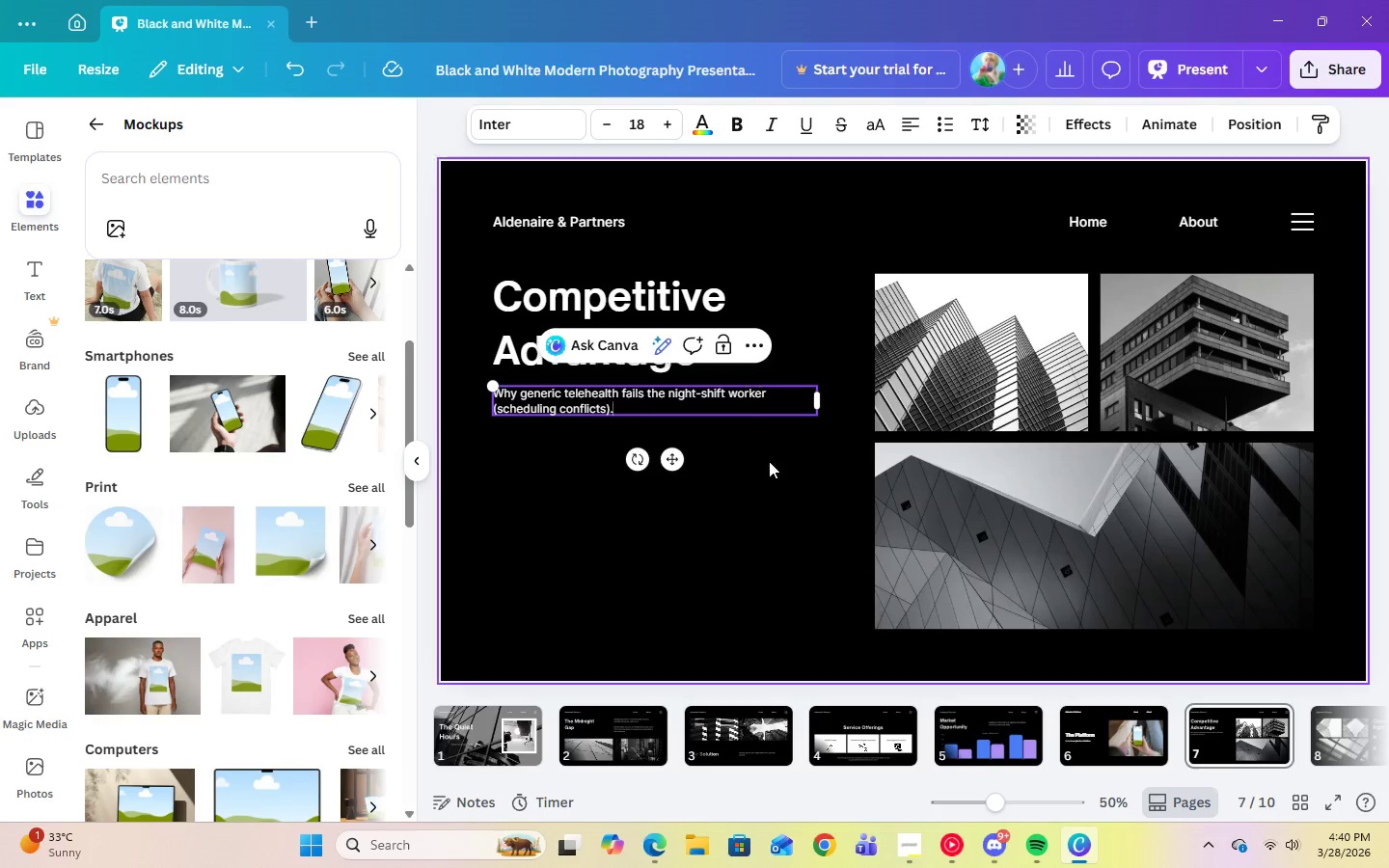 
double_click([714, 395])
 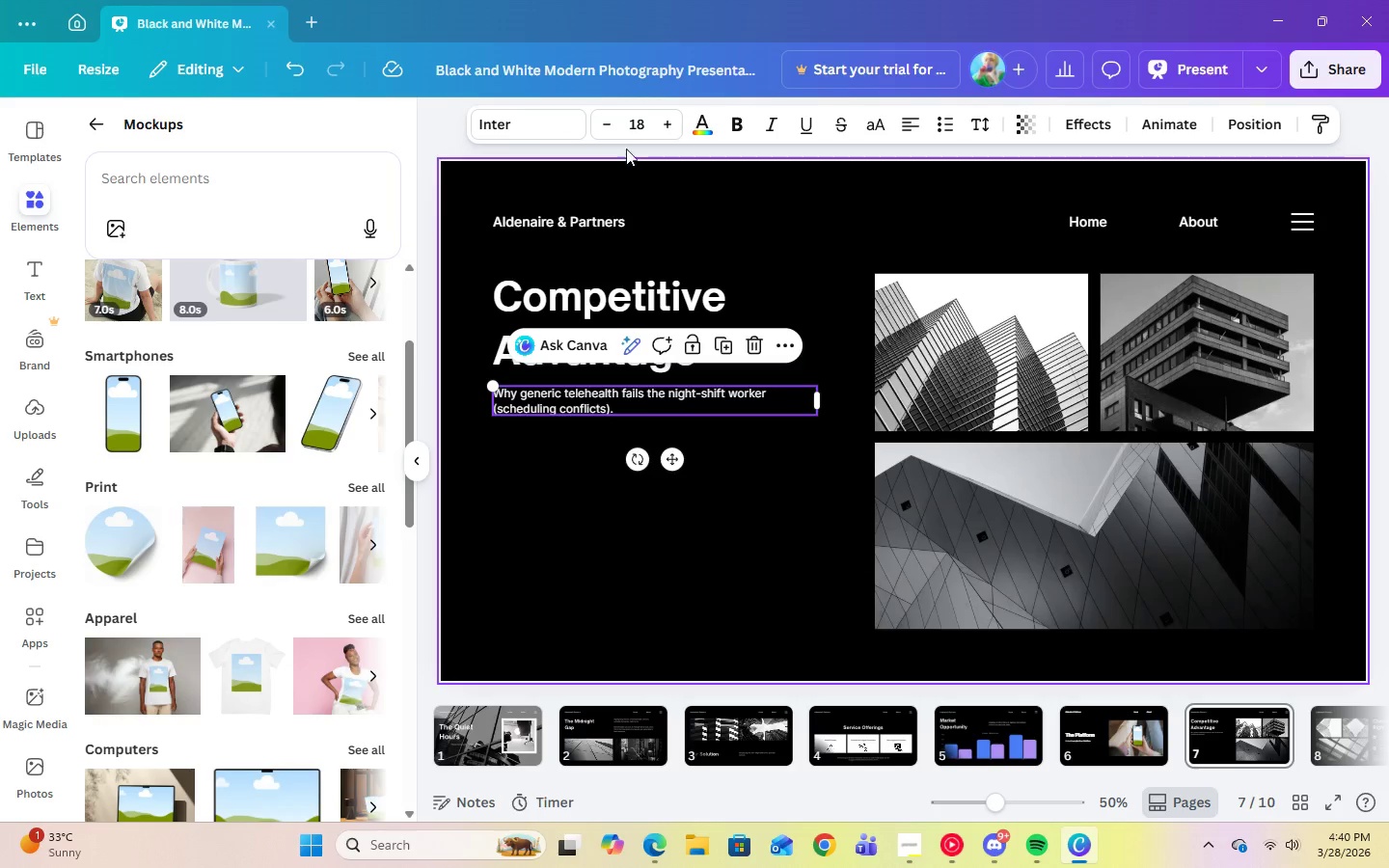 
left_click([631, 132])
 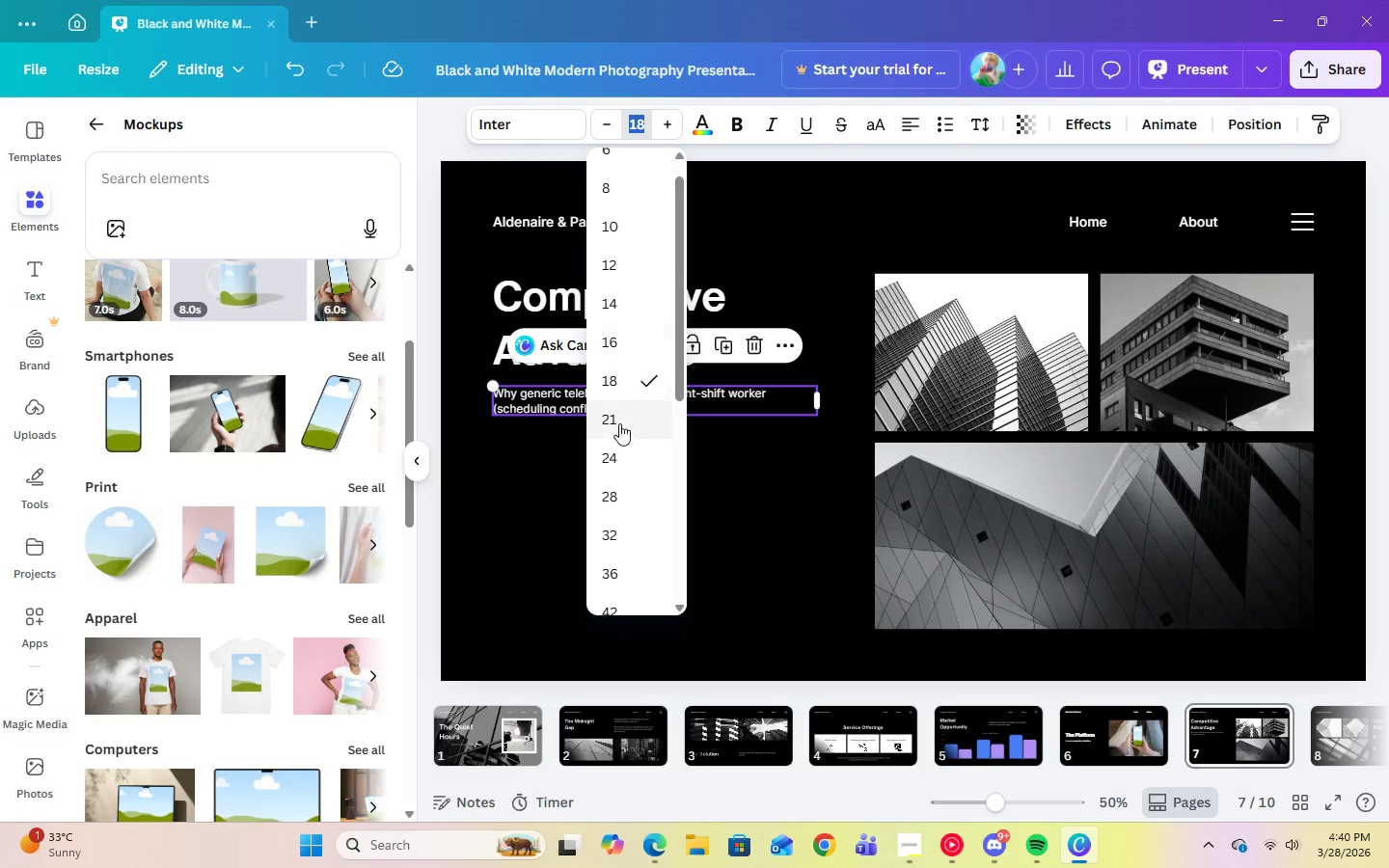 
left_click([617, 413])
 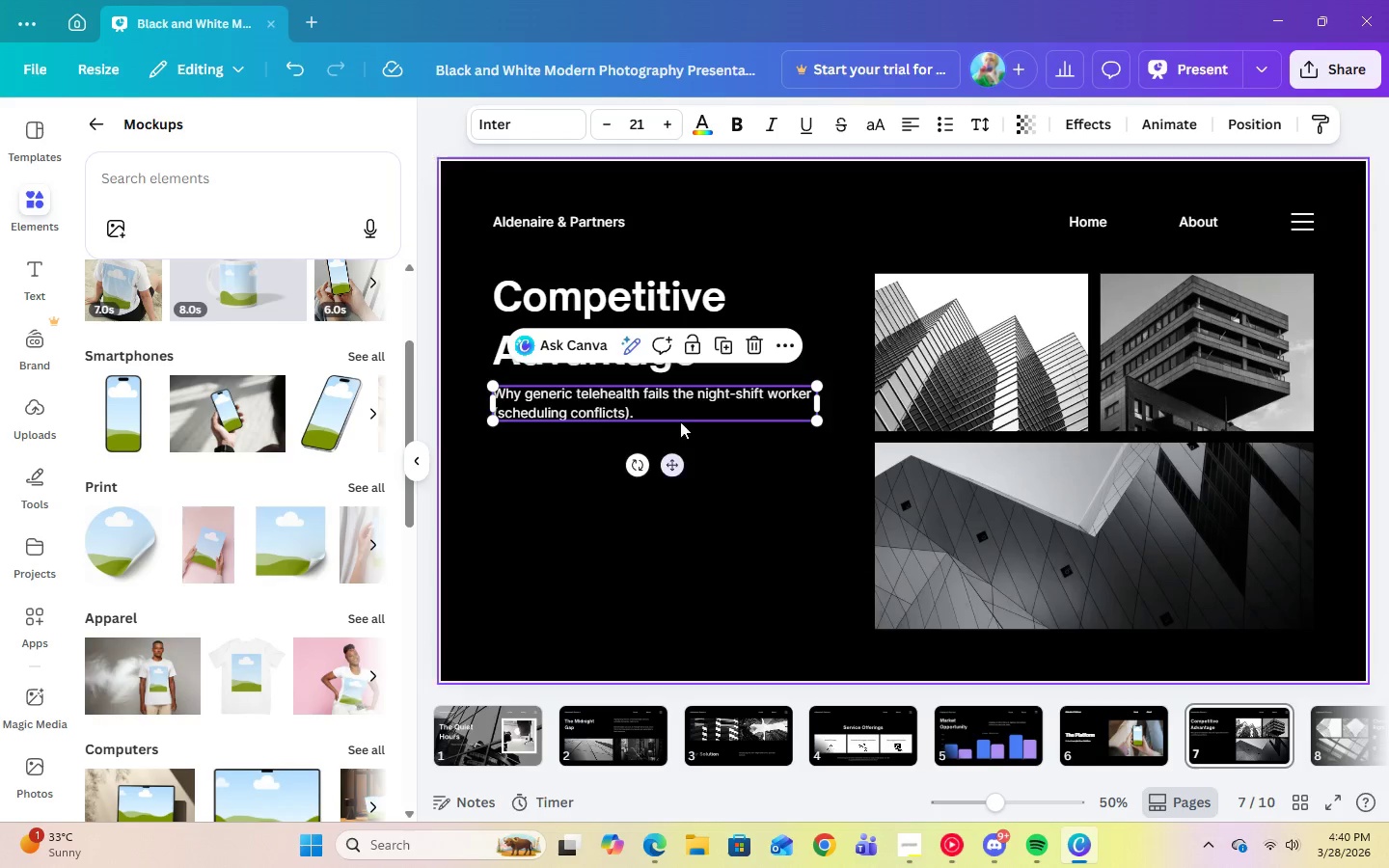 
left_click([672, 412])
 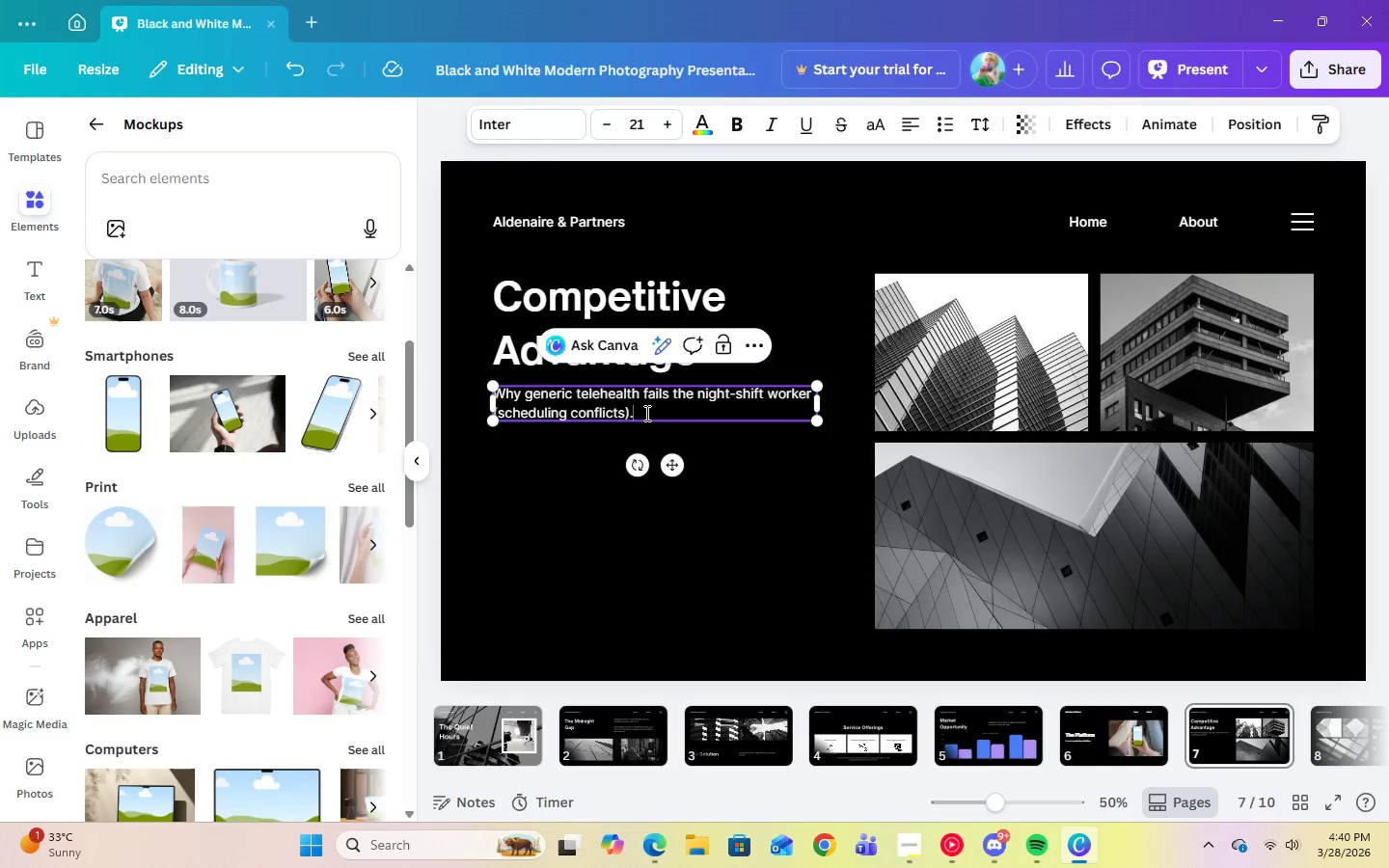 
left_click_drag(start_coordinate=[645, 413], to_coordinate=[563, 420])
 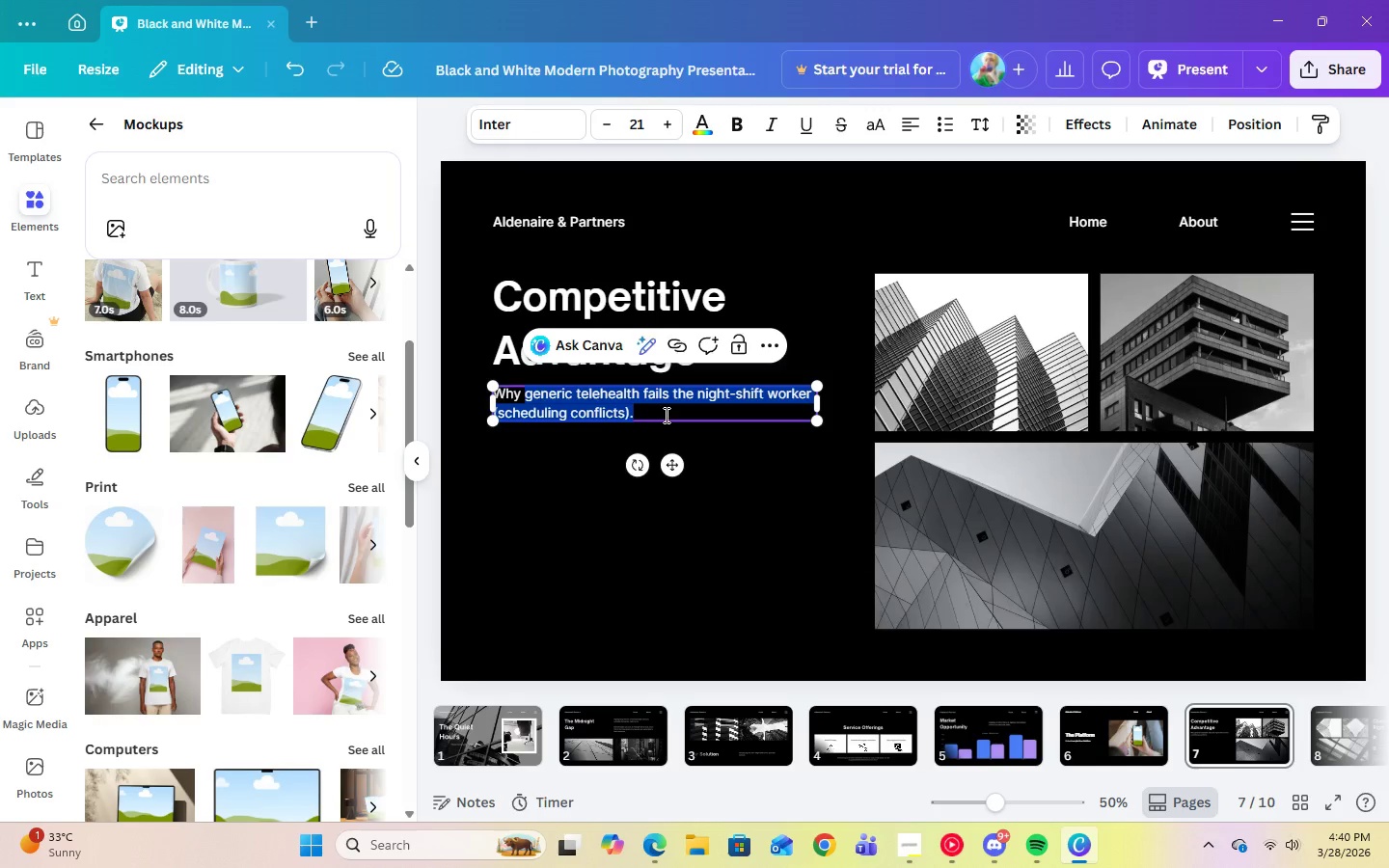 
left_click([665, 415])
 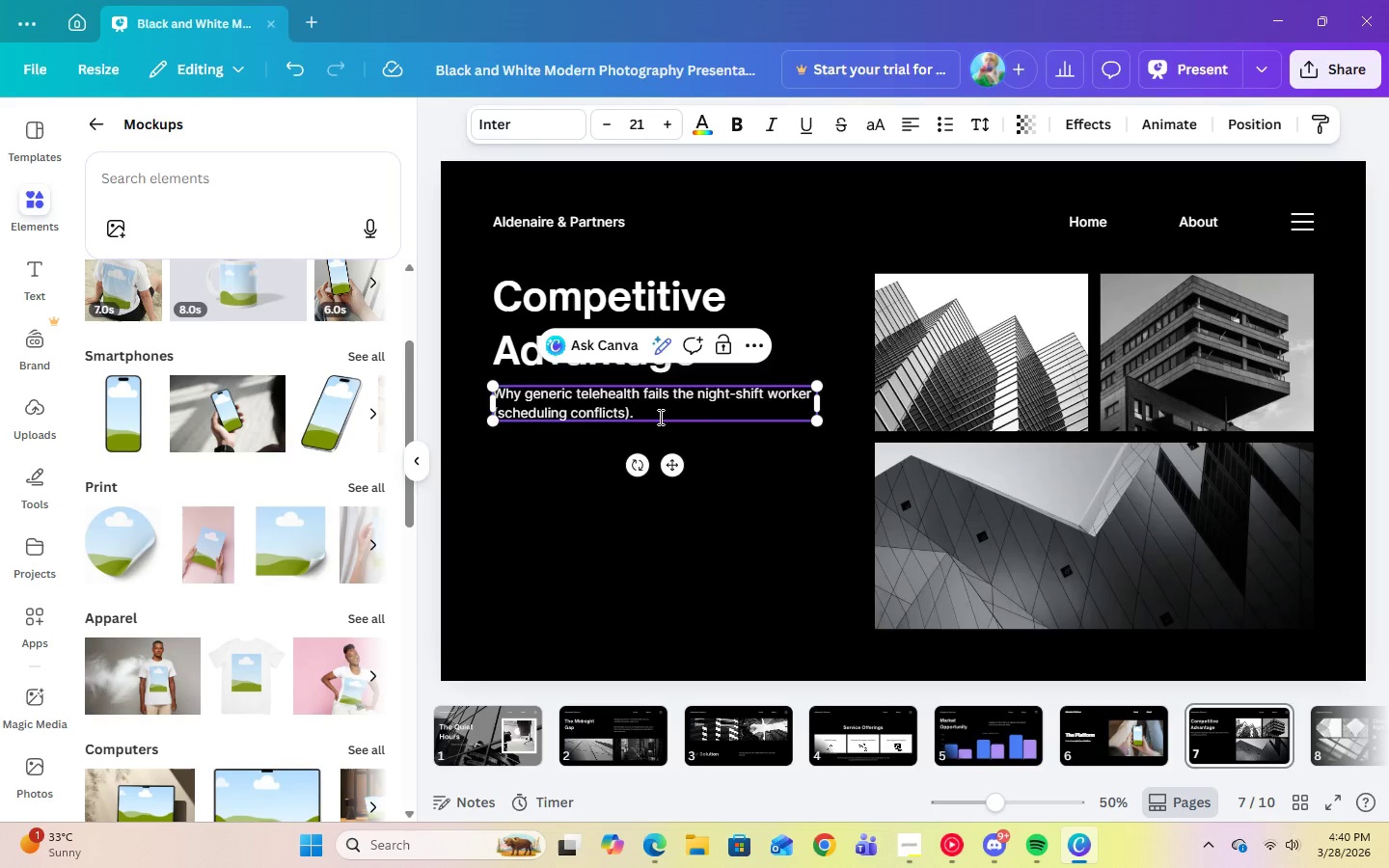 
hold_key(key=Backspace, duration=0.86)
 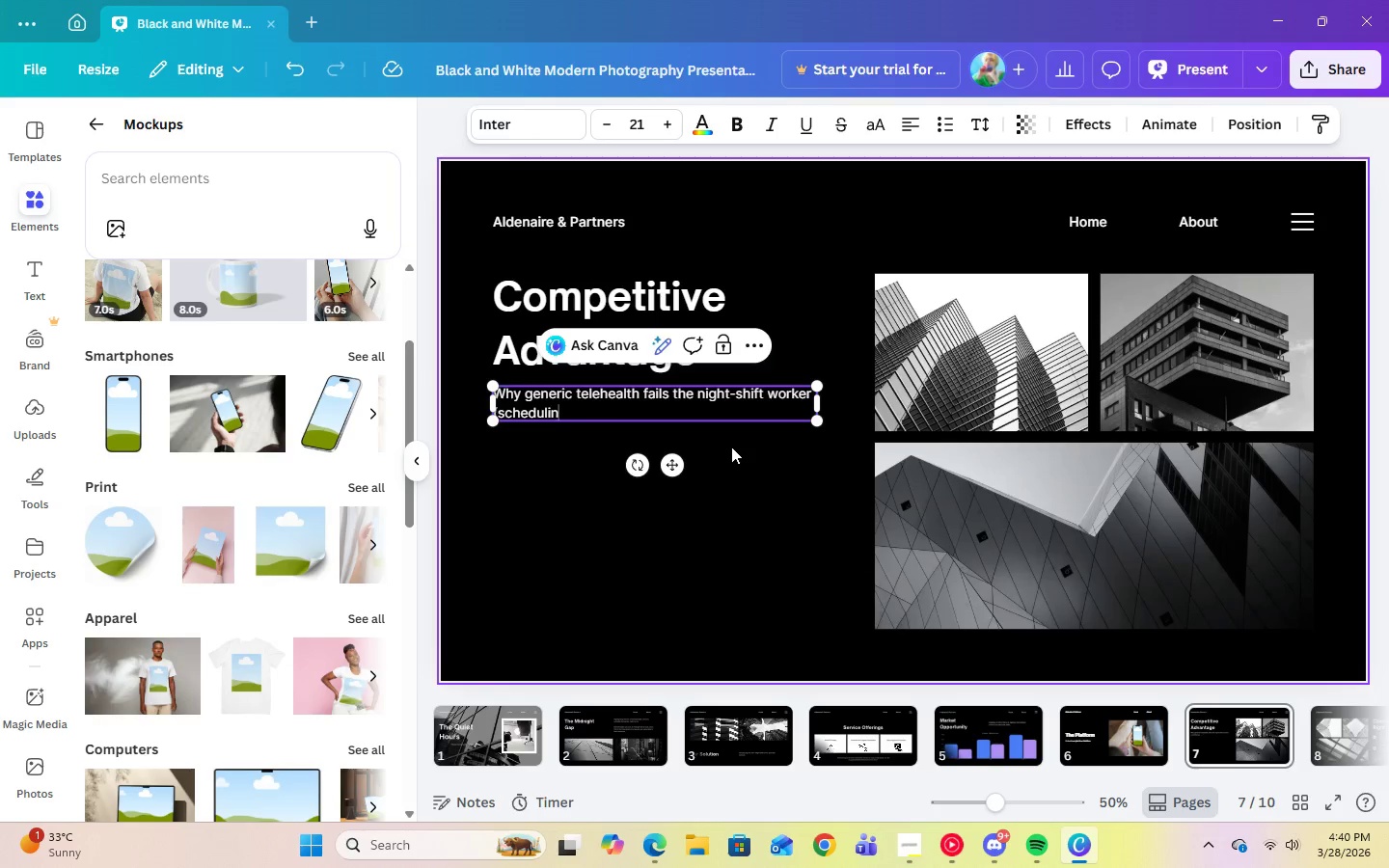 
hold_key(key=Backspace, duration=0.67)
 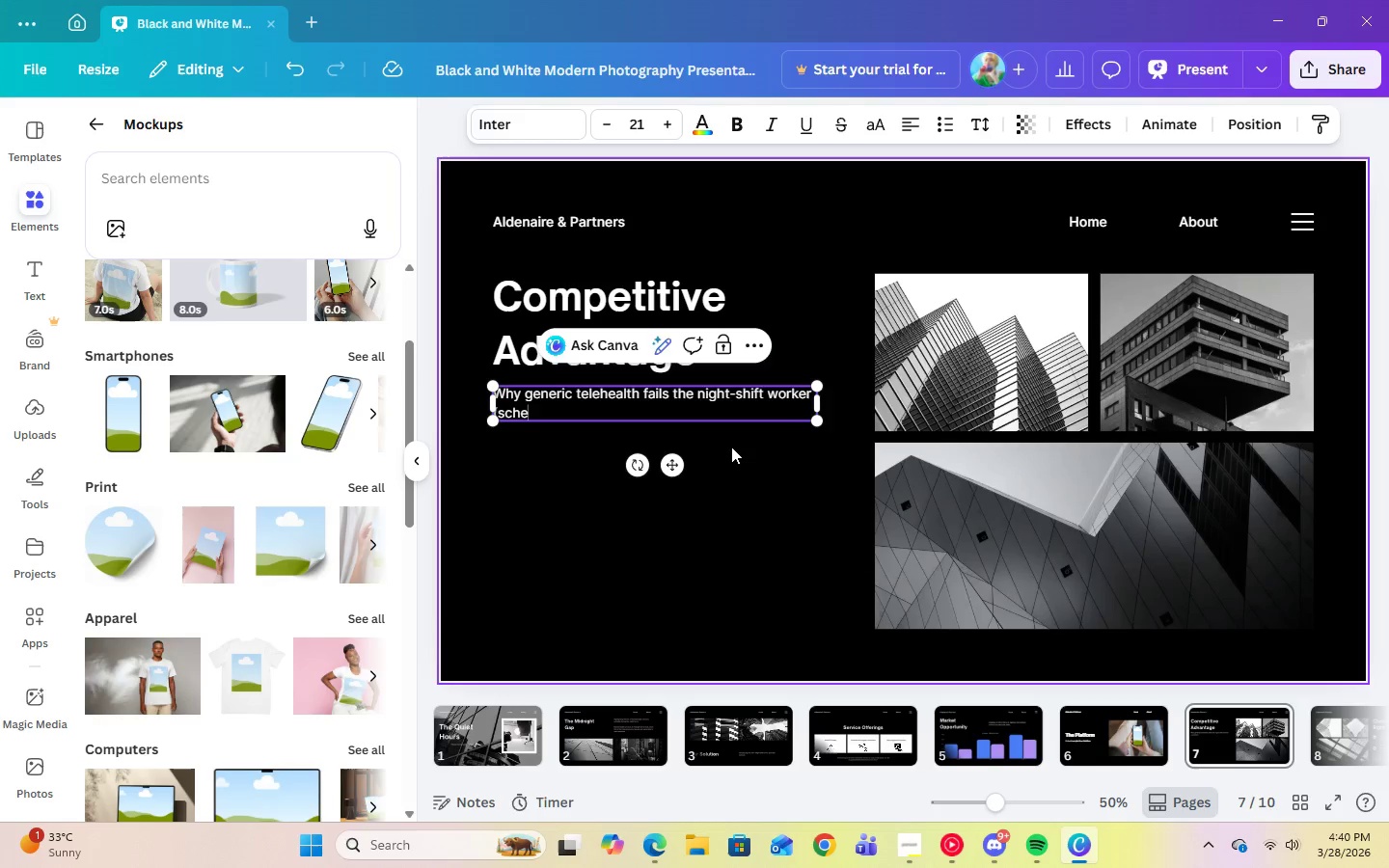 
key(Backspace)
 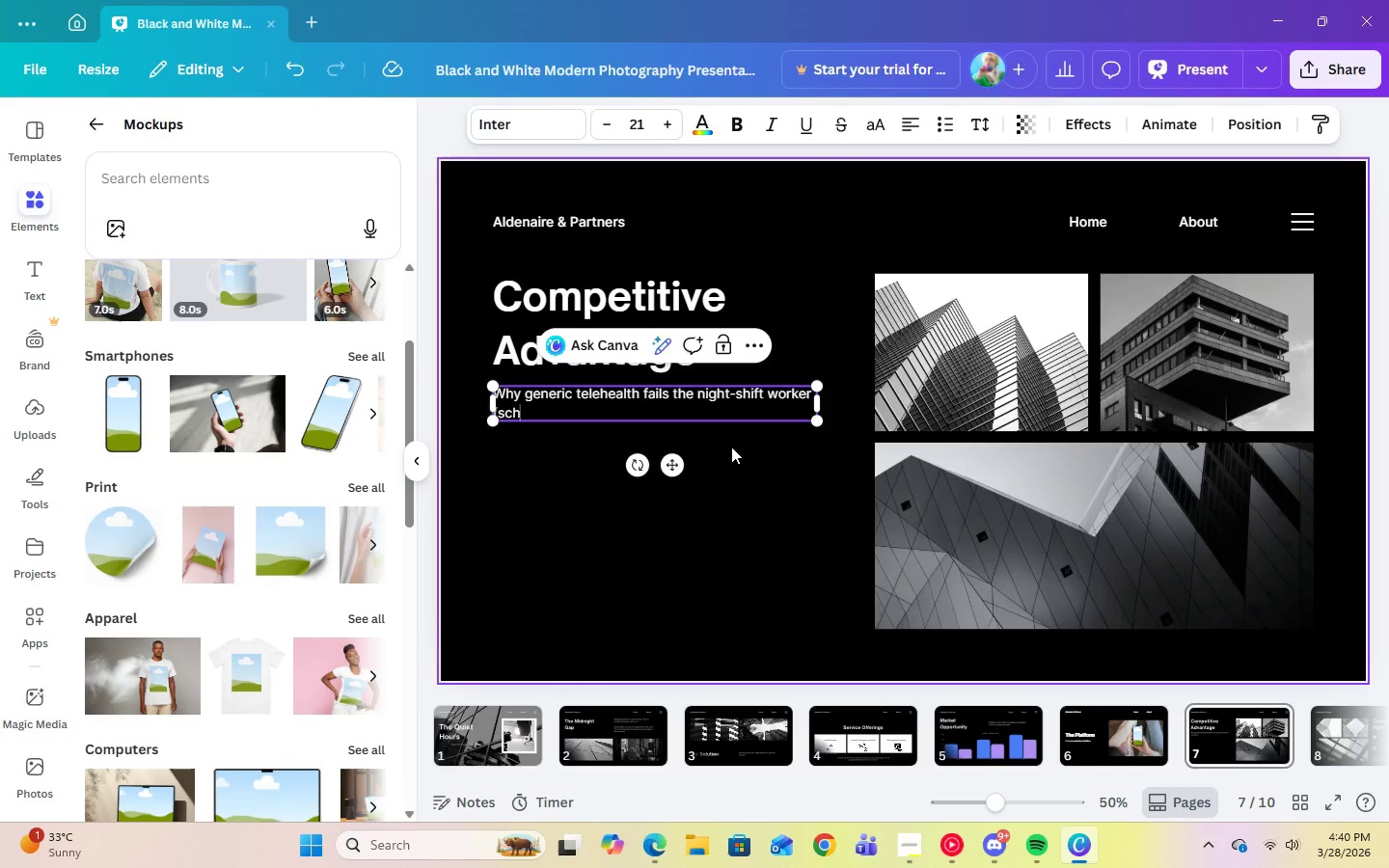 
key(Backspace)
 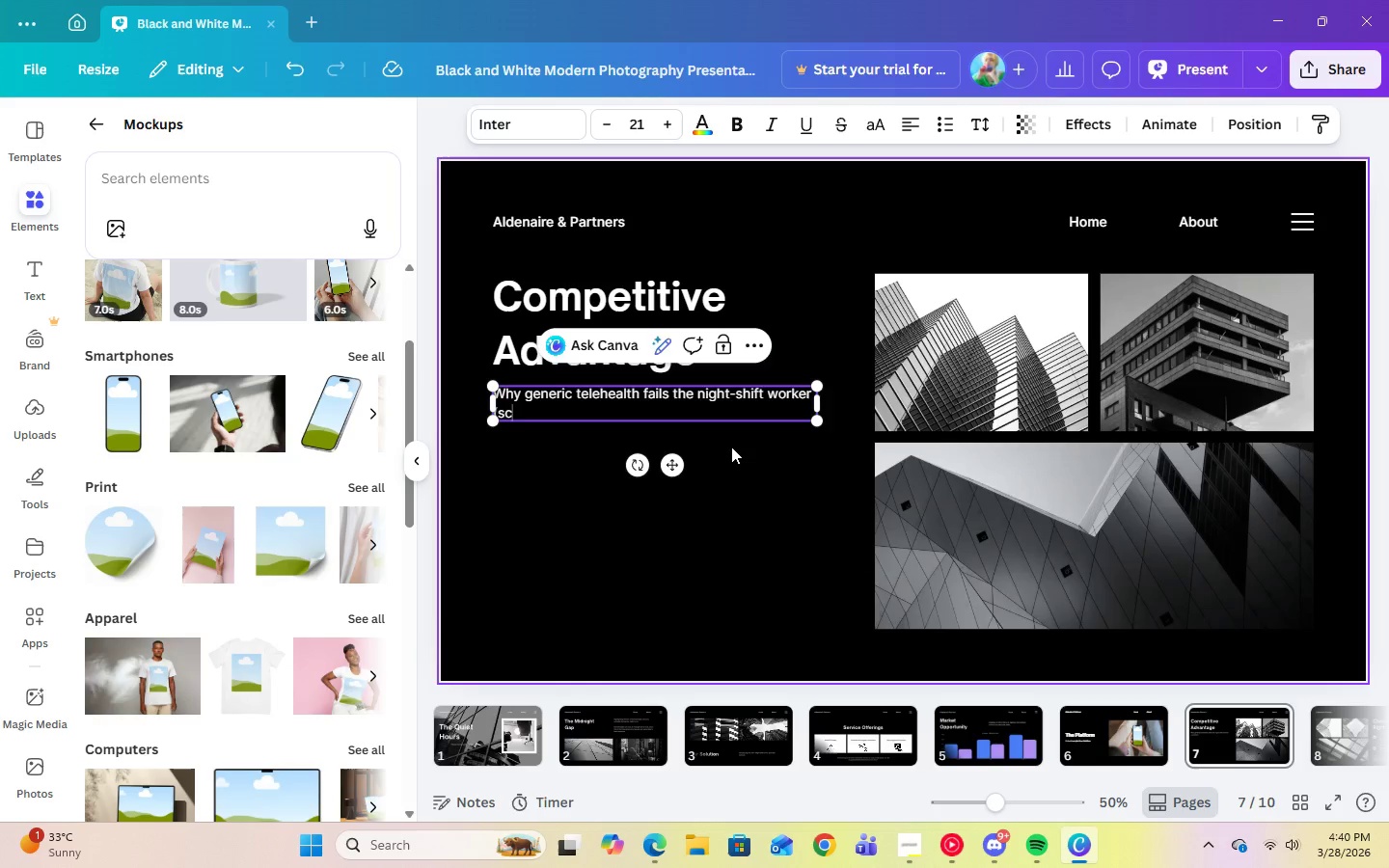 
key(Backspace)
 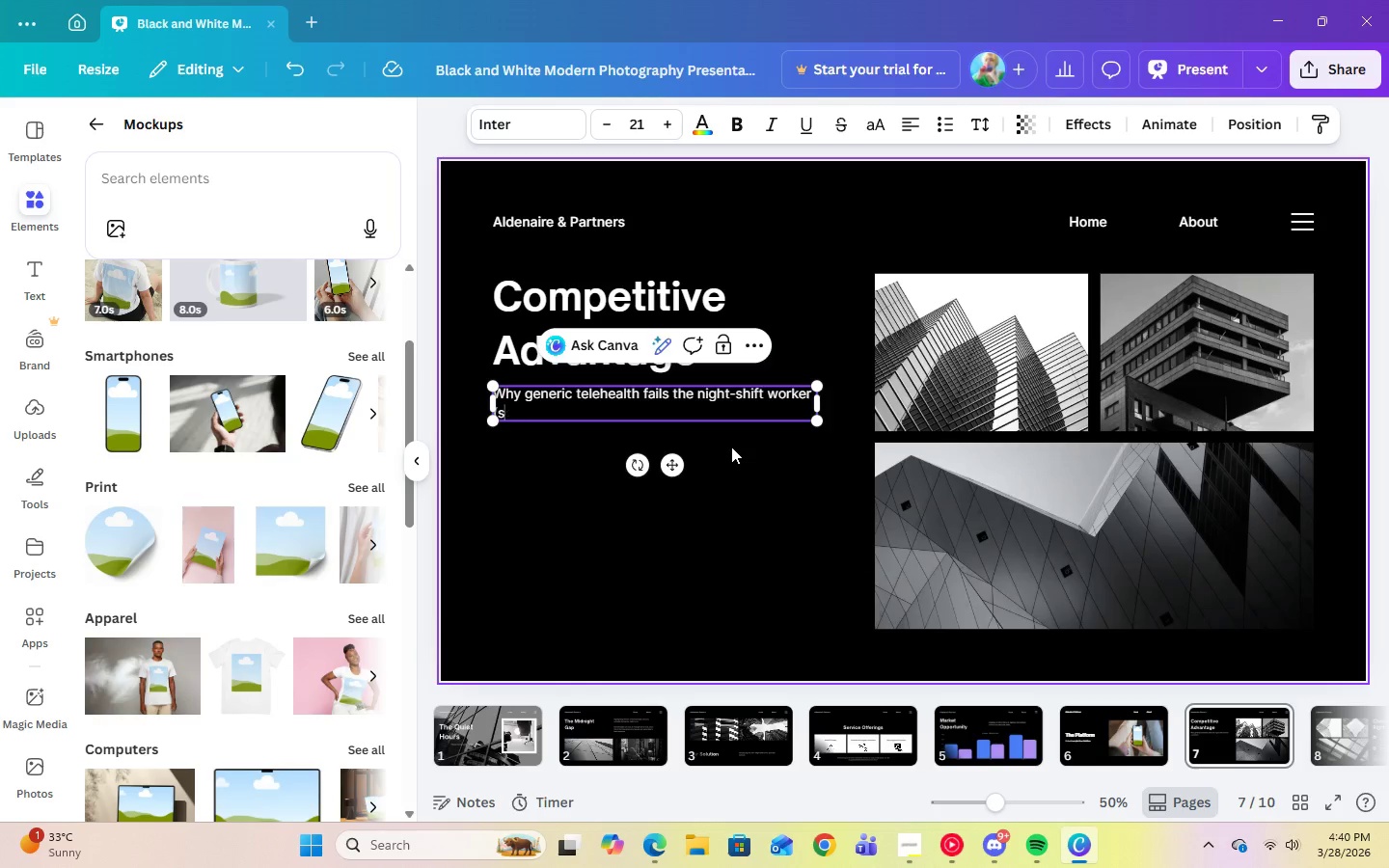 
key(Backspace)
 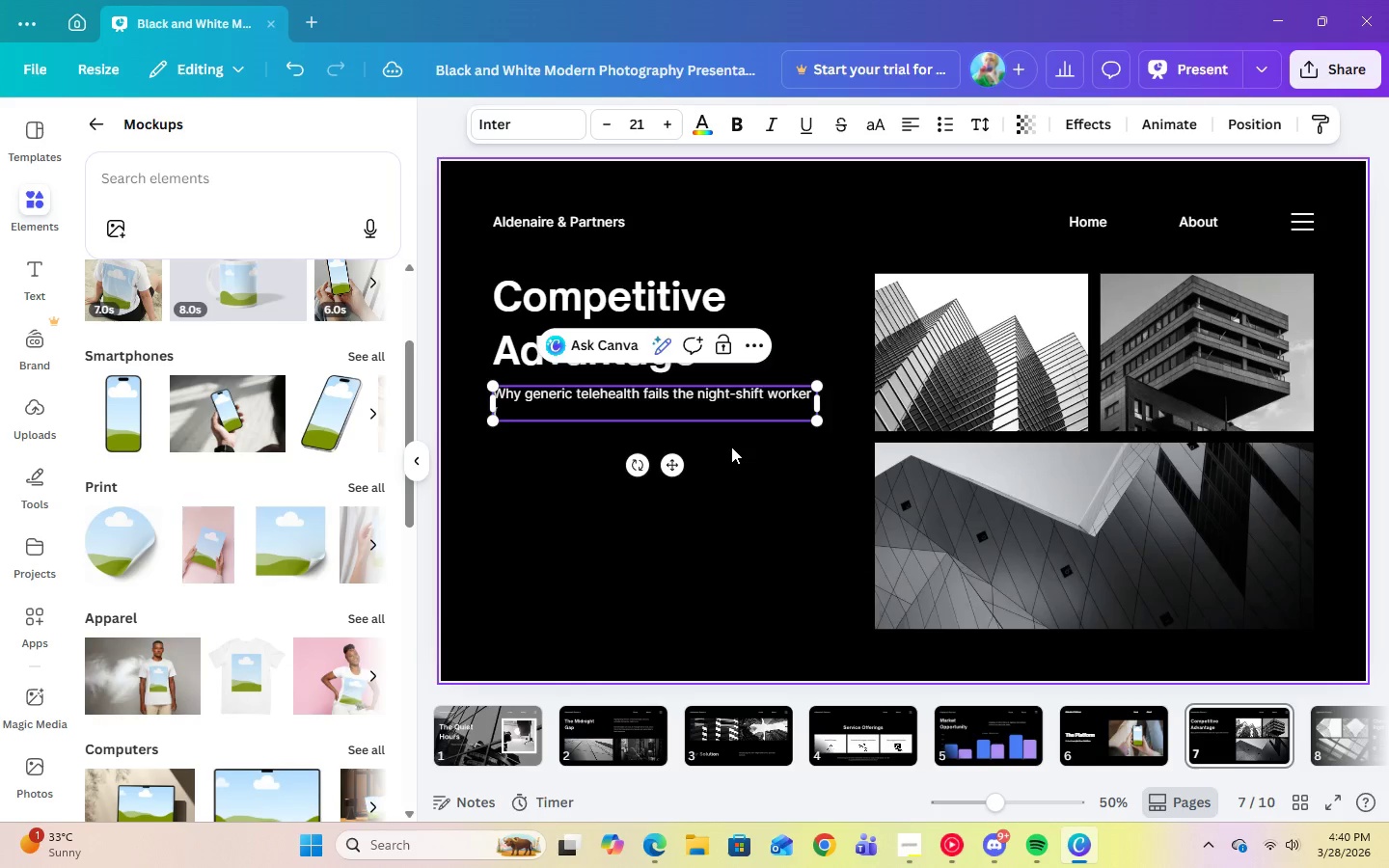 
key(Backspace)
 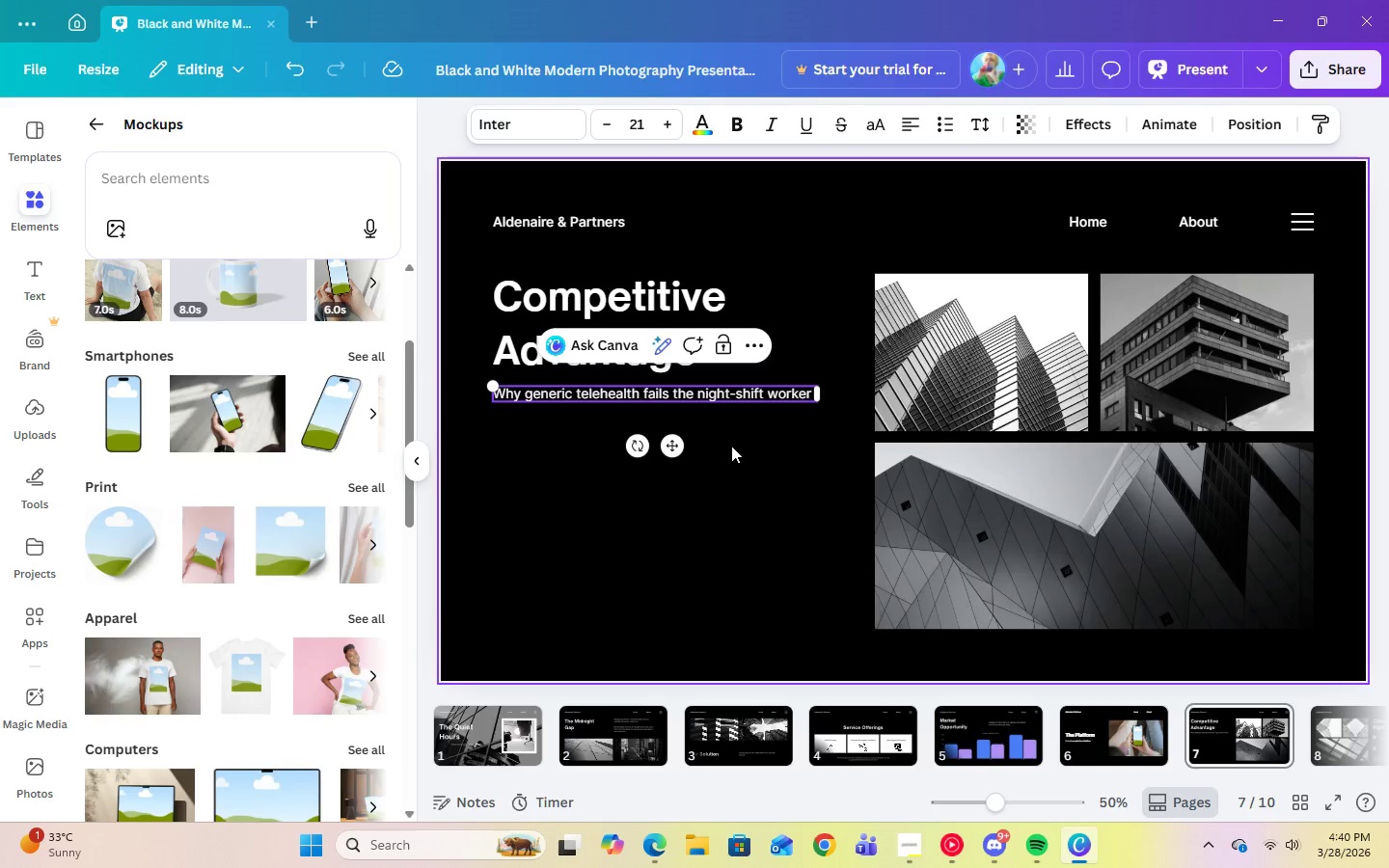 
key(Backspace)
 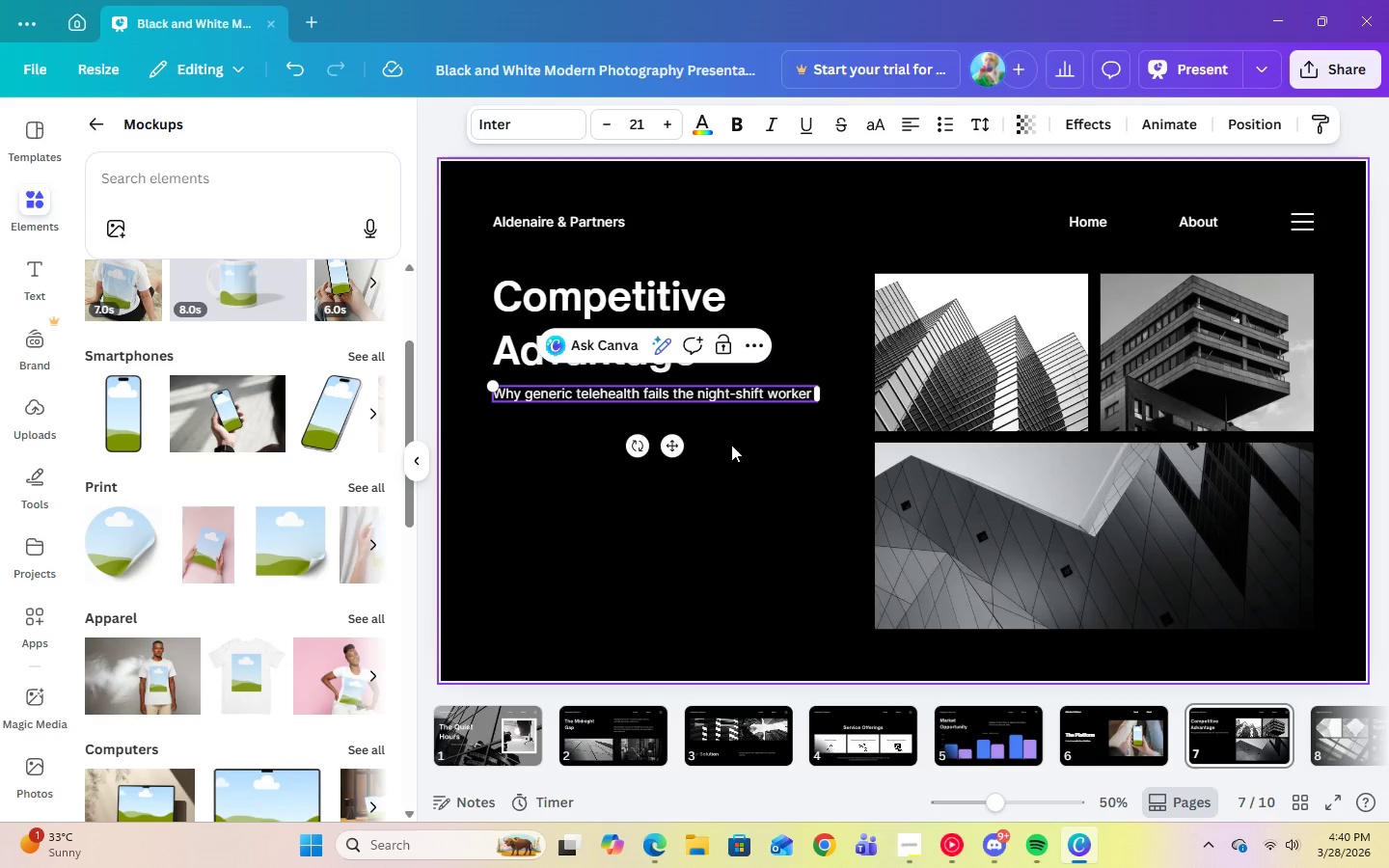 
key(Period)
 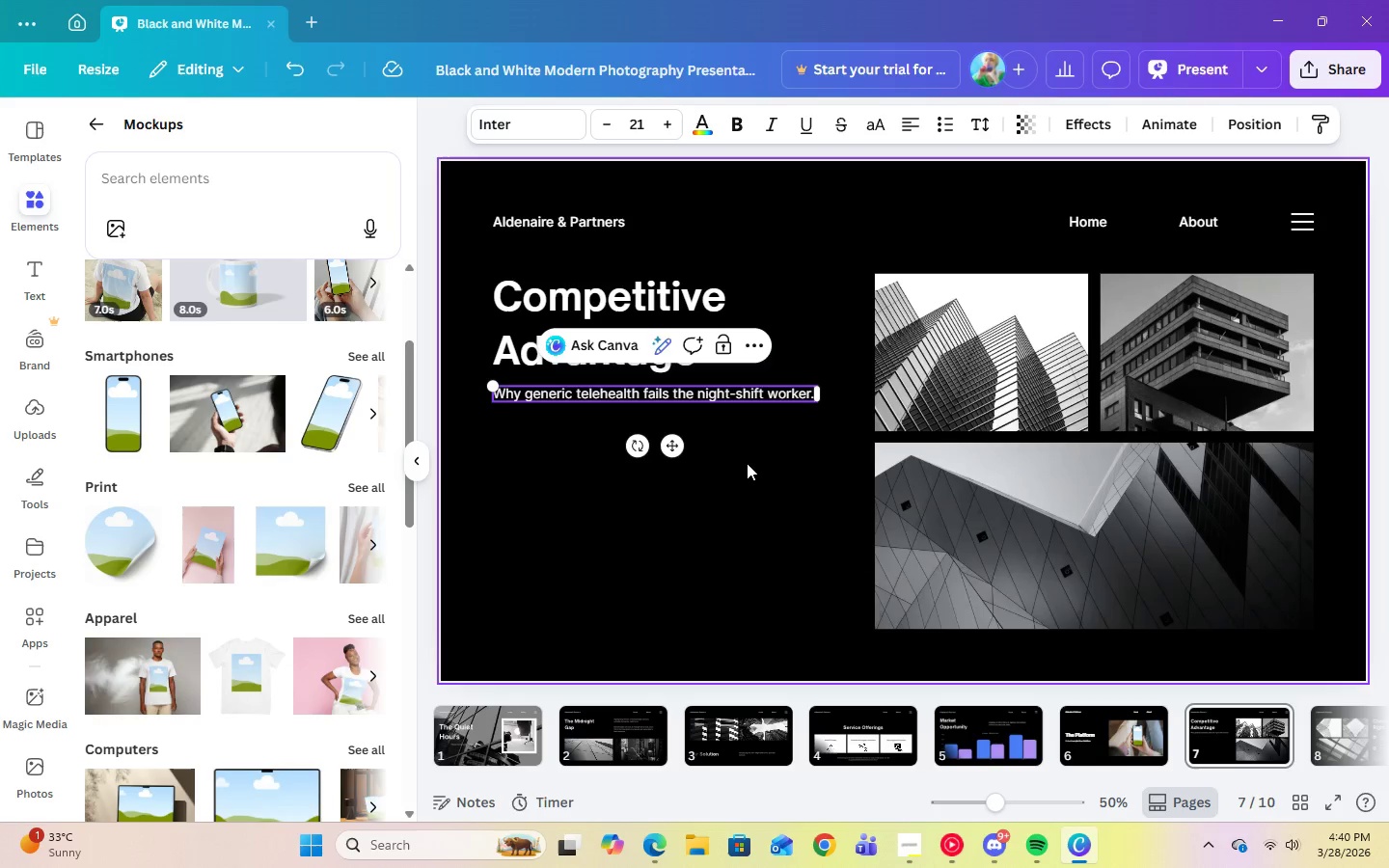 
left_click([748, 463])
 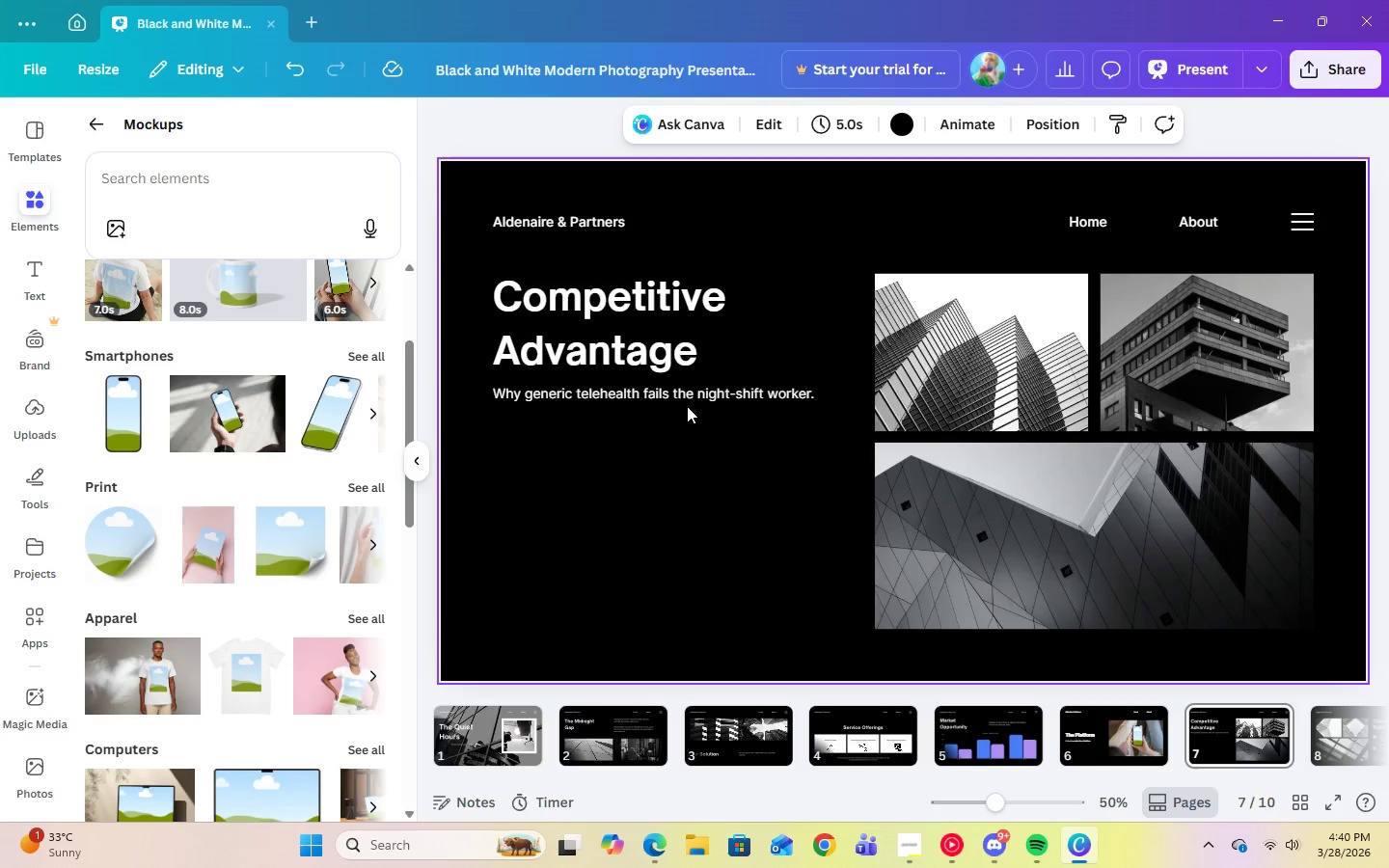 
left_click([680, 393])
 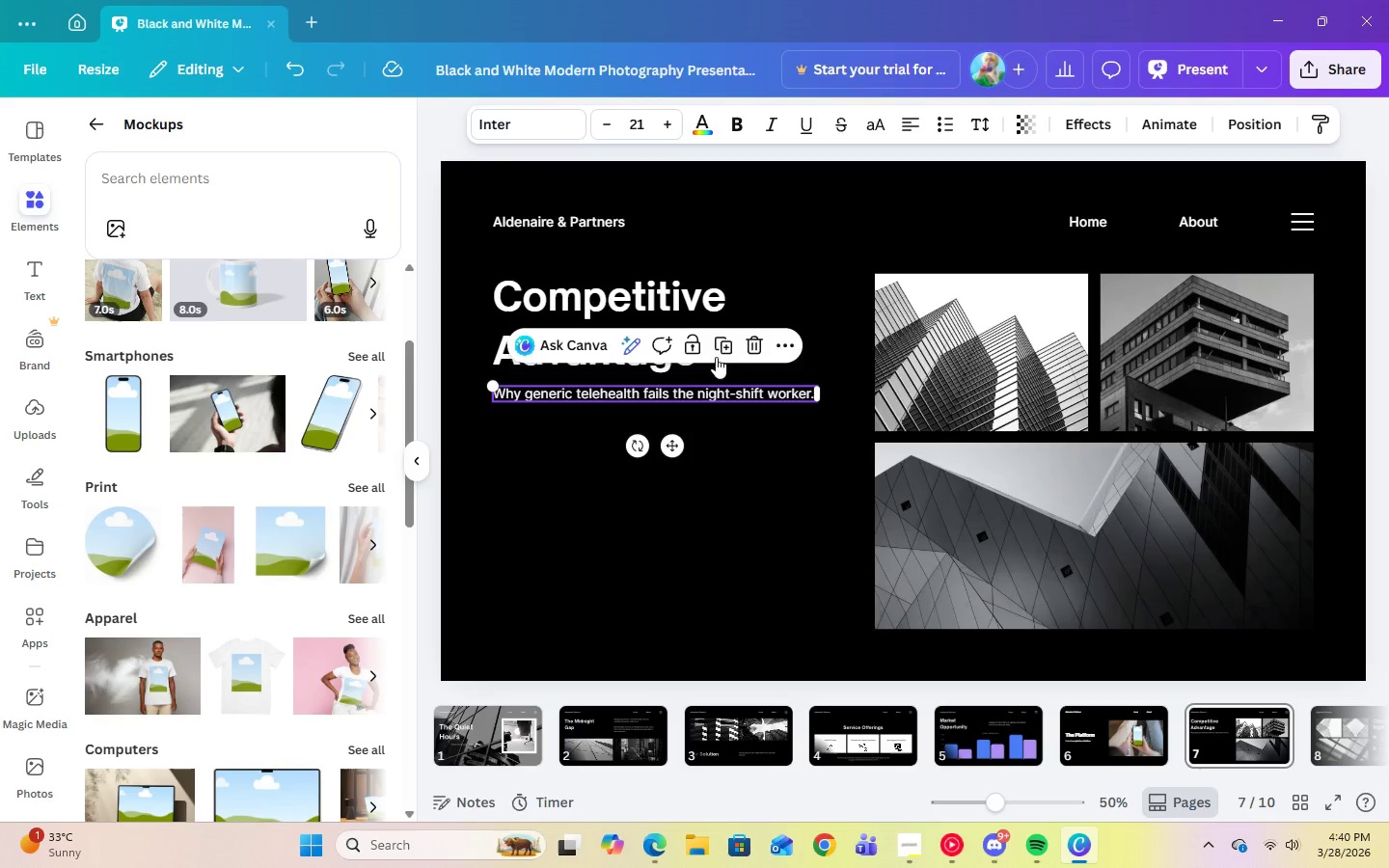 
left_click([717, 351])
 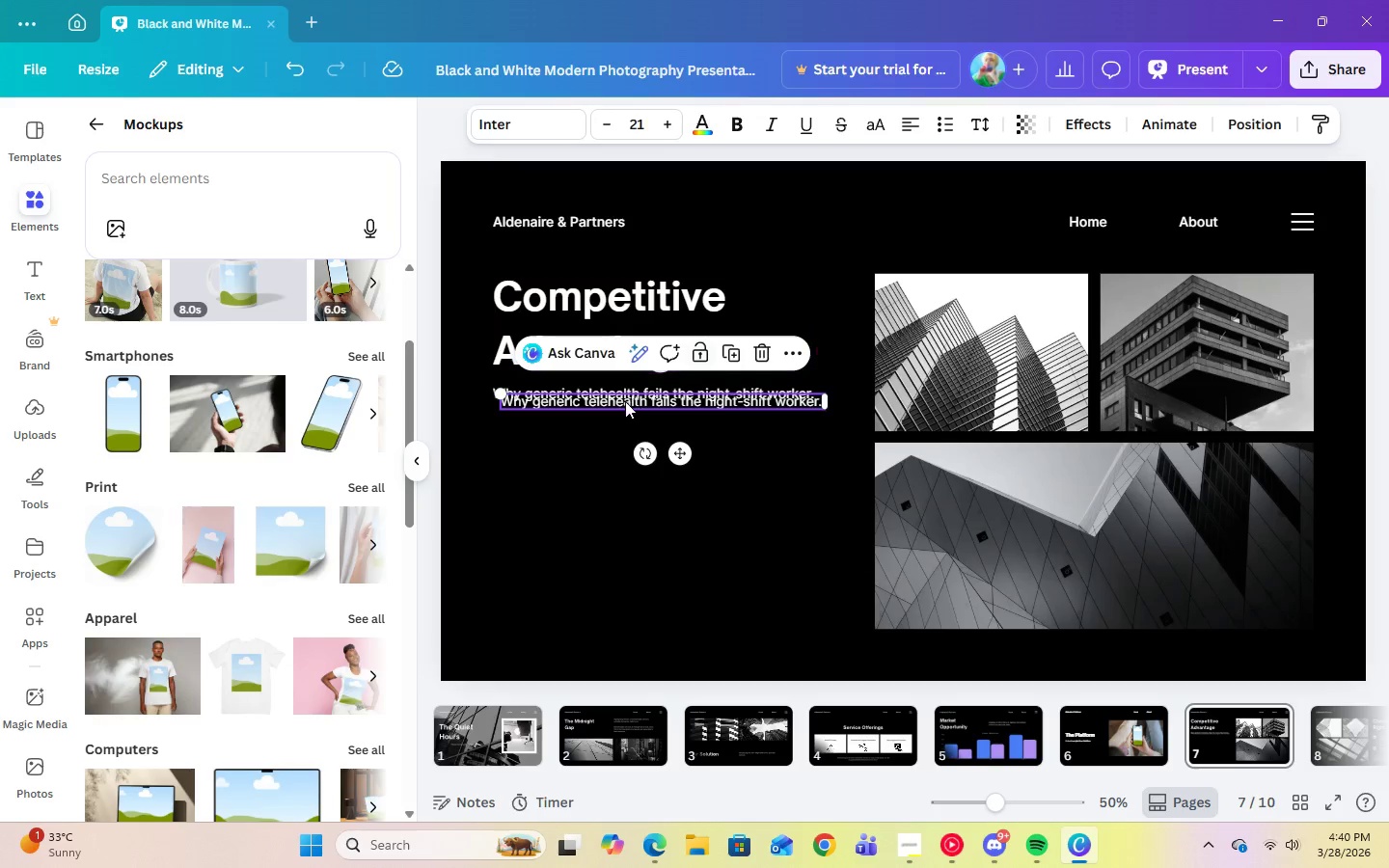 
left_click_drag(start_coordinate=[624, 403], to_coordinate=[615, 434])
 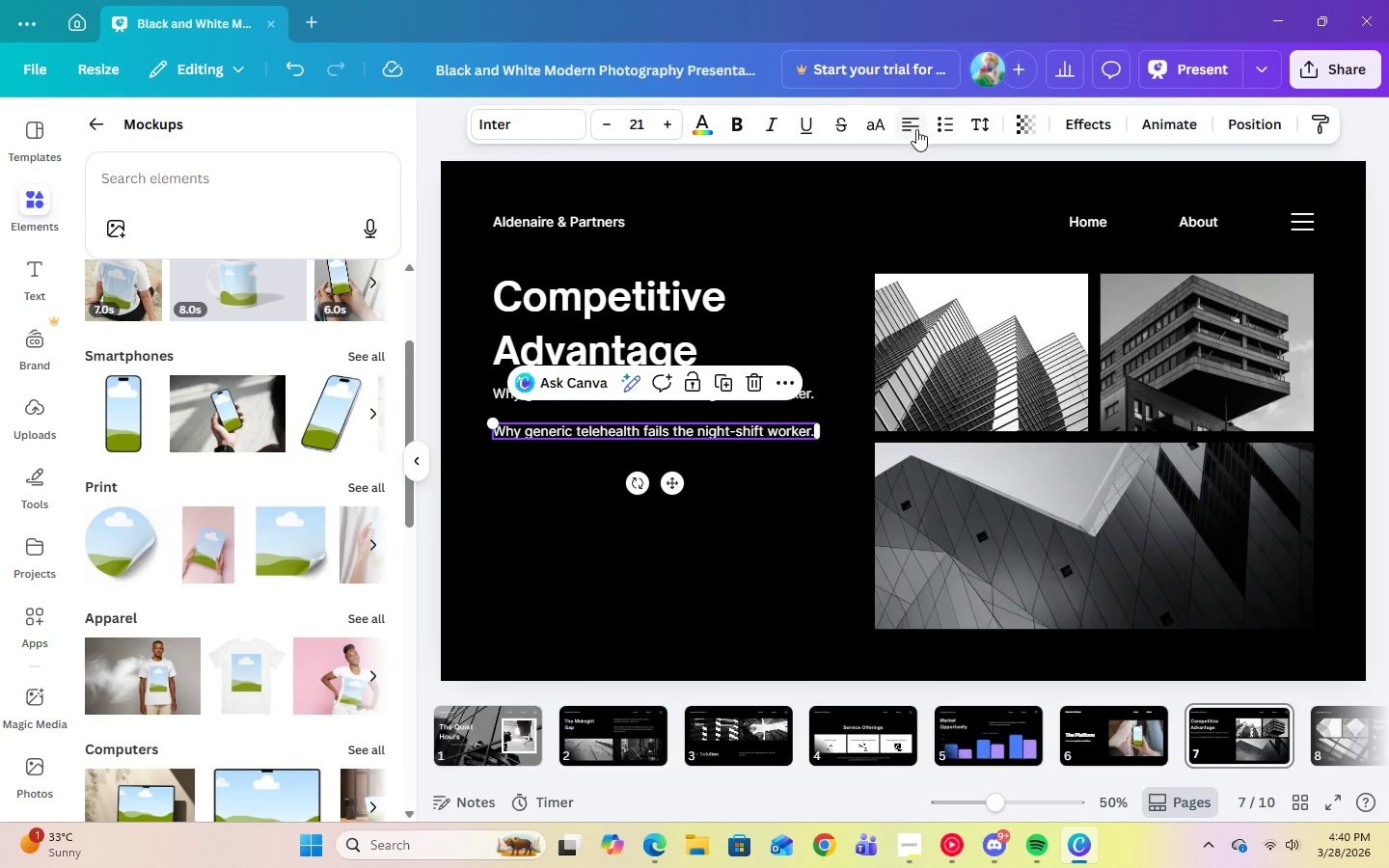 
left_click([944, 133])
 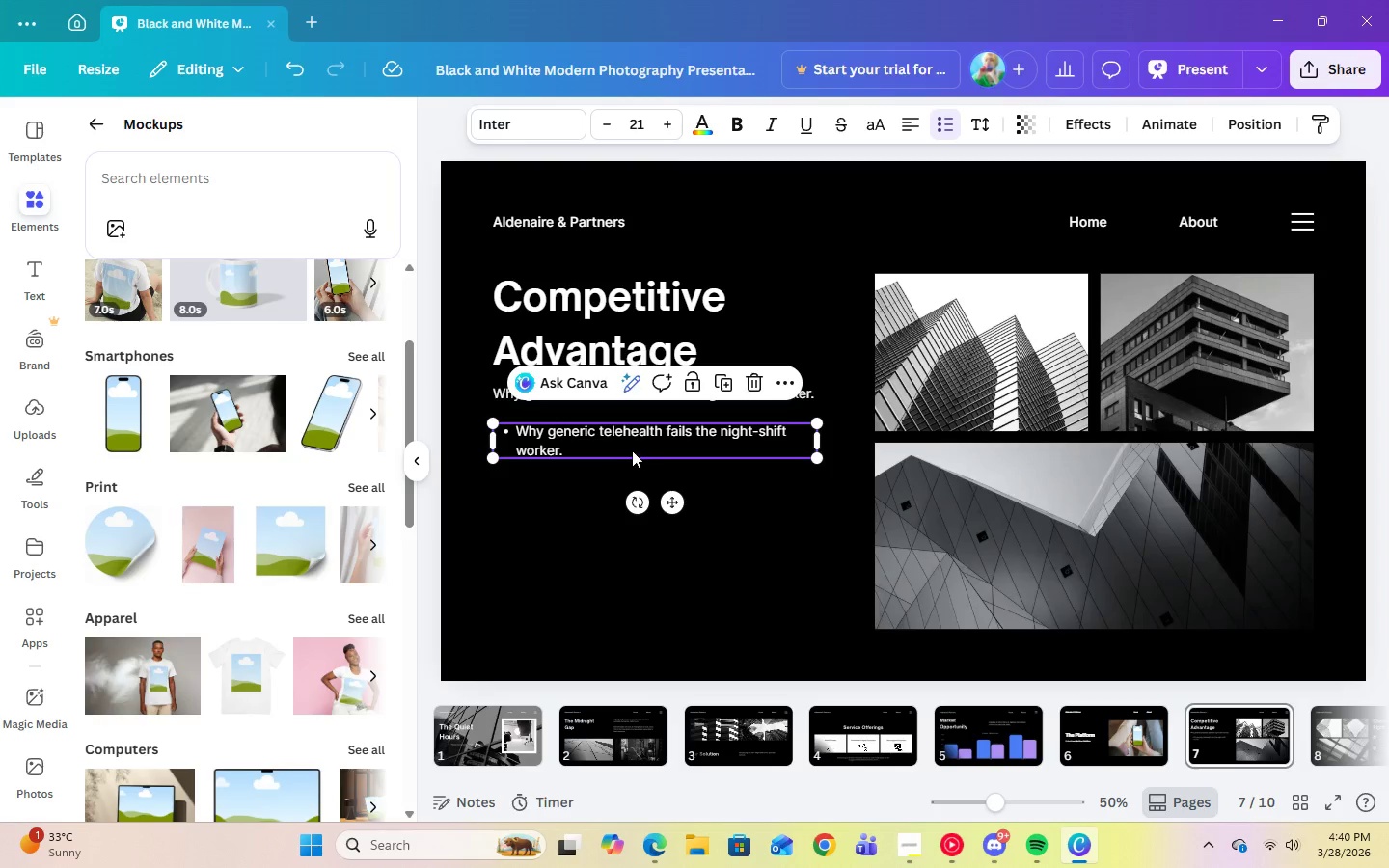 
left_click([616, 445])
 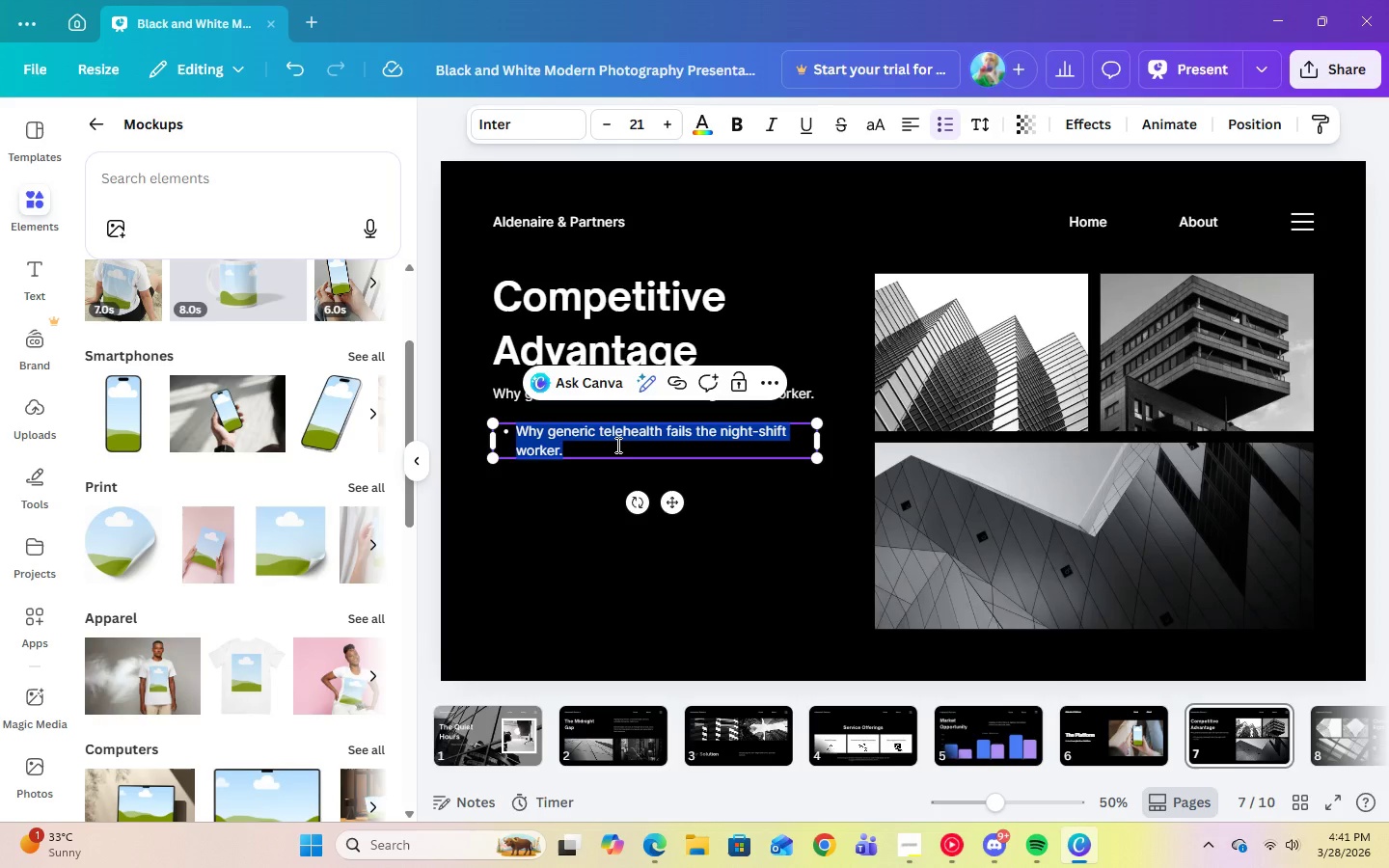 
type(Scheduling conflicts)
 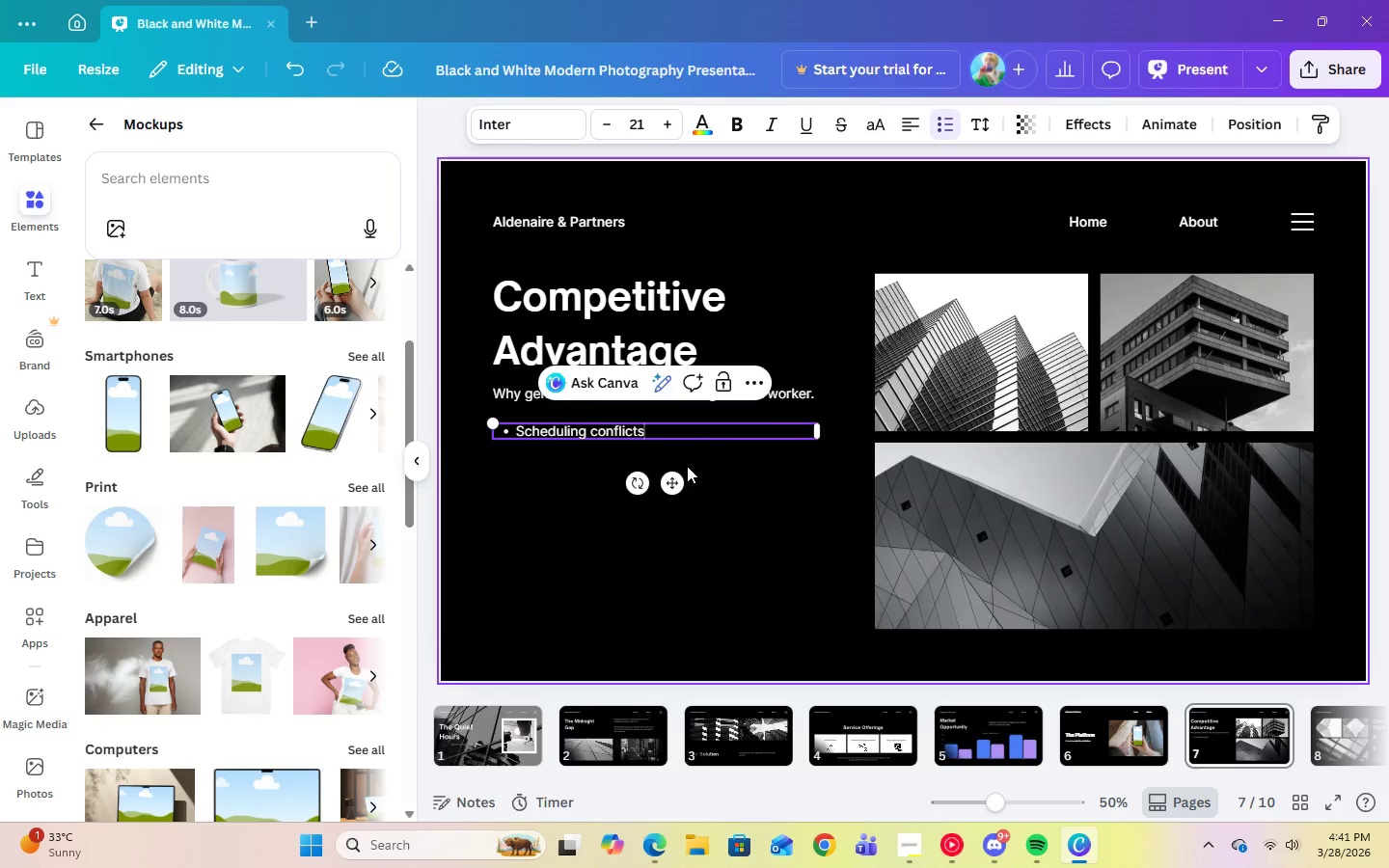 
key(Enter)
 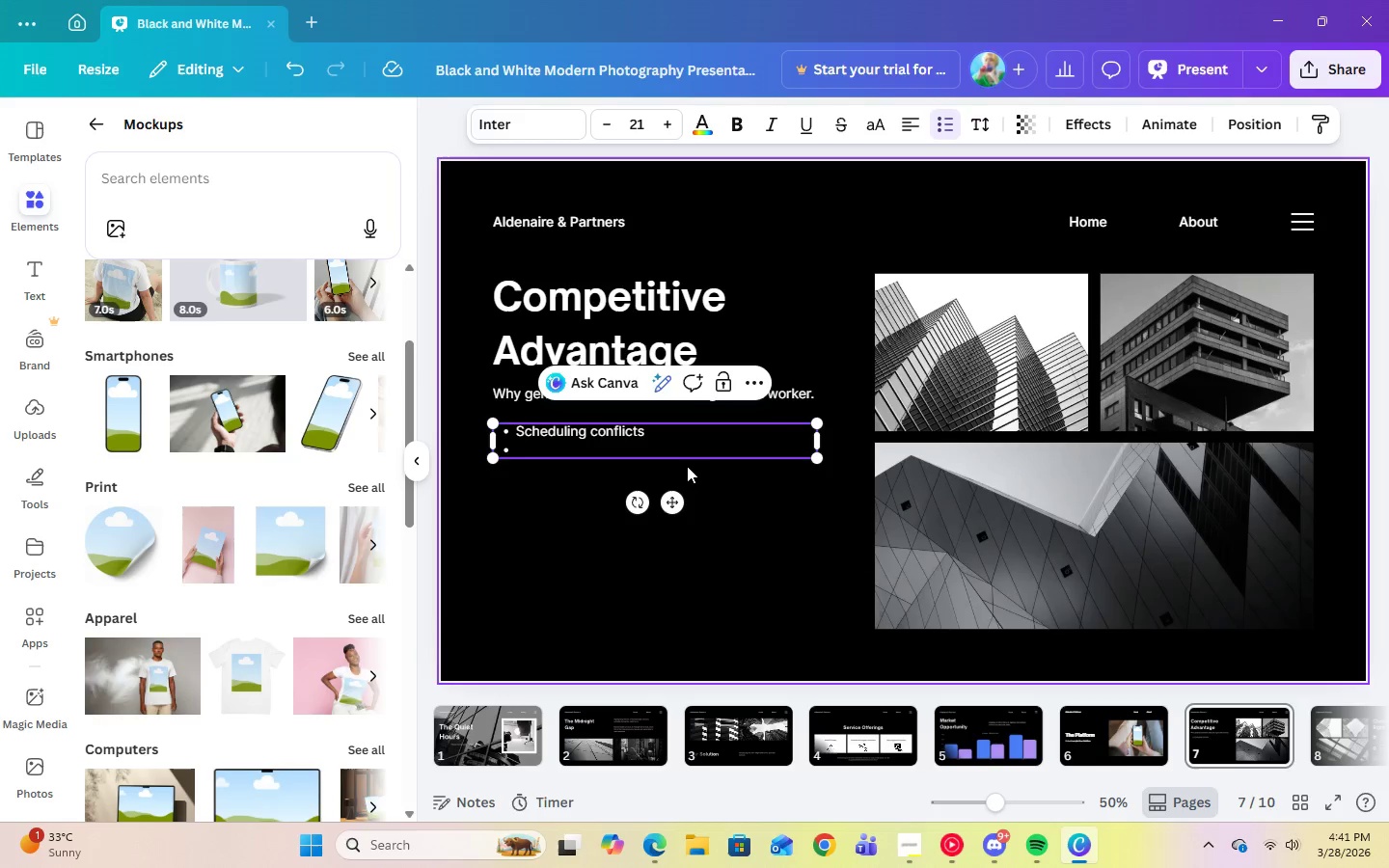 
type(Understaffed)
 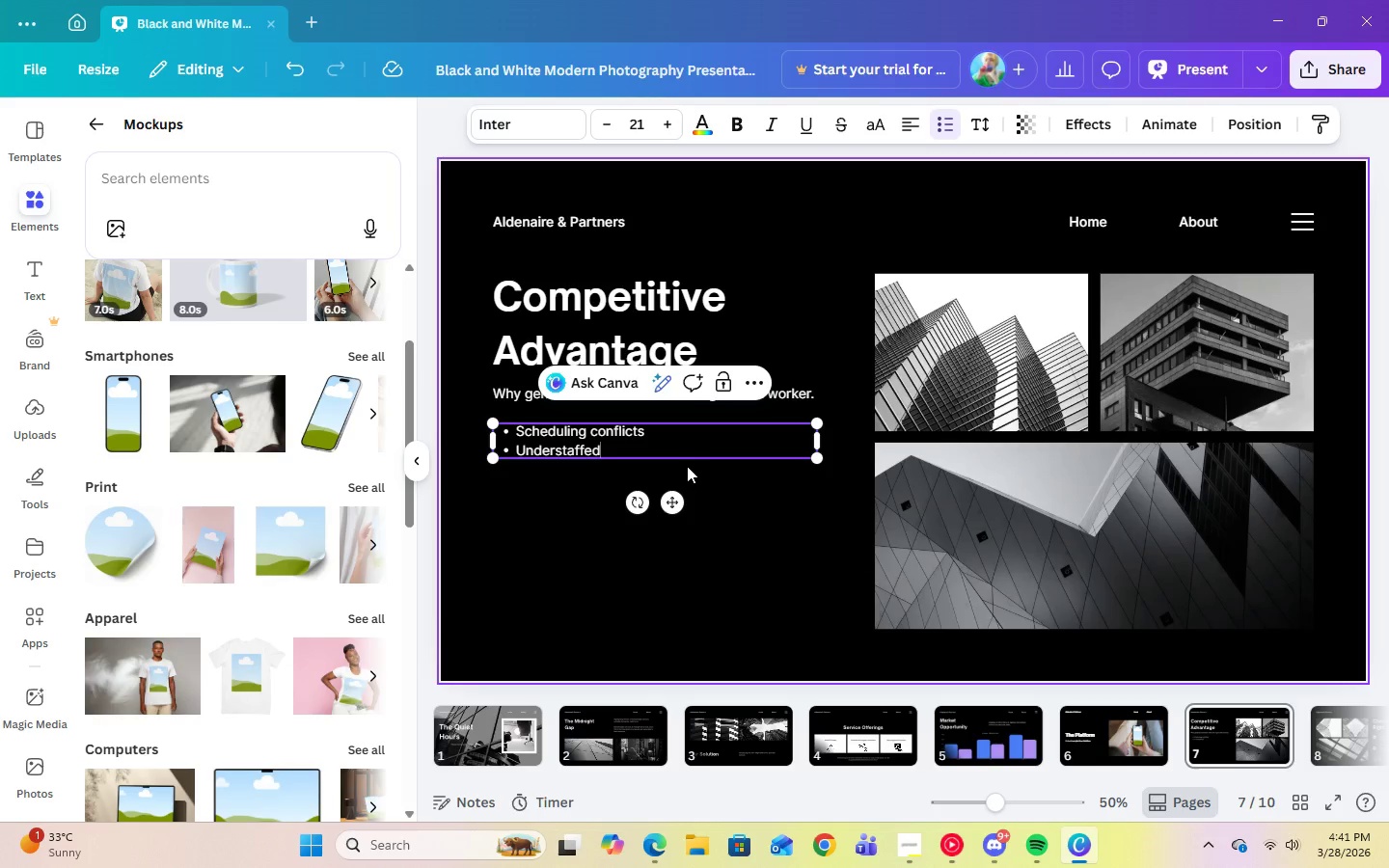 
key(Enter)
 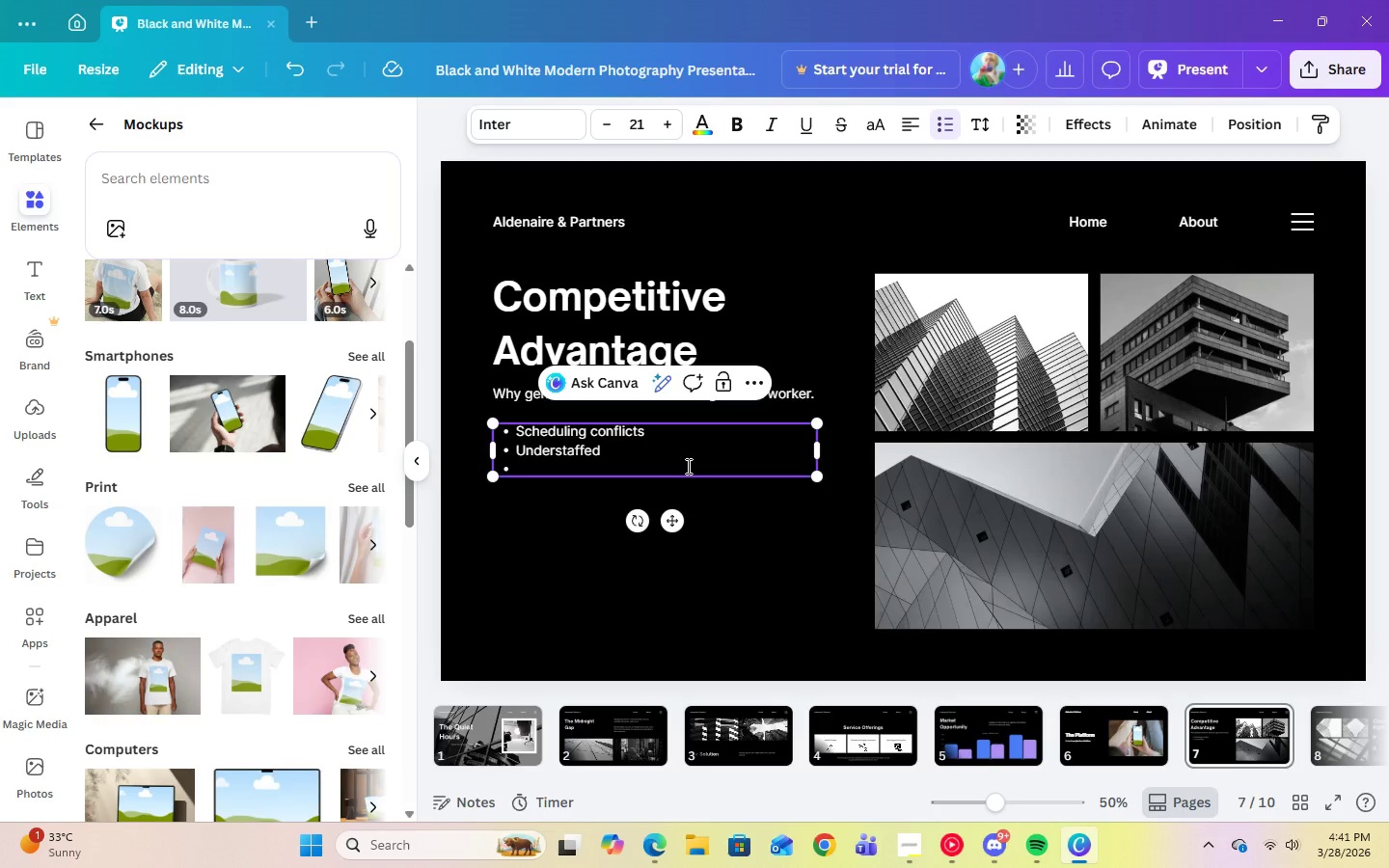 
wait(11.05)
 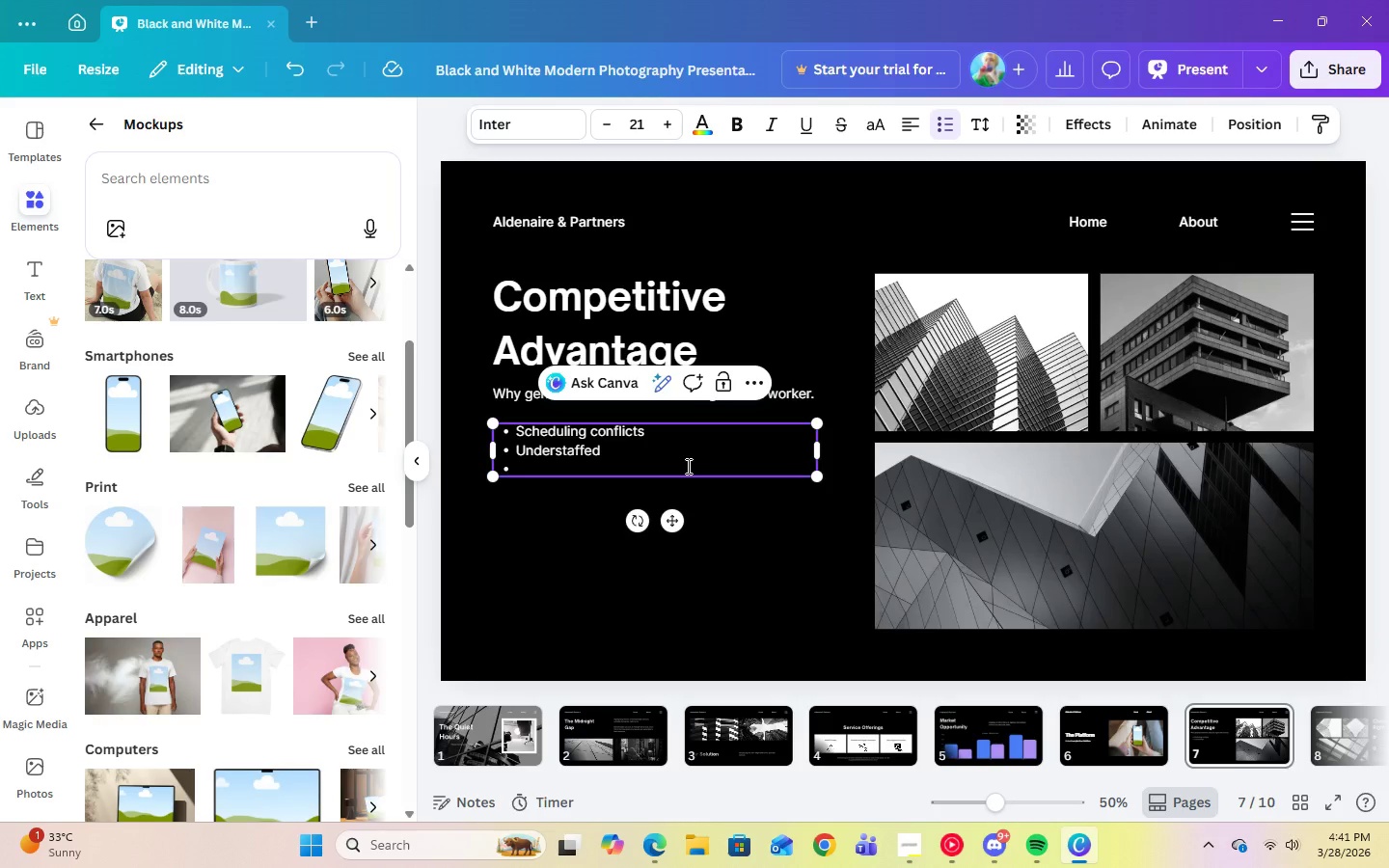 
left_click([613, 762])
 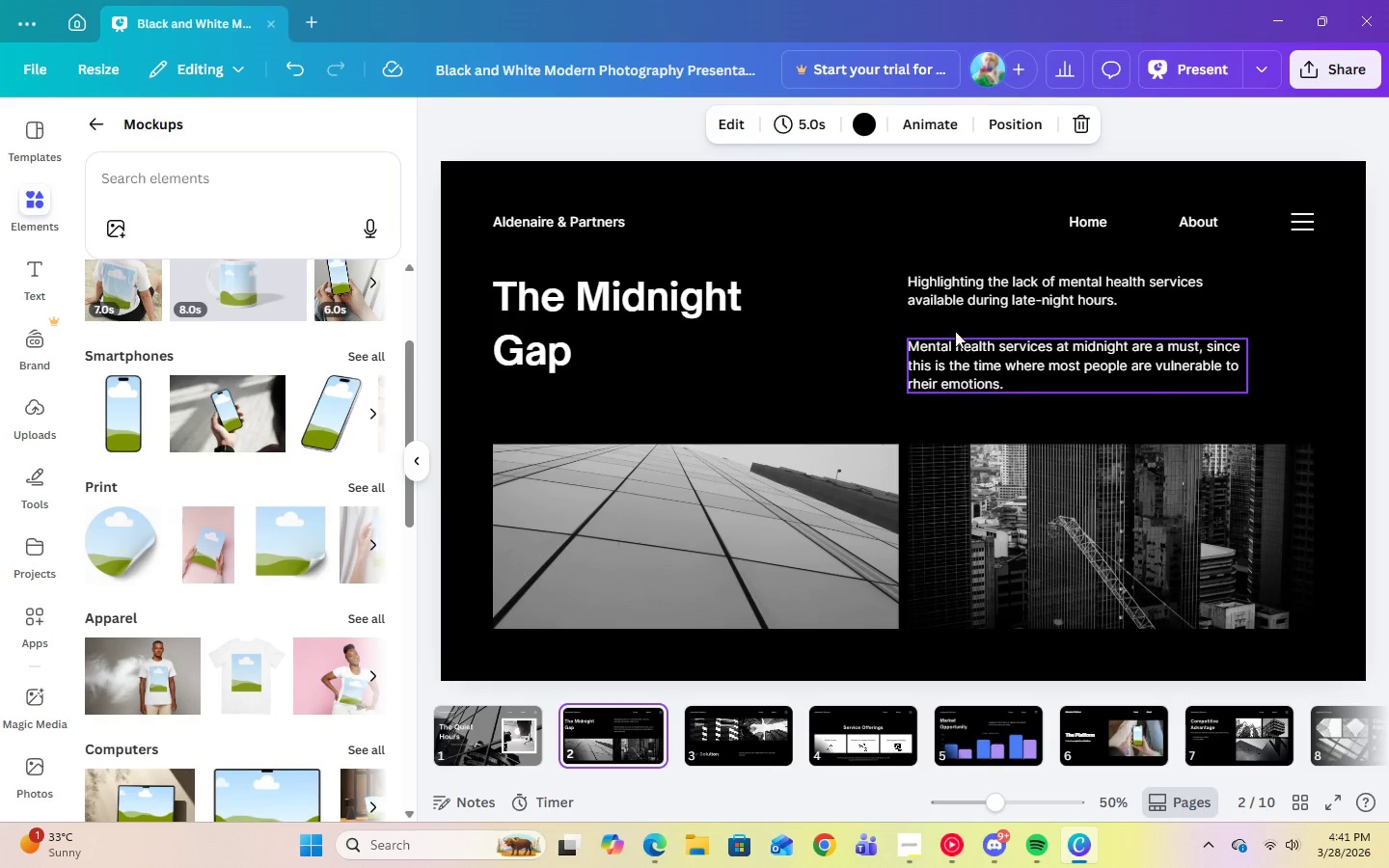 
left_click([962, 291])
 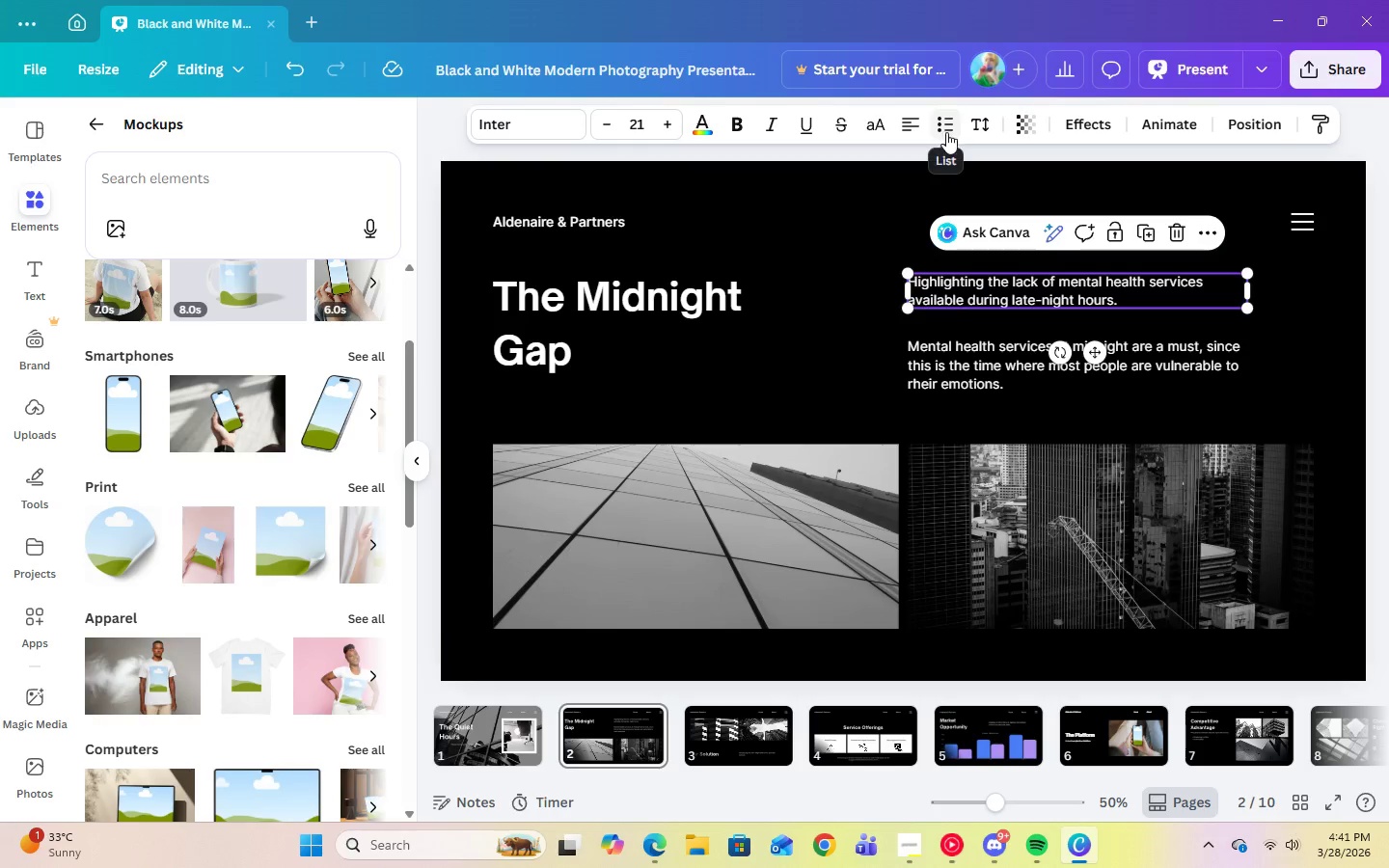 
left_click([975, 134])
 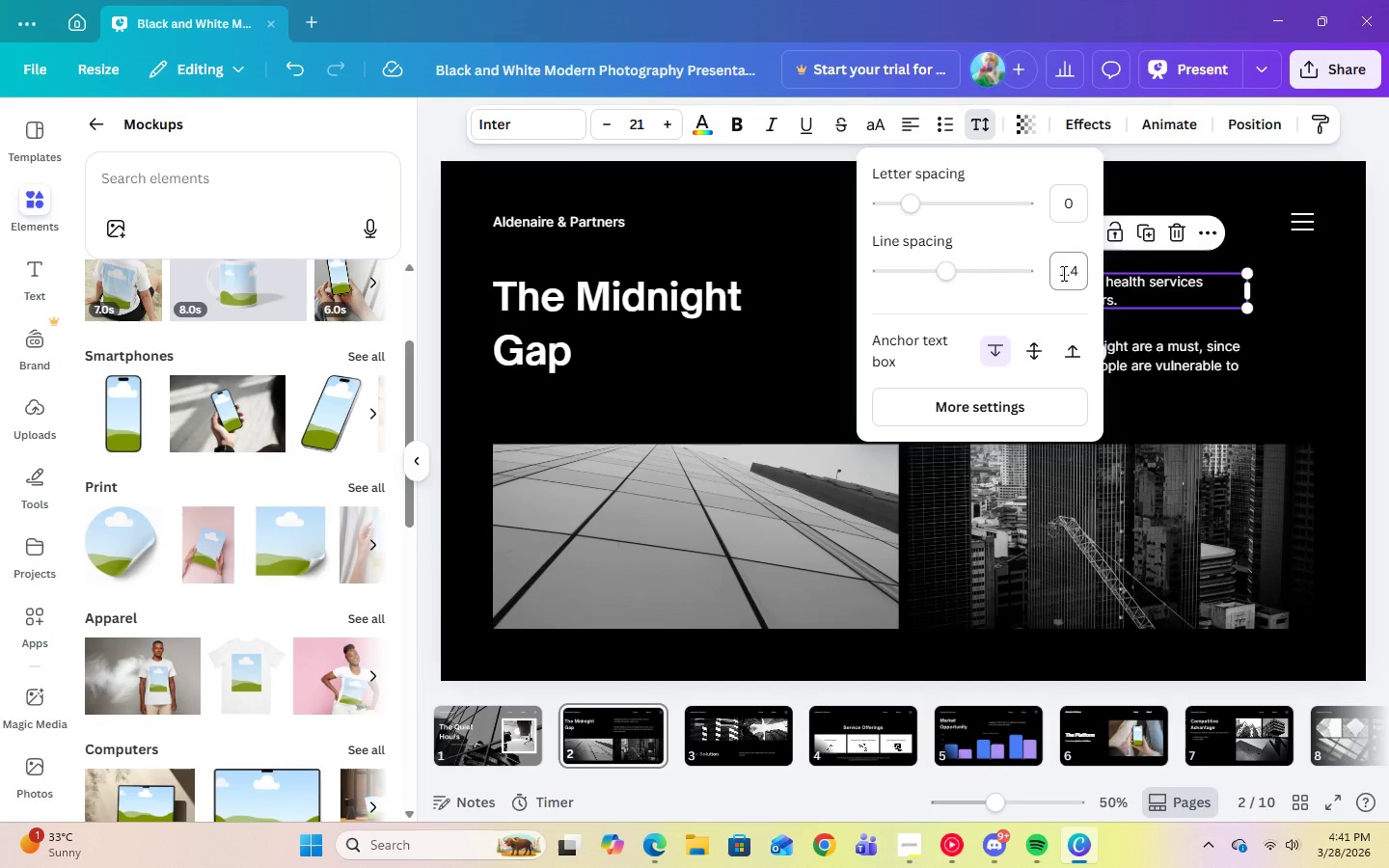 
left_click([1063, 273])
 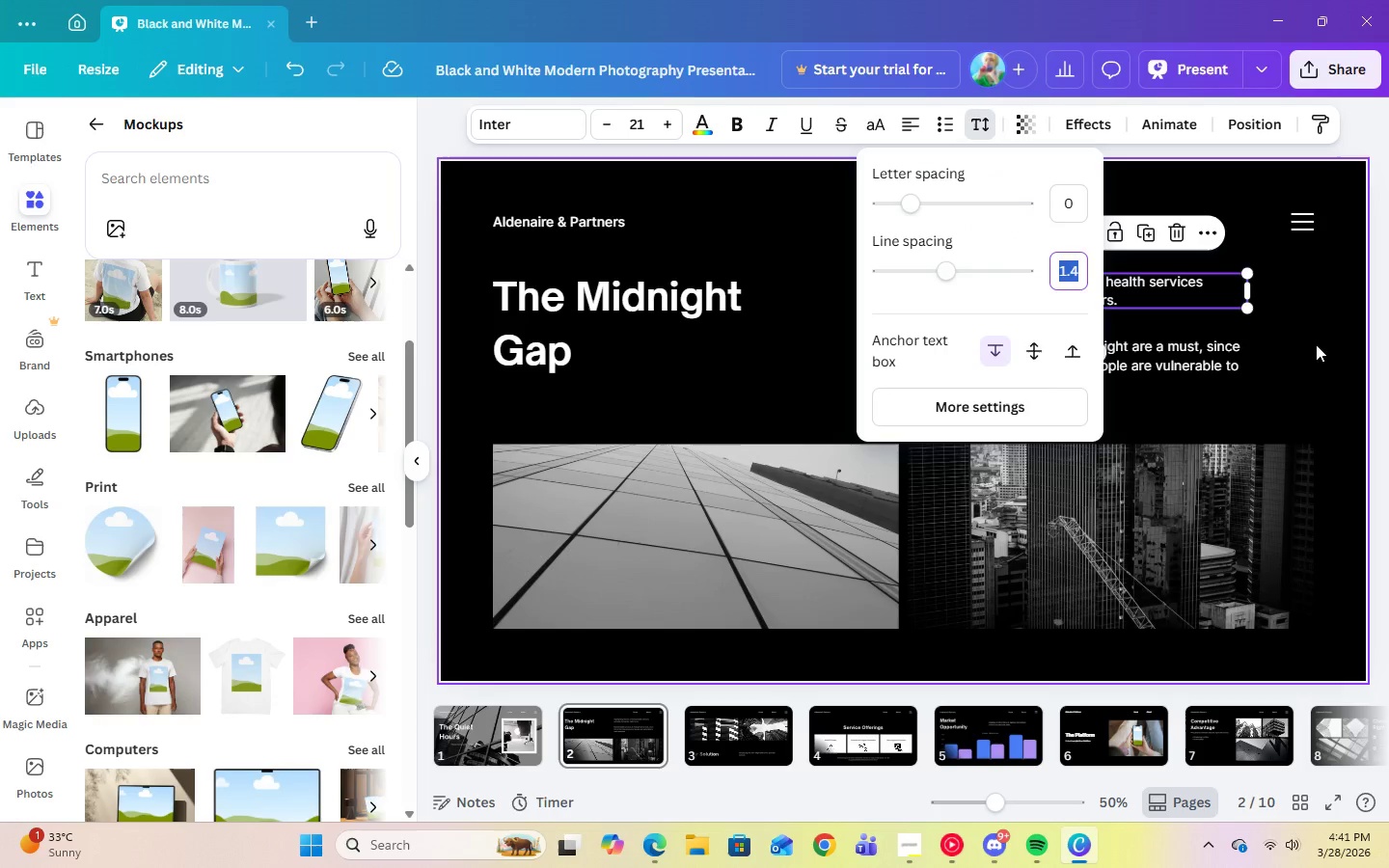 
left_click([1321, 347])
 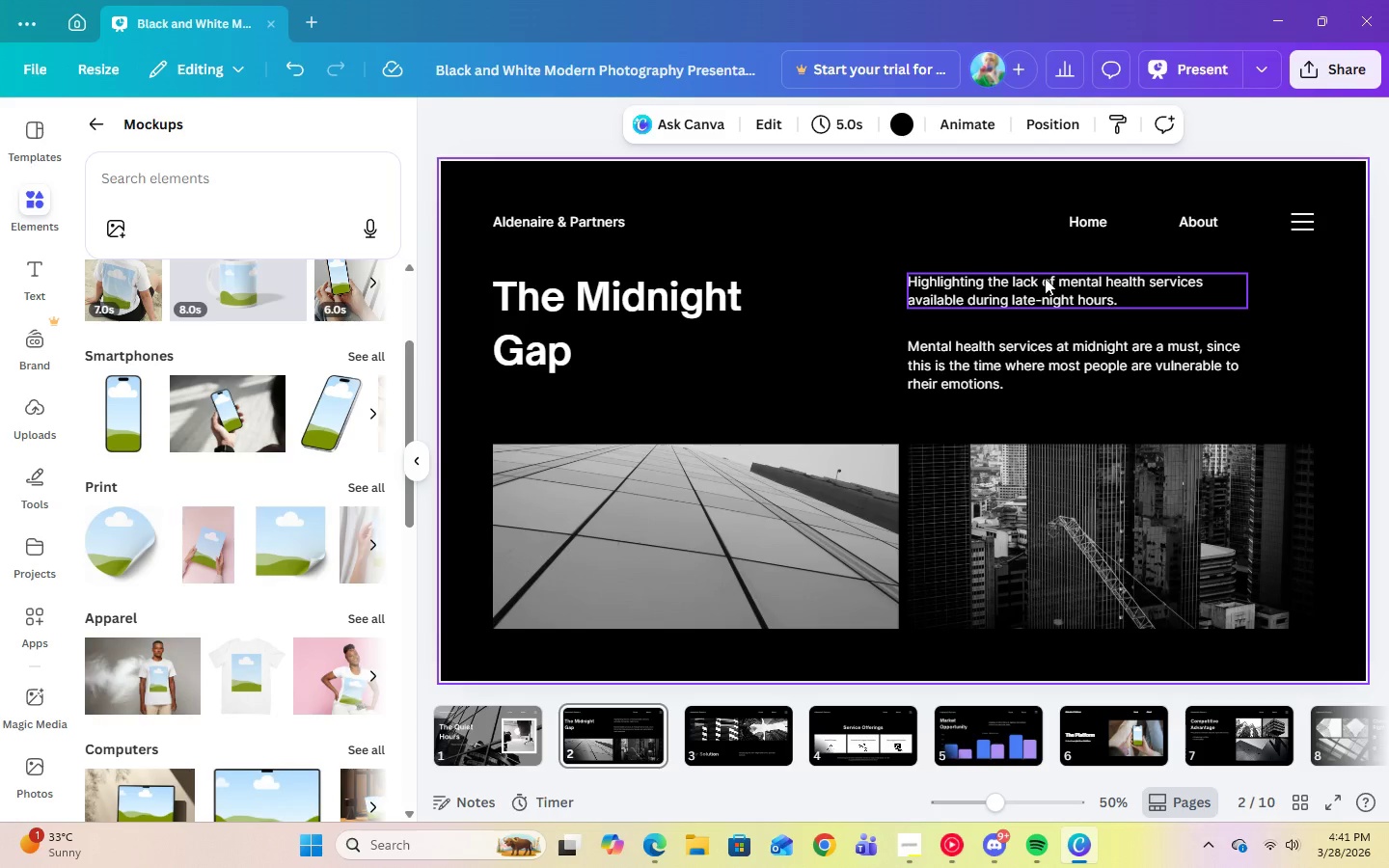 
left_click([1045, 278])
 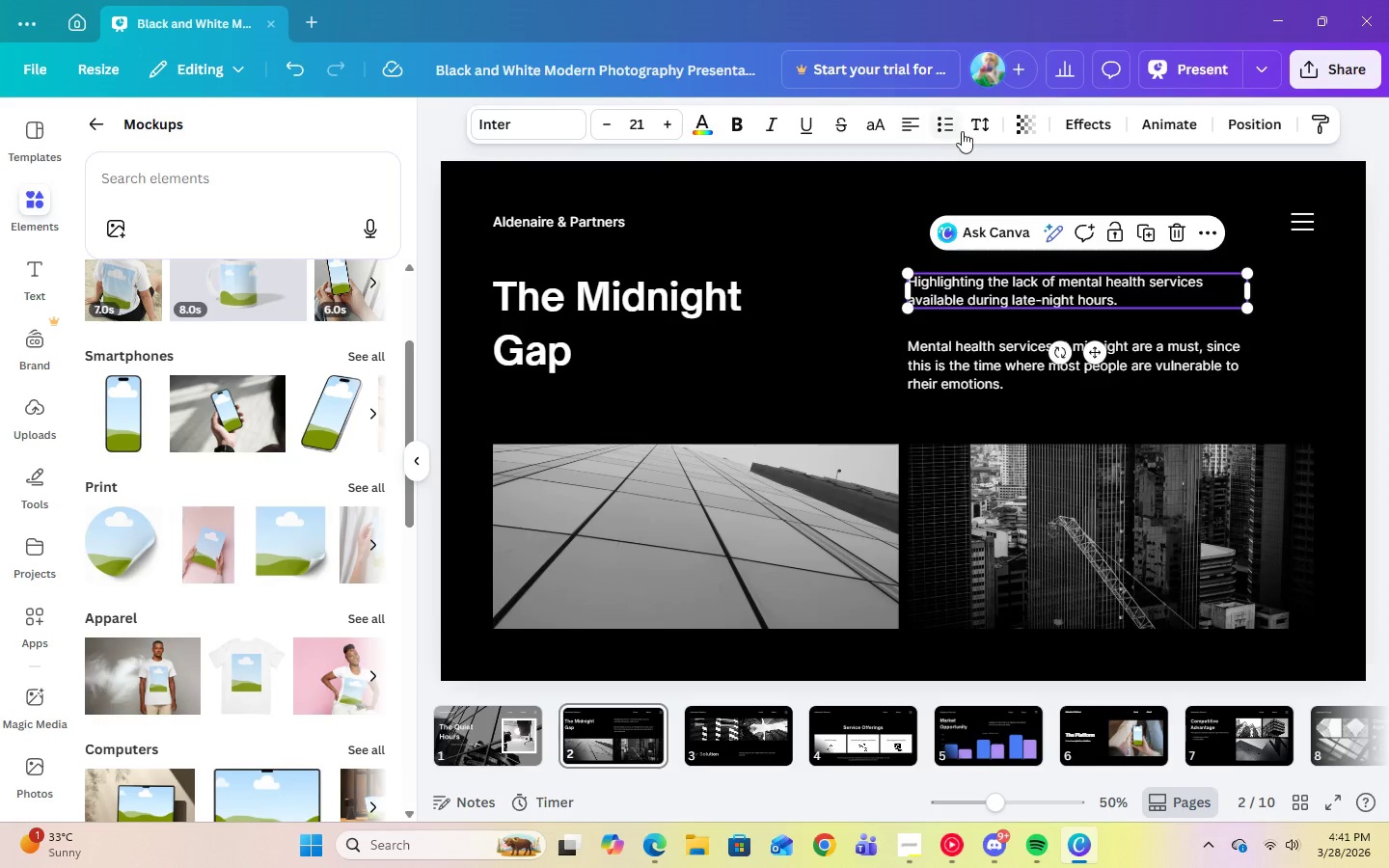 
left_click([977, 131])
 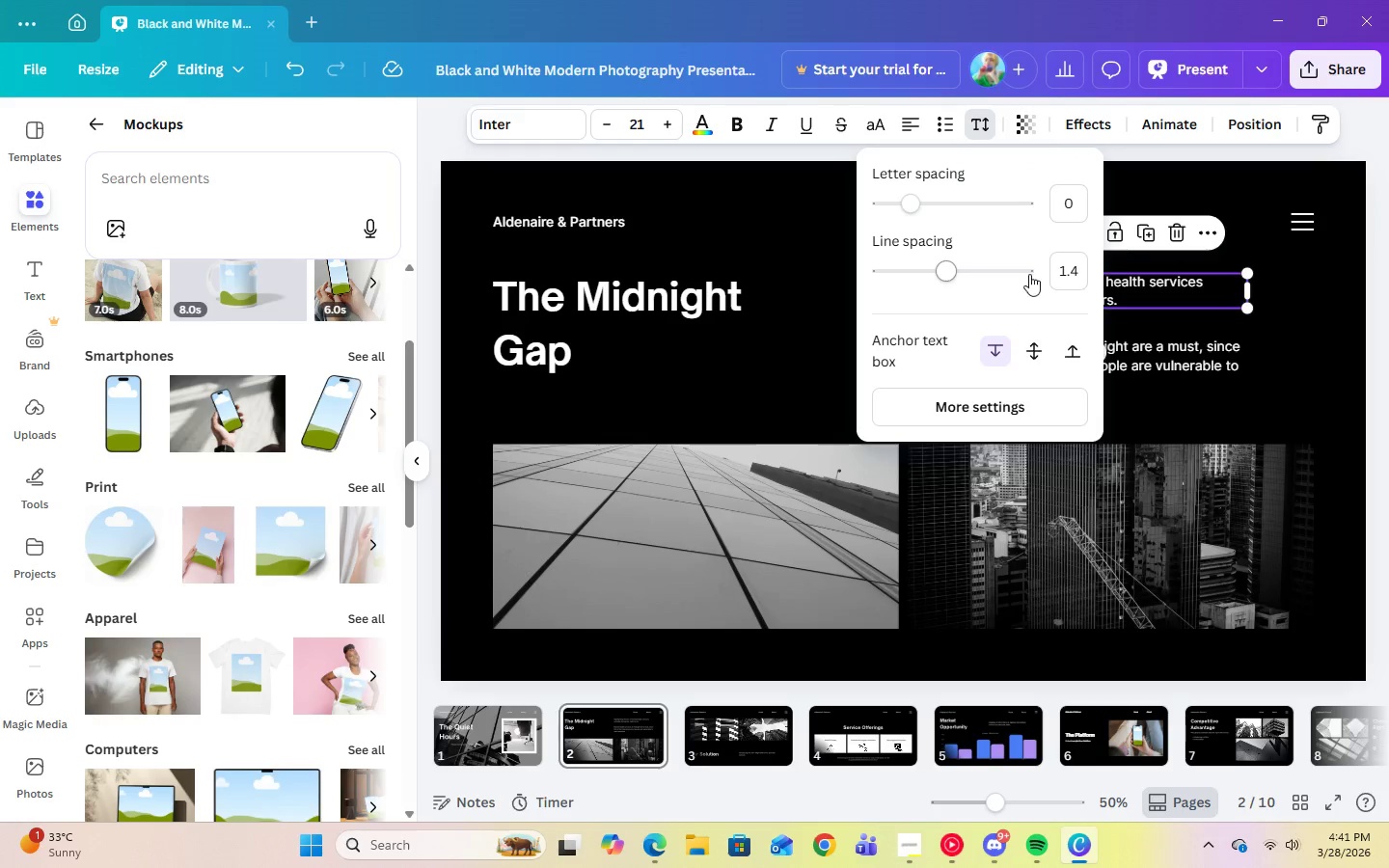 
left_click([1073, 270])
 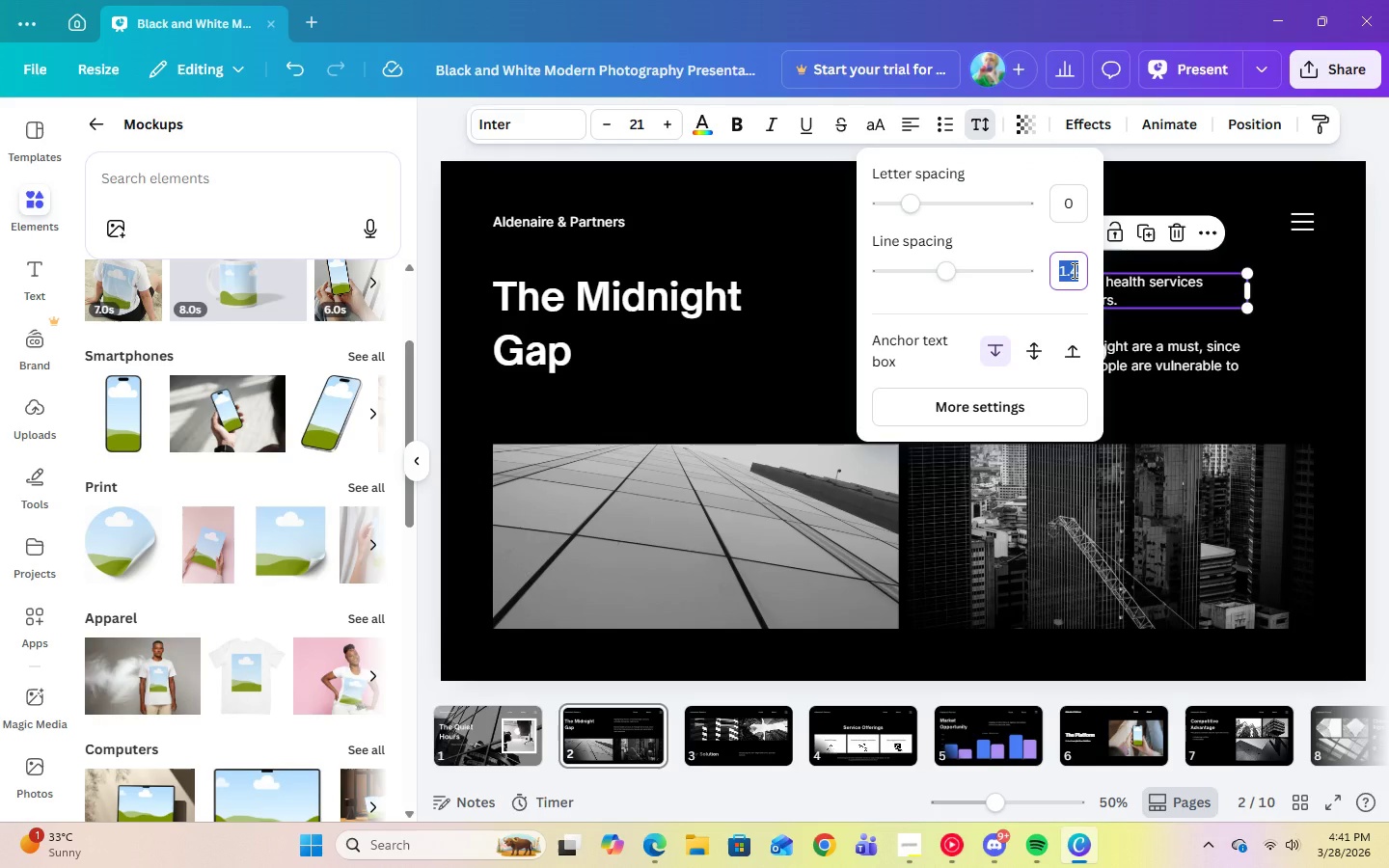 
key(Period)
 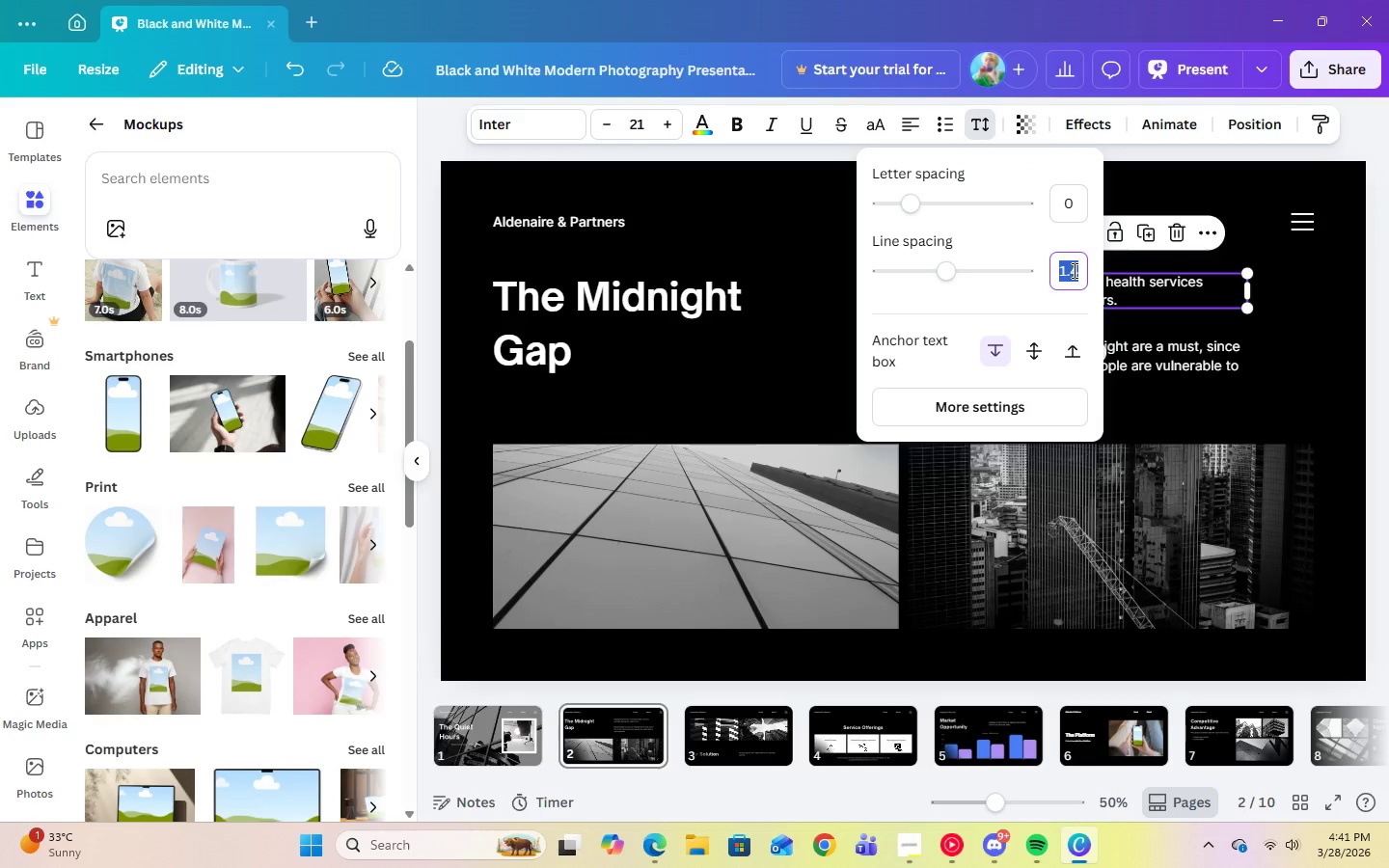 
key(Numpad5)
 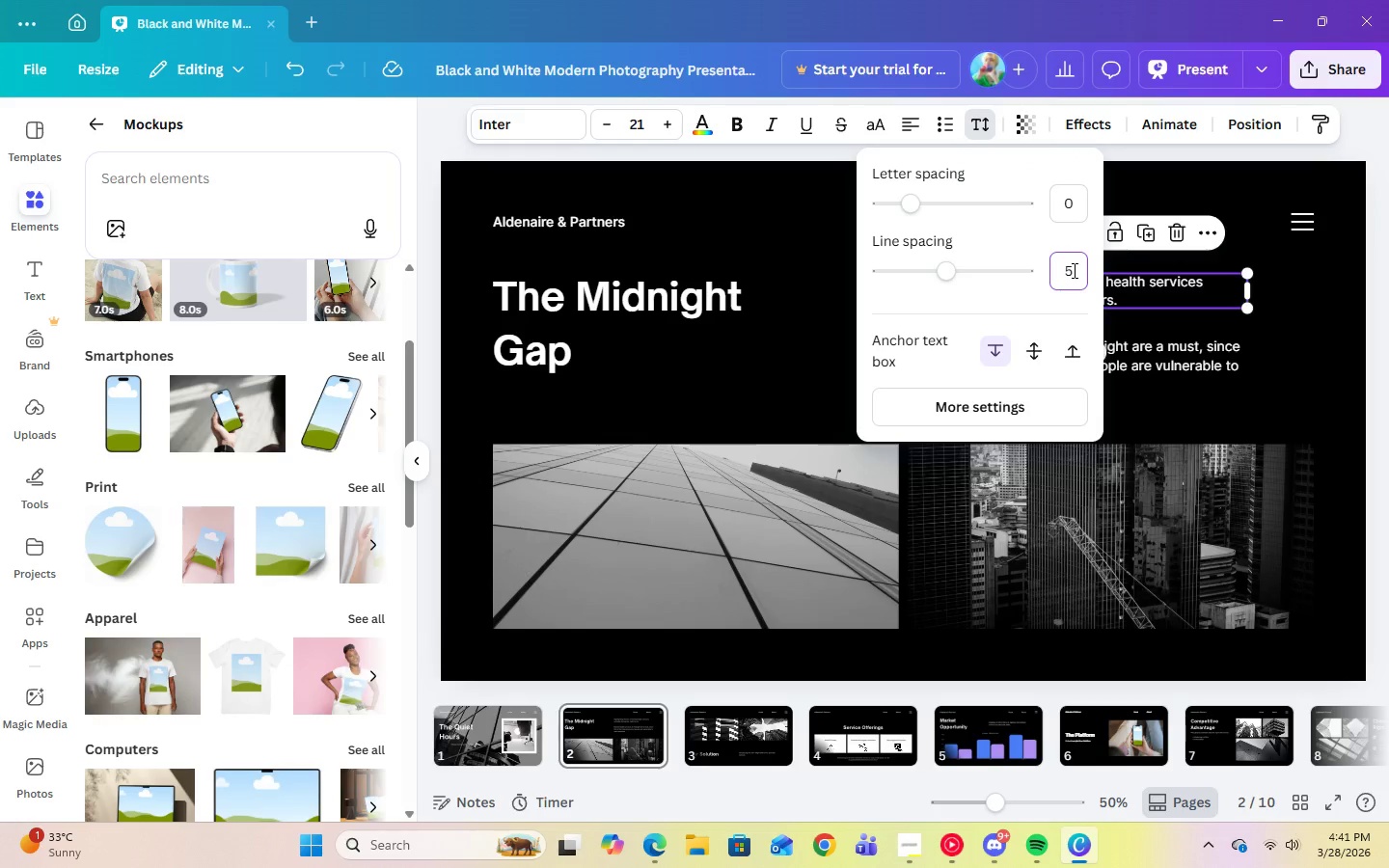 
key(Backspace)
 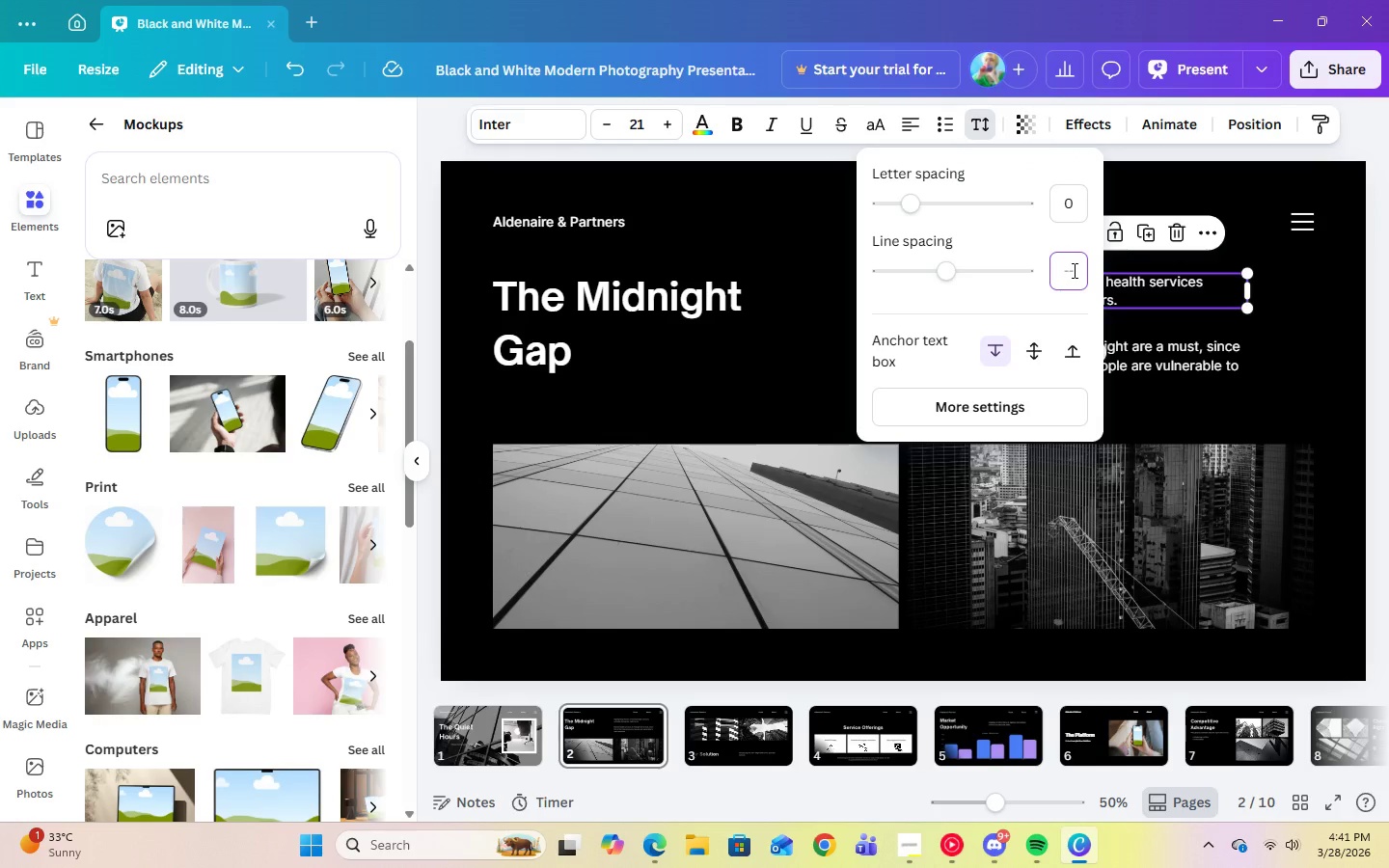 
key(Numpad1)
 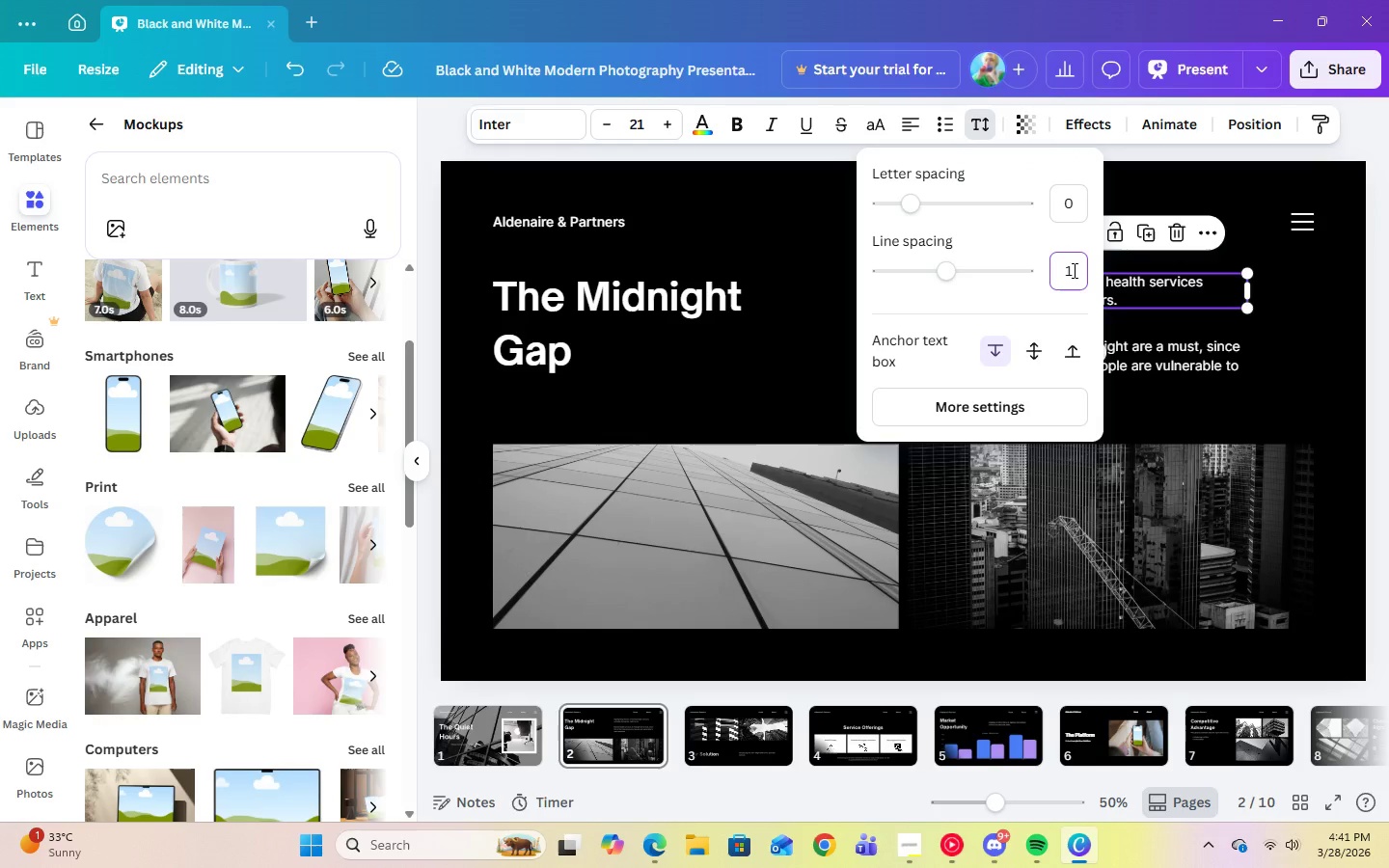 
key(Period)
 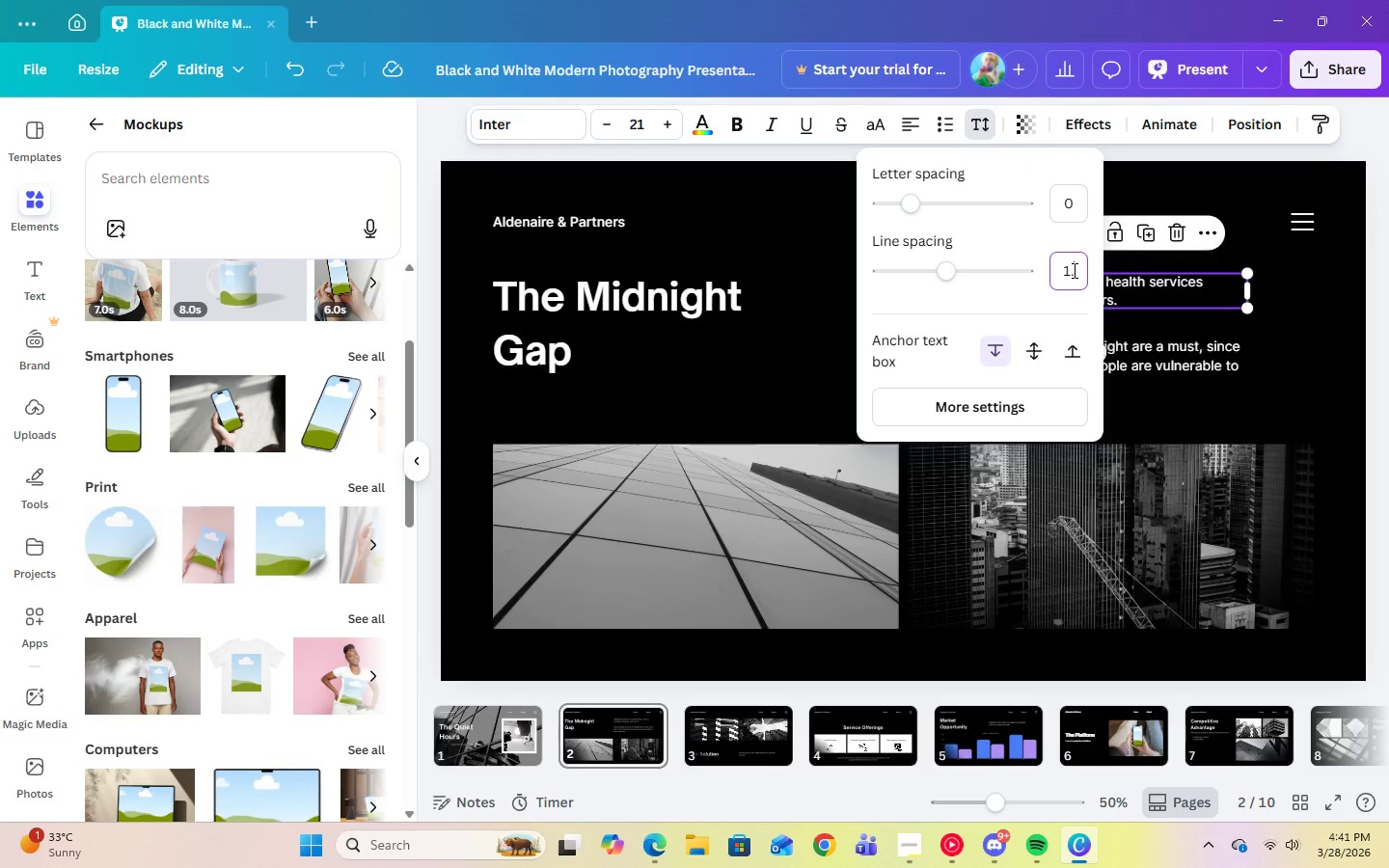 
key(Numpad5)
 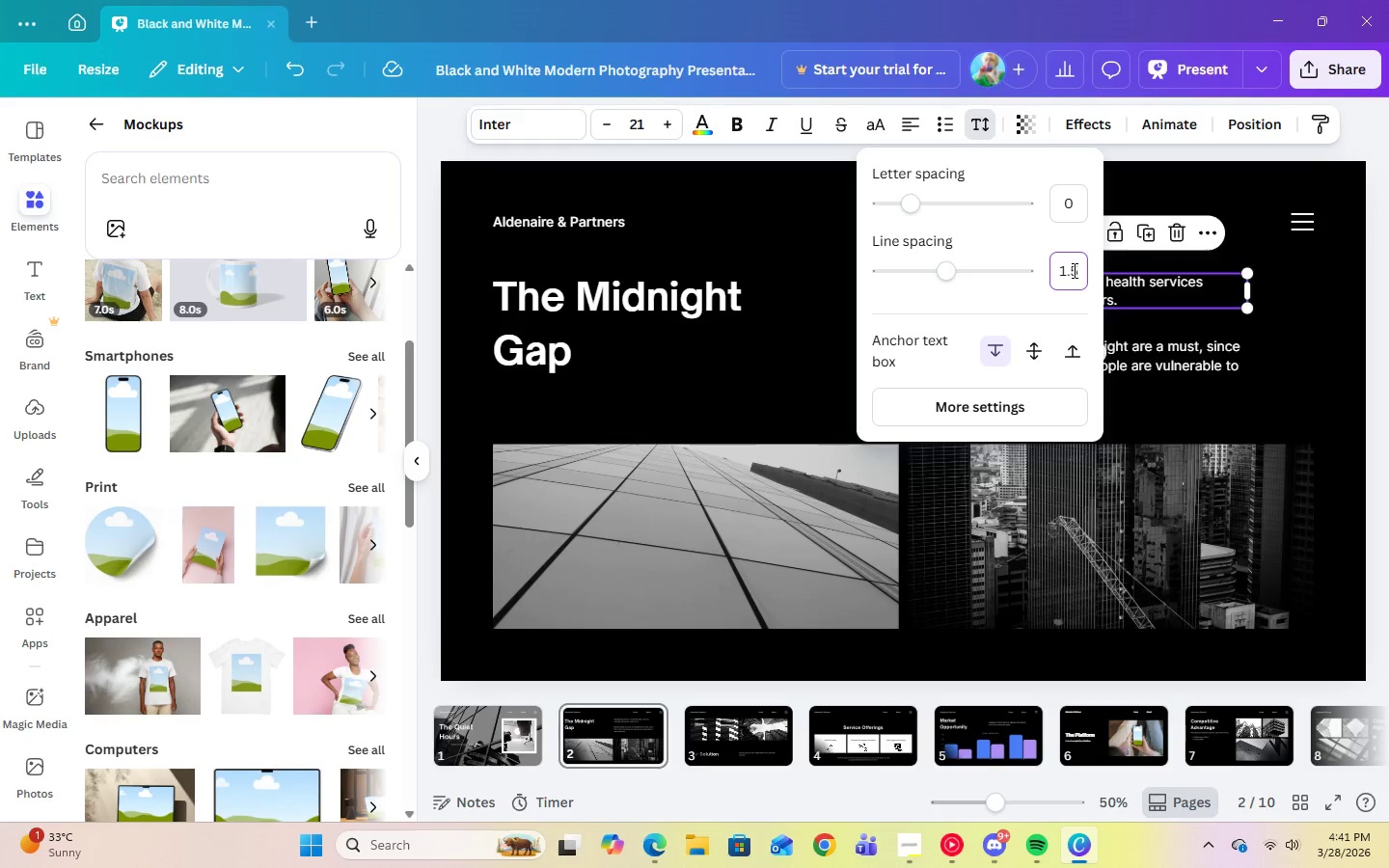 
key(Enter)
 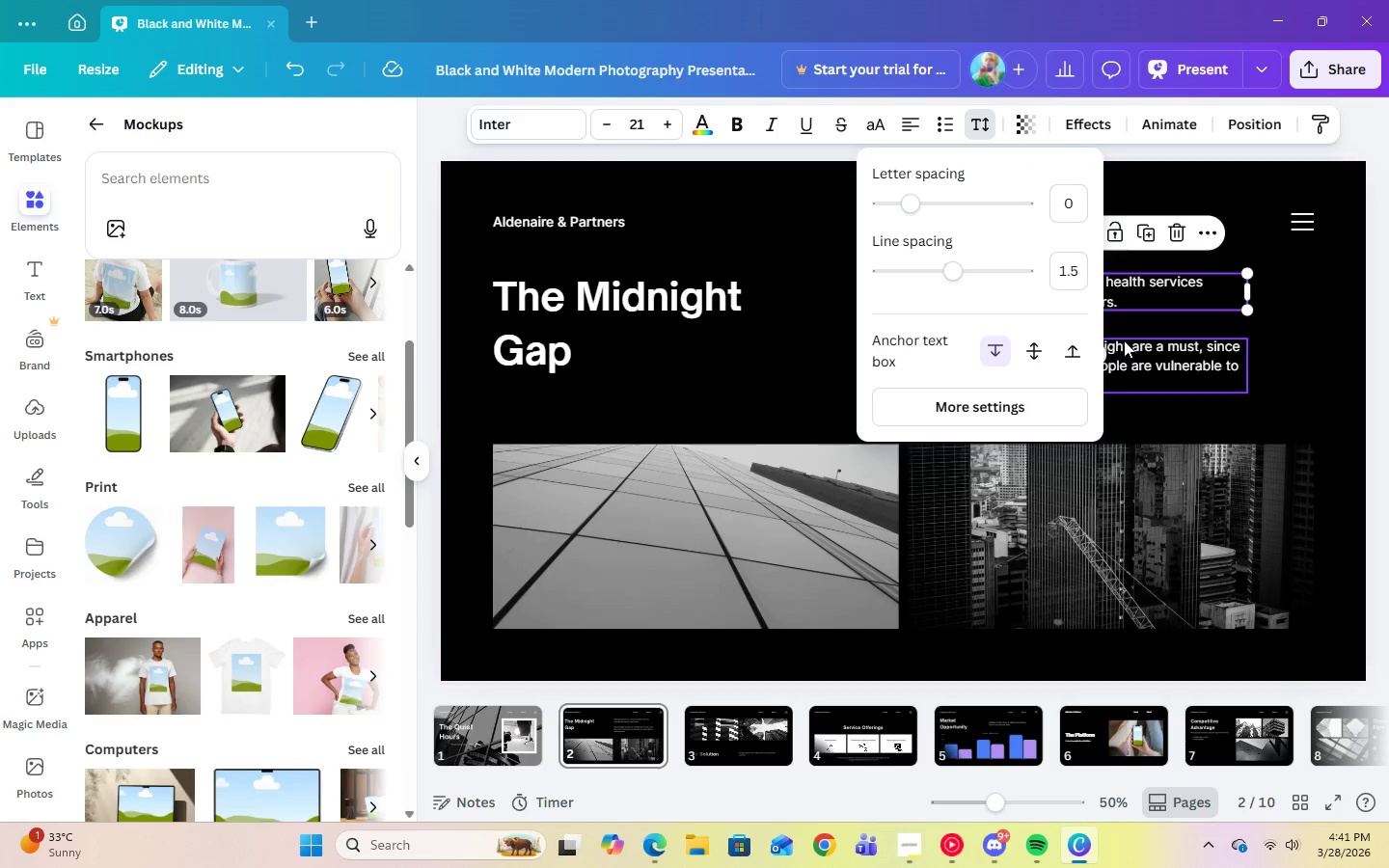 
left_click([1134, 356])
 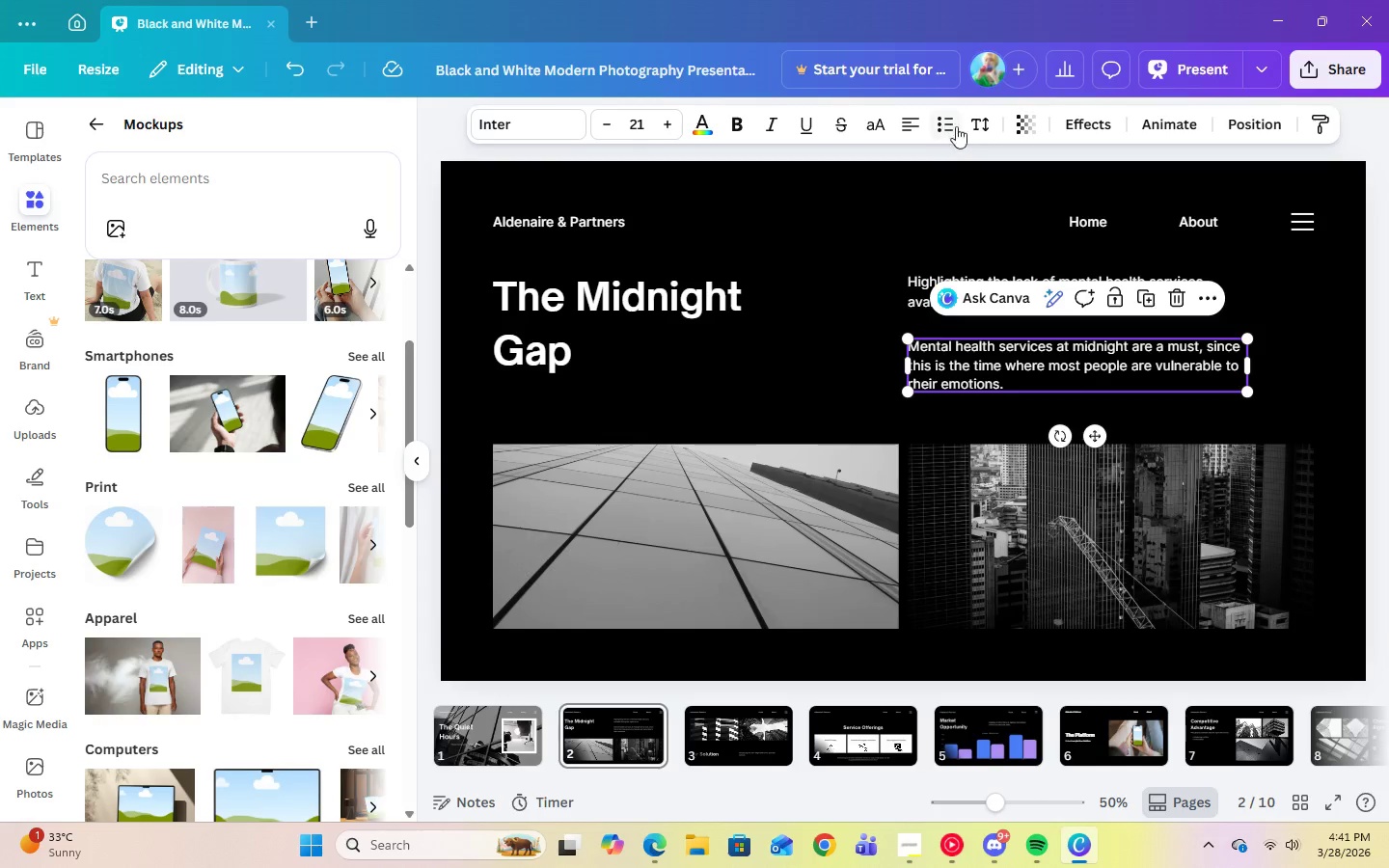 
left_click([977, 126])
 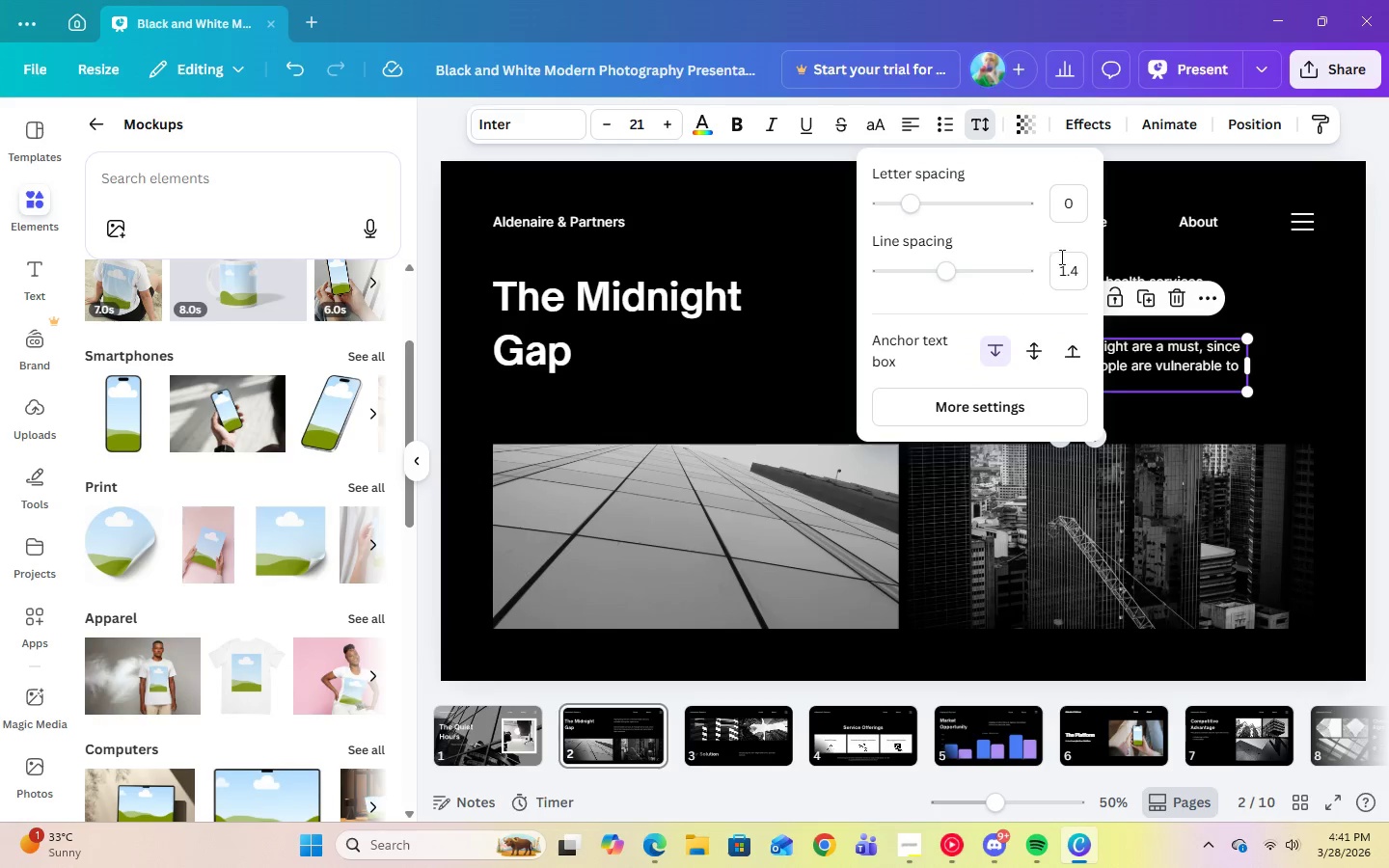 
left_click([1063, 261])
 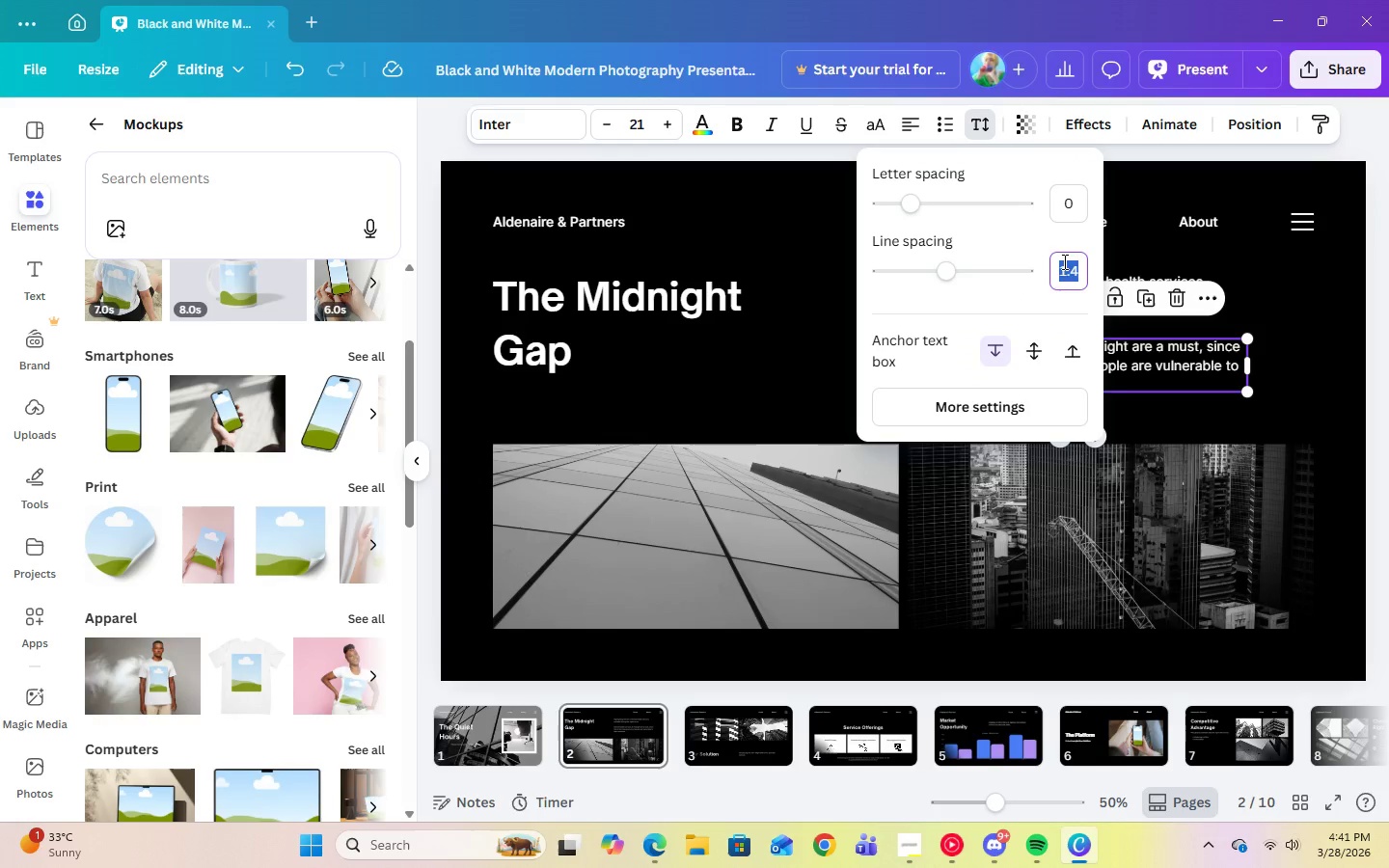 
key(Numpad1)
 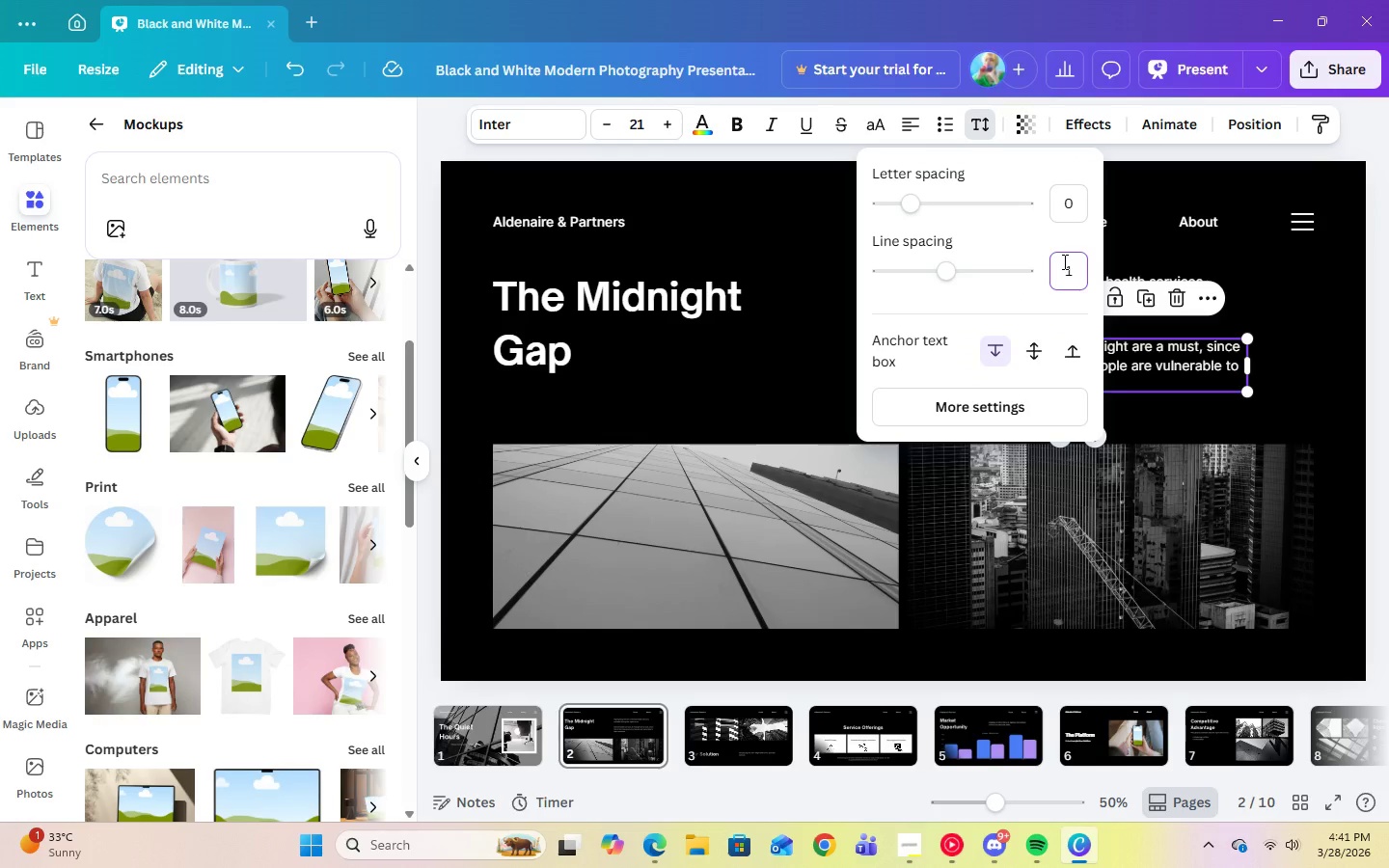 
key(Period)
 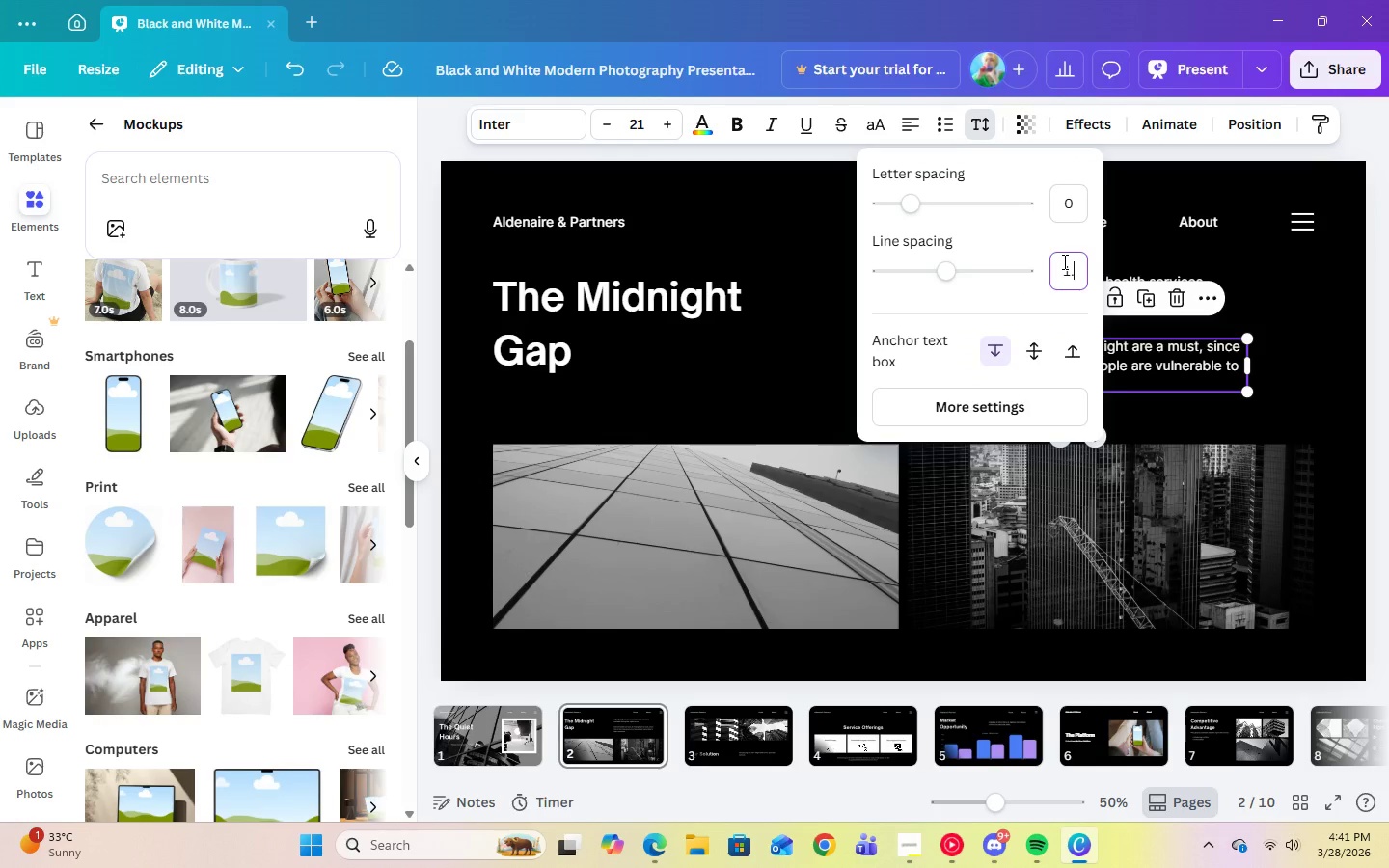 
key(Numpad5)
 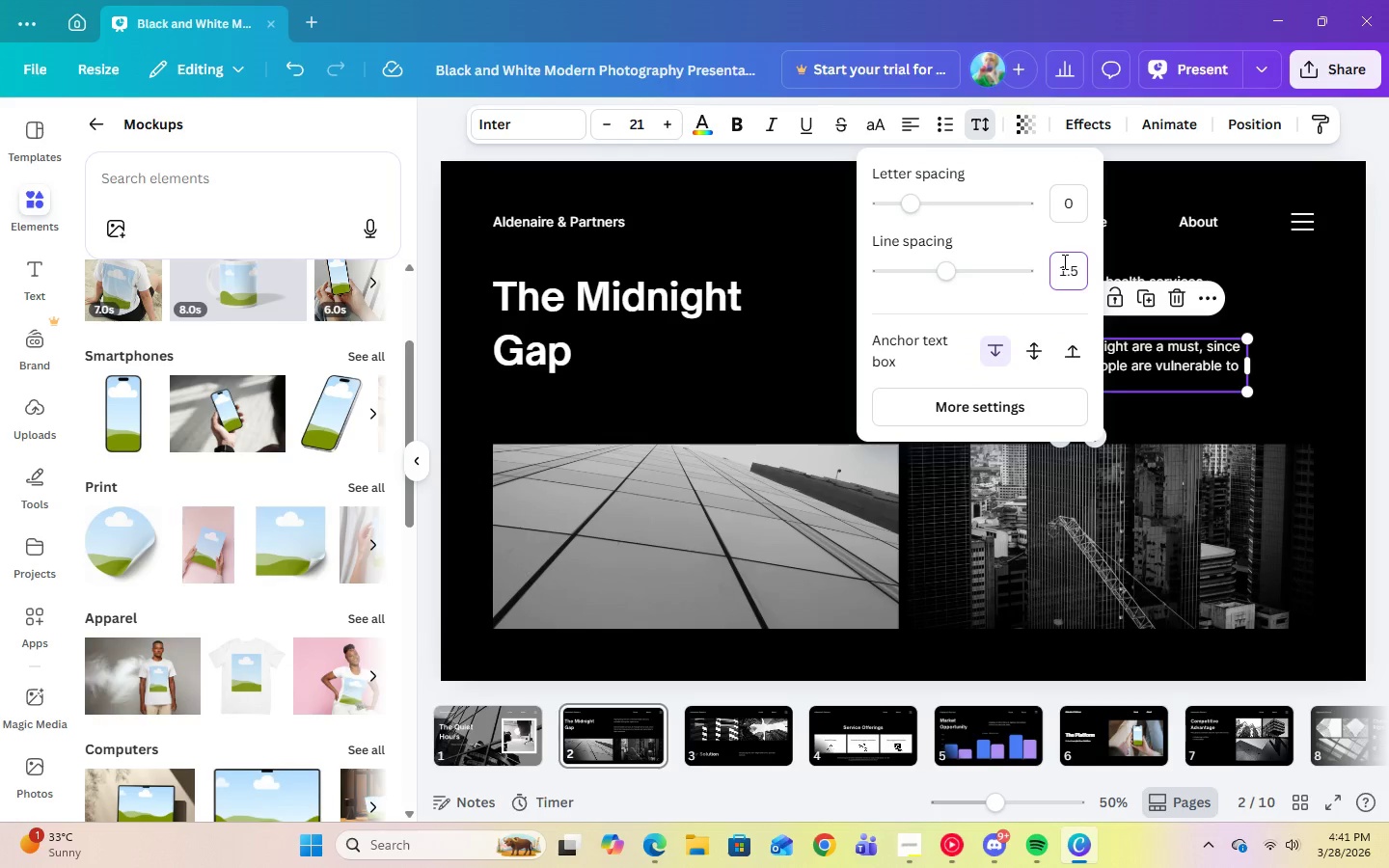 
key(Enter)
 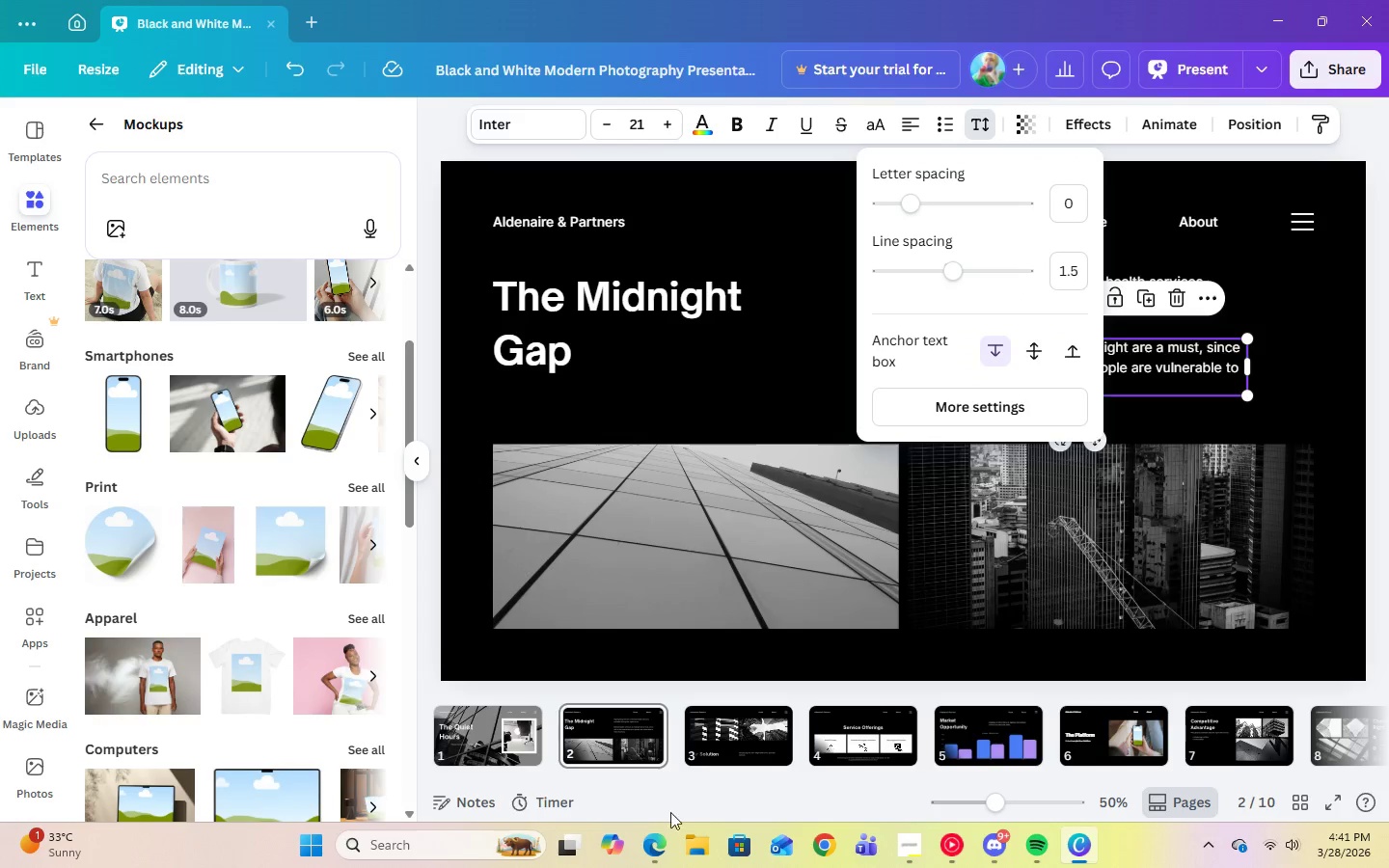 
left_click([704, 751])
 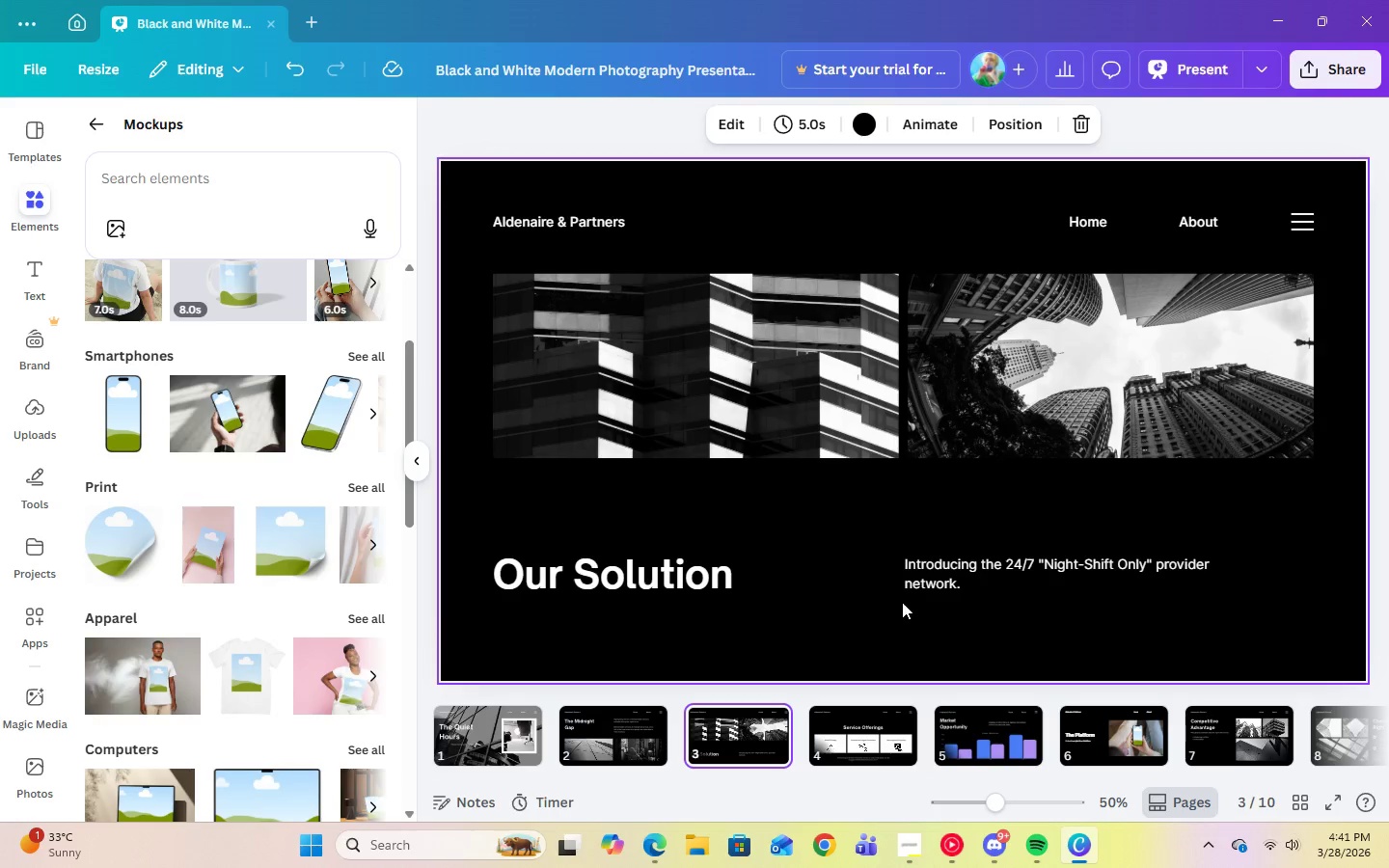 
left_click([911, 585])
 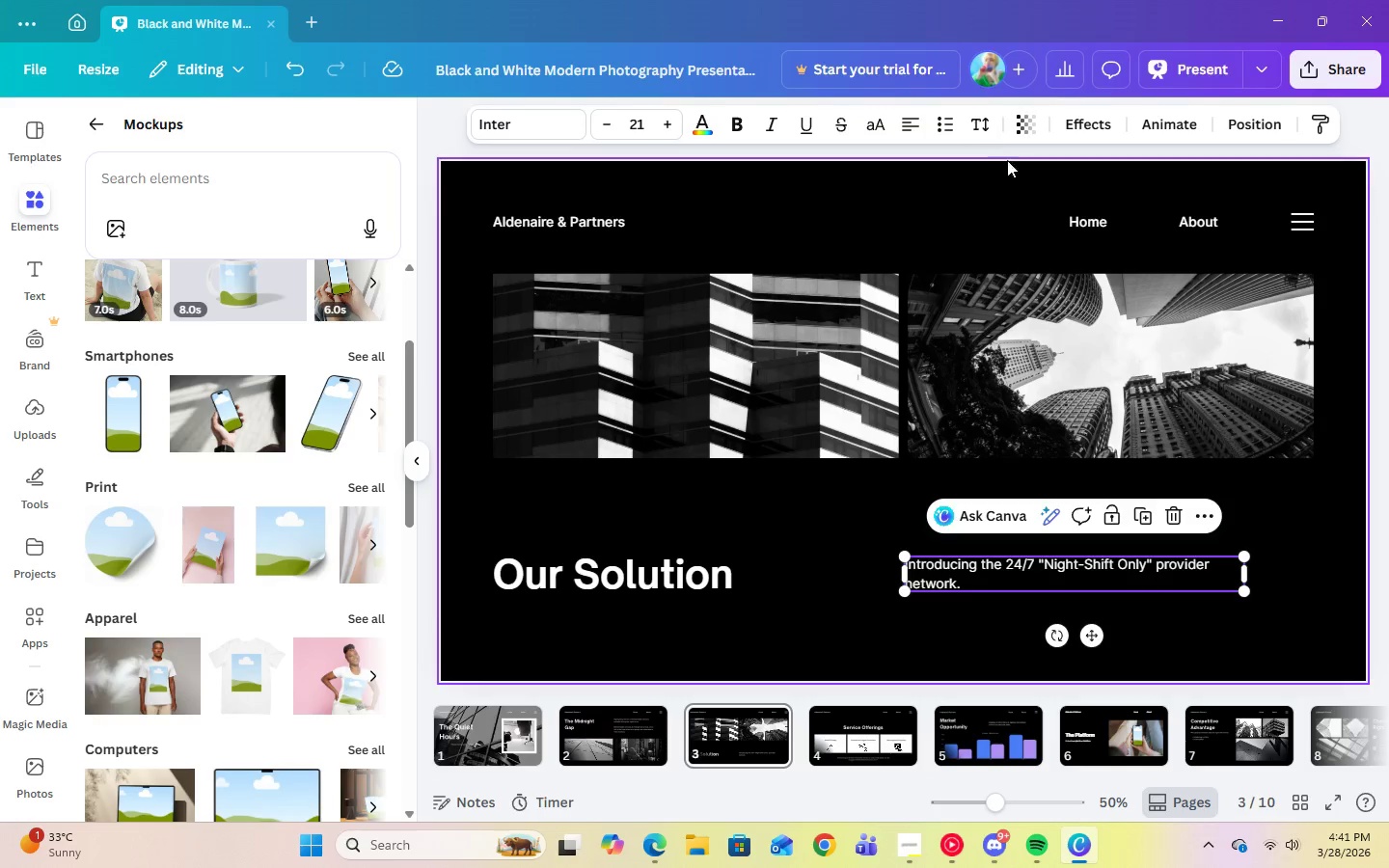 
left_click([976, 124])
 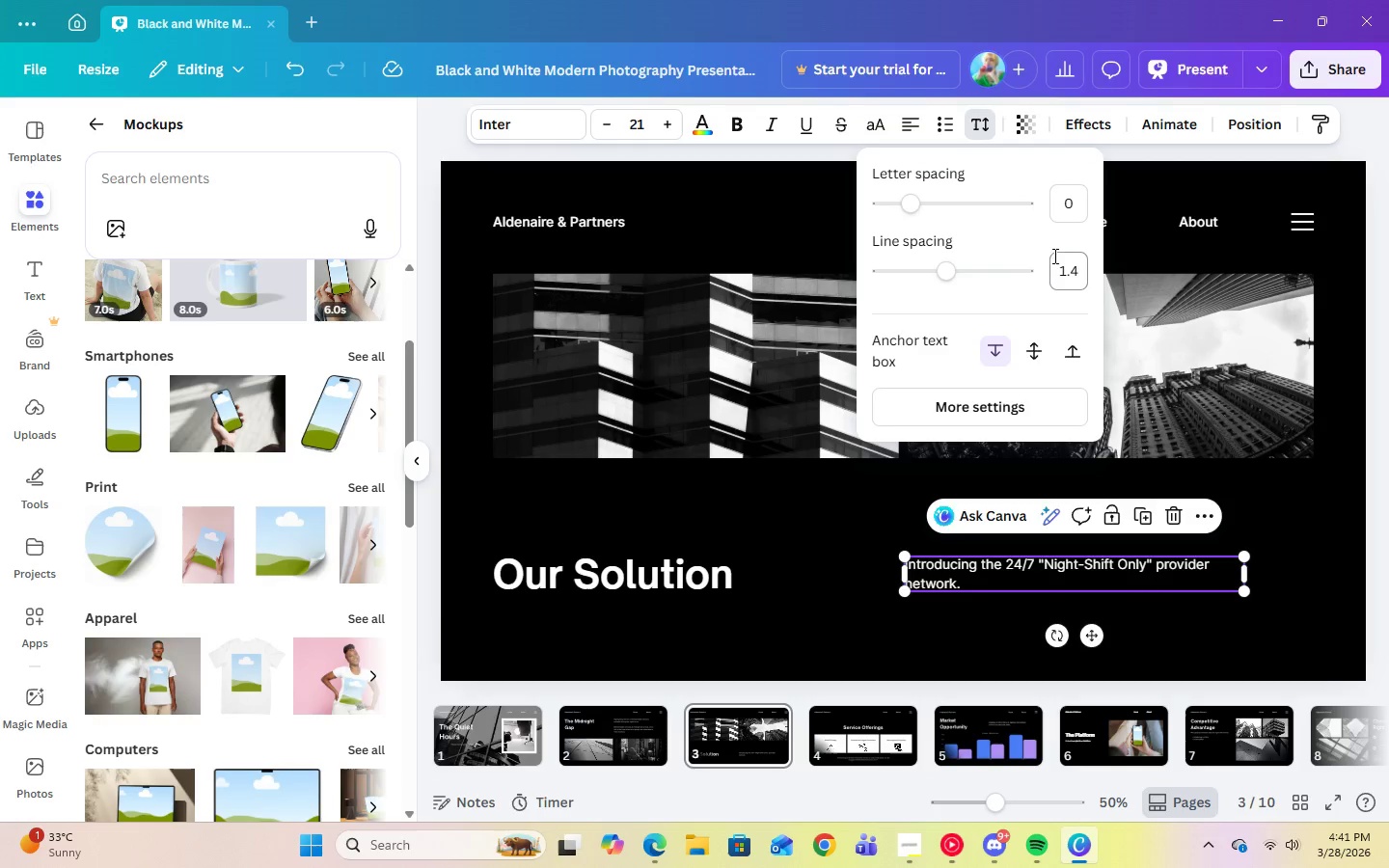 
left_click([1058, 258])
 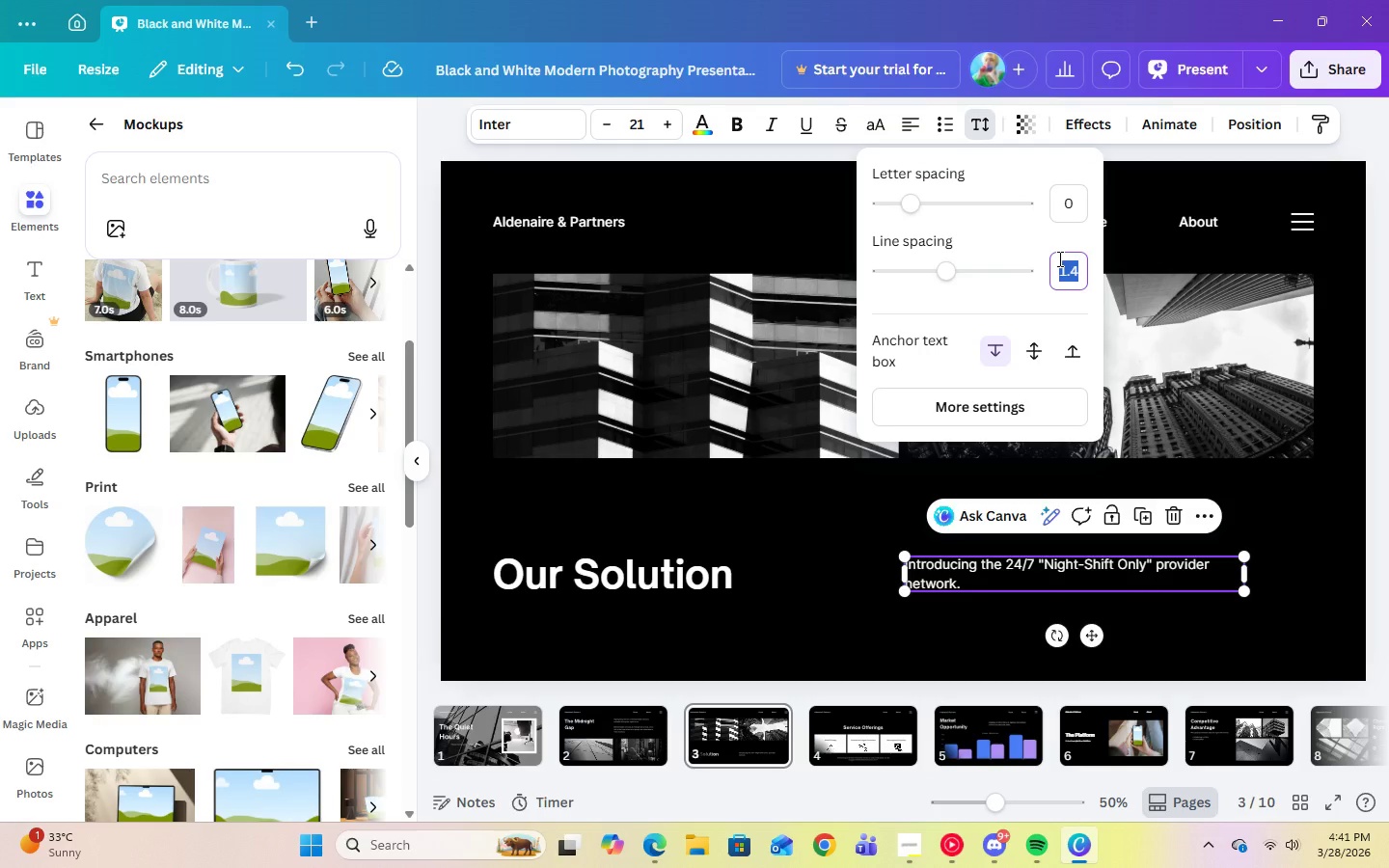 
key(Numpad1)
 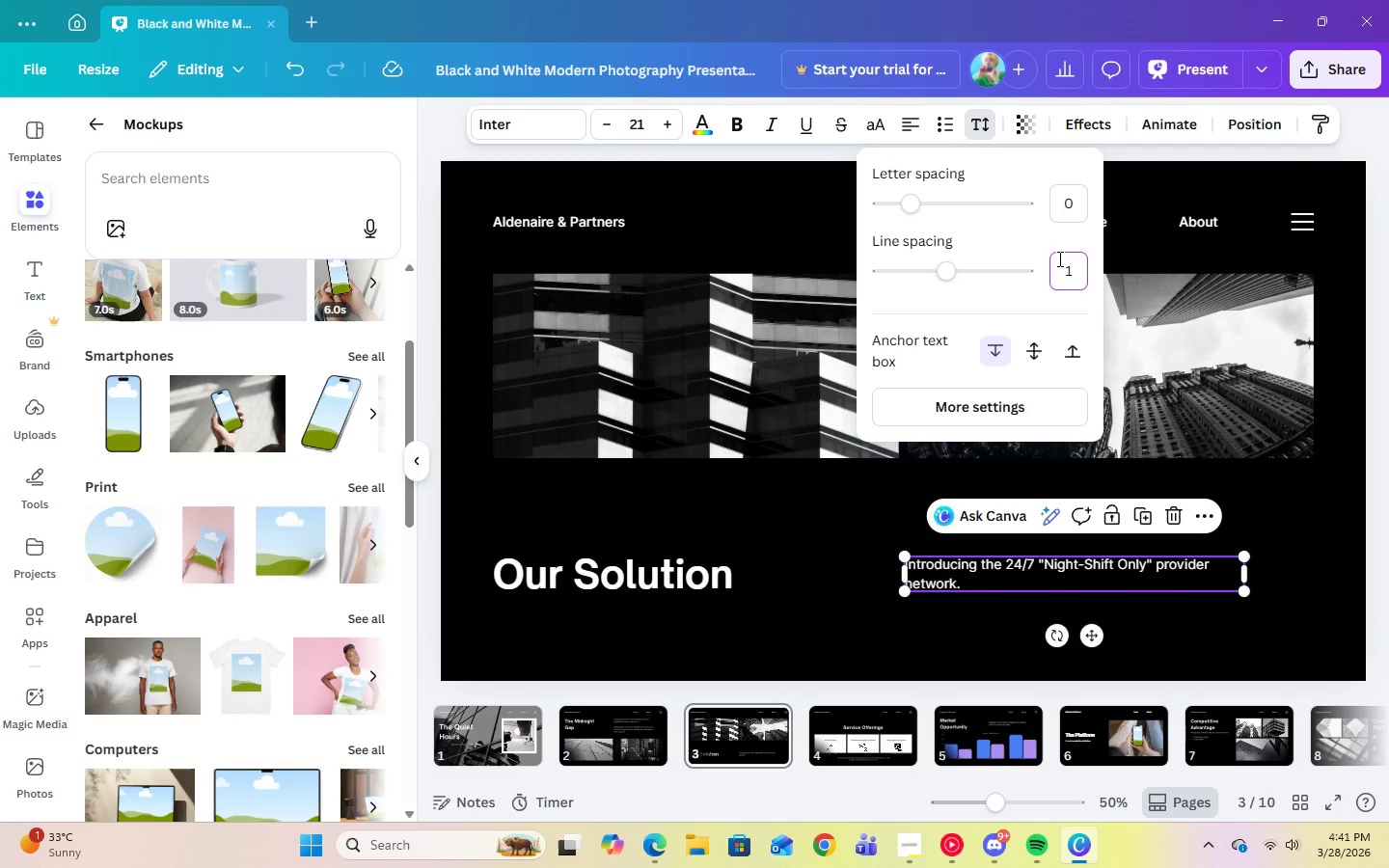 
key(Period)
 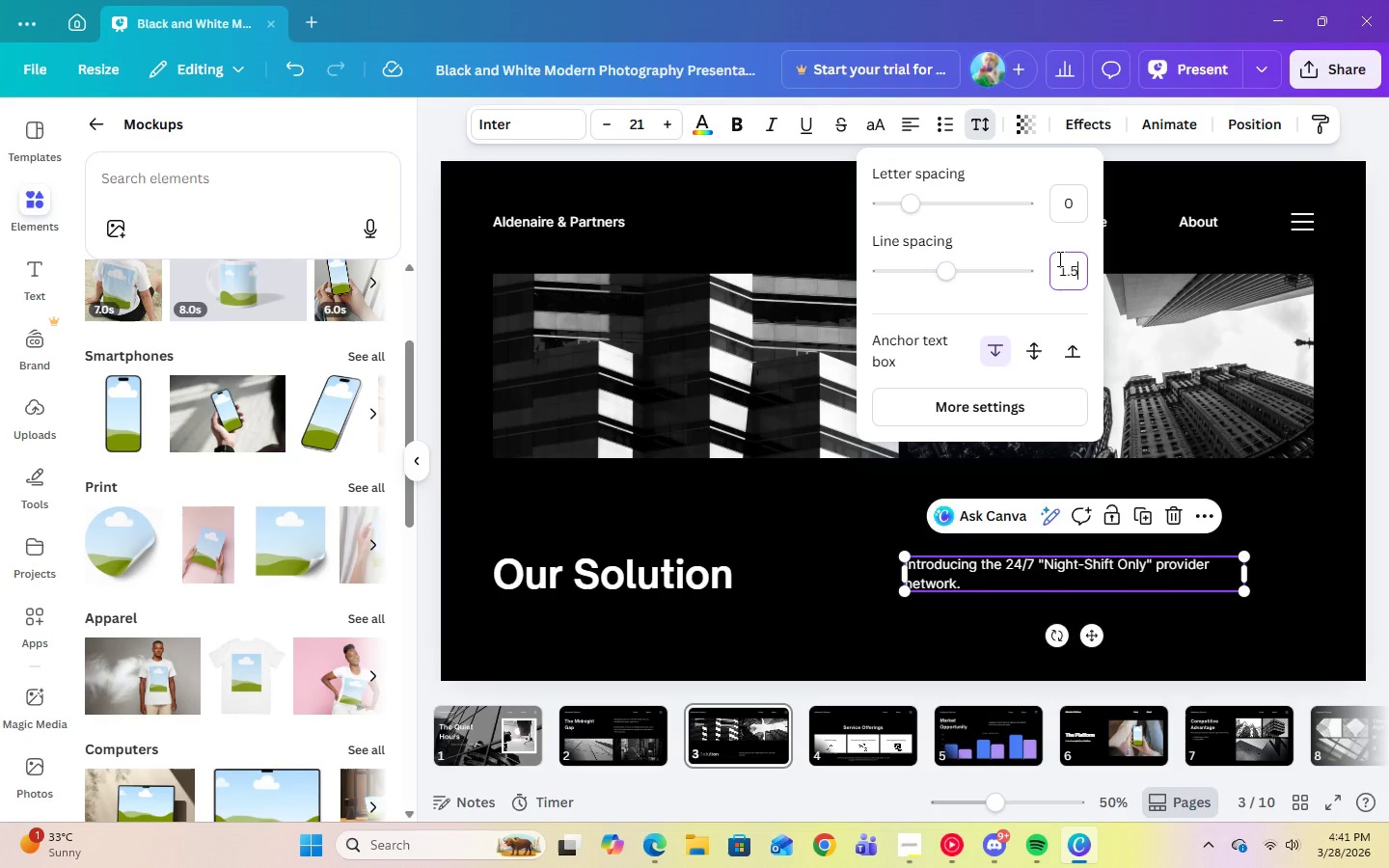 
key(Numpad5)
 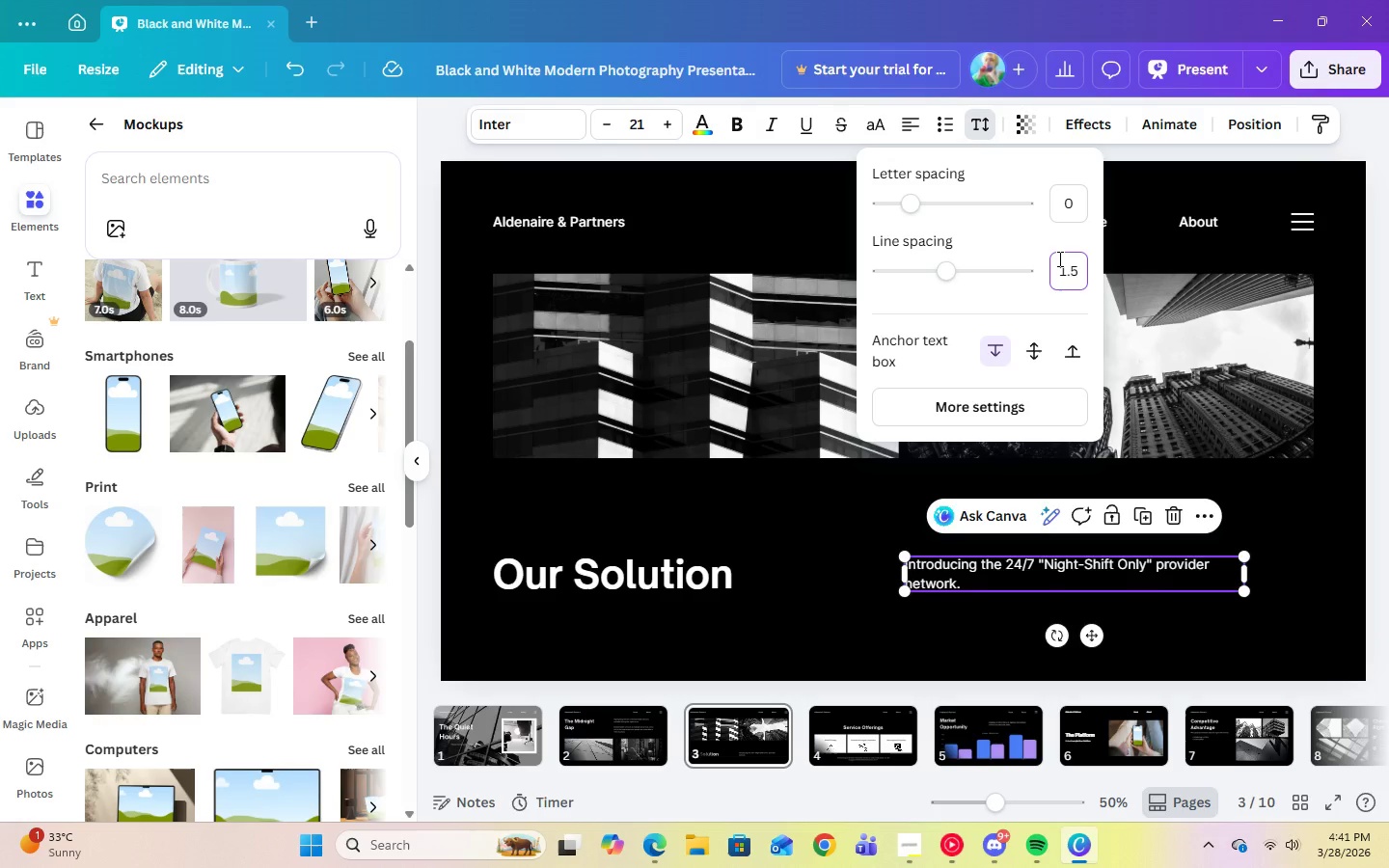 
key(Enter)
 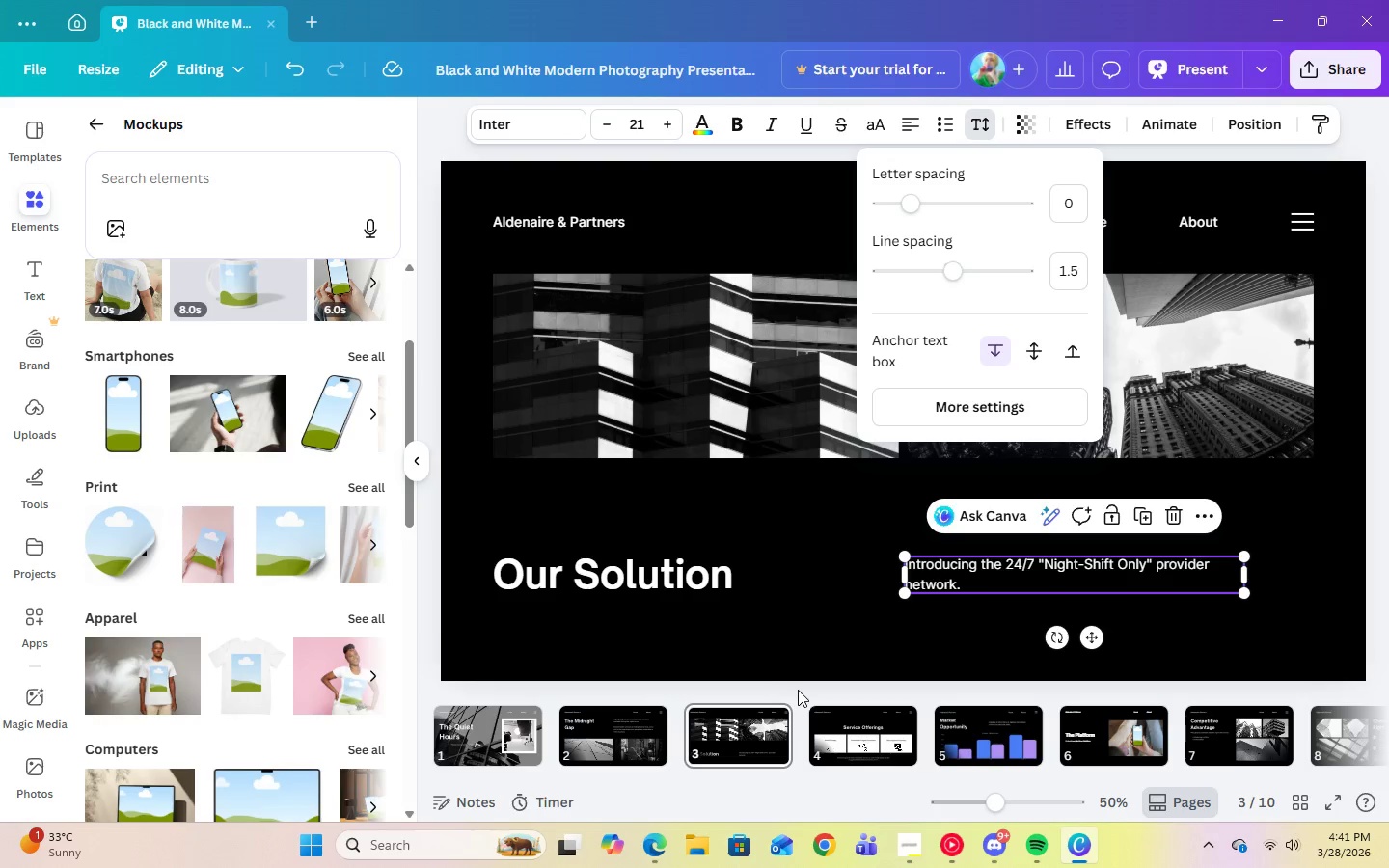 
left_click([842, 721])
 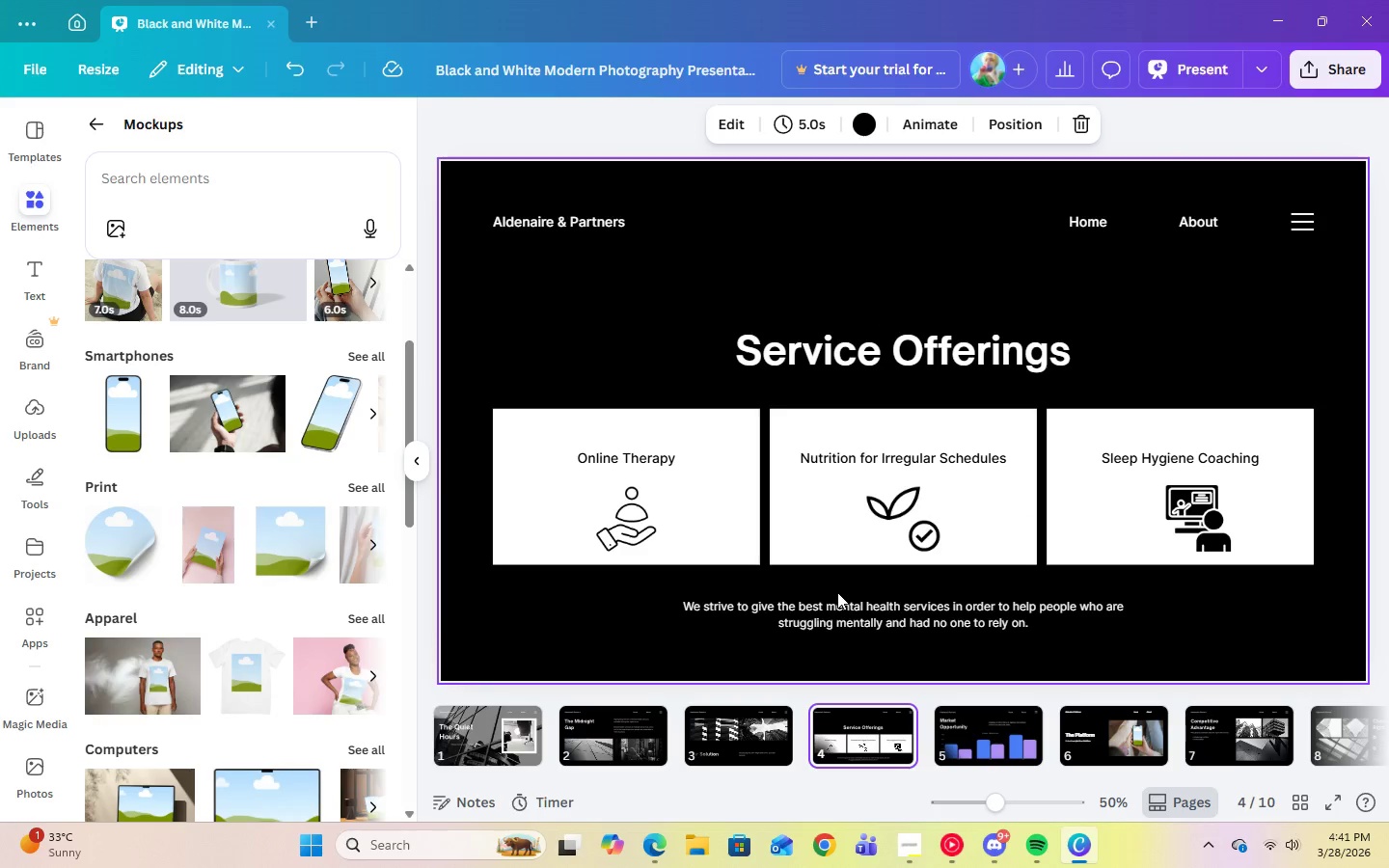 
left_click([844, 606])
 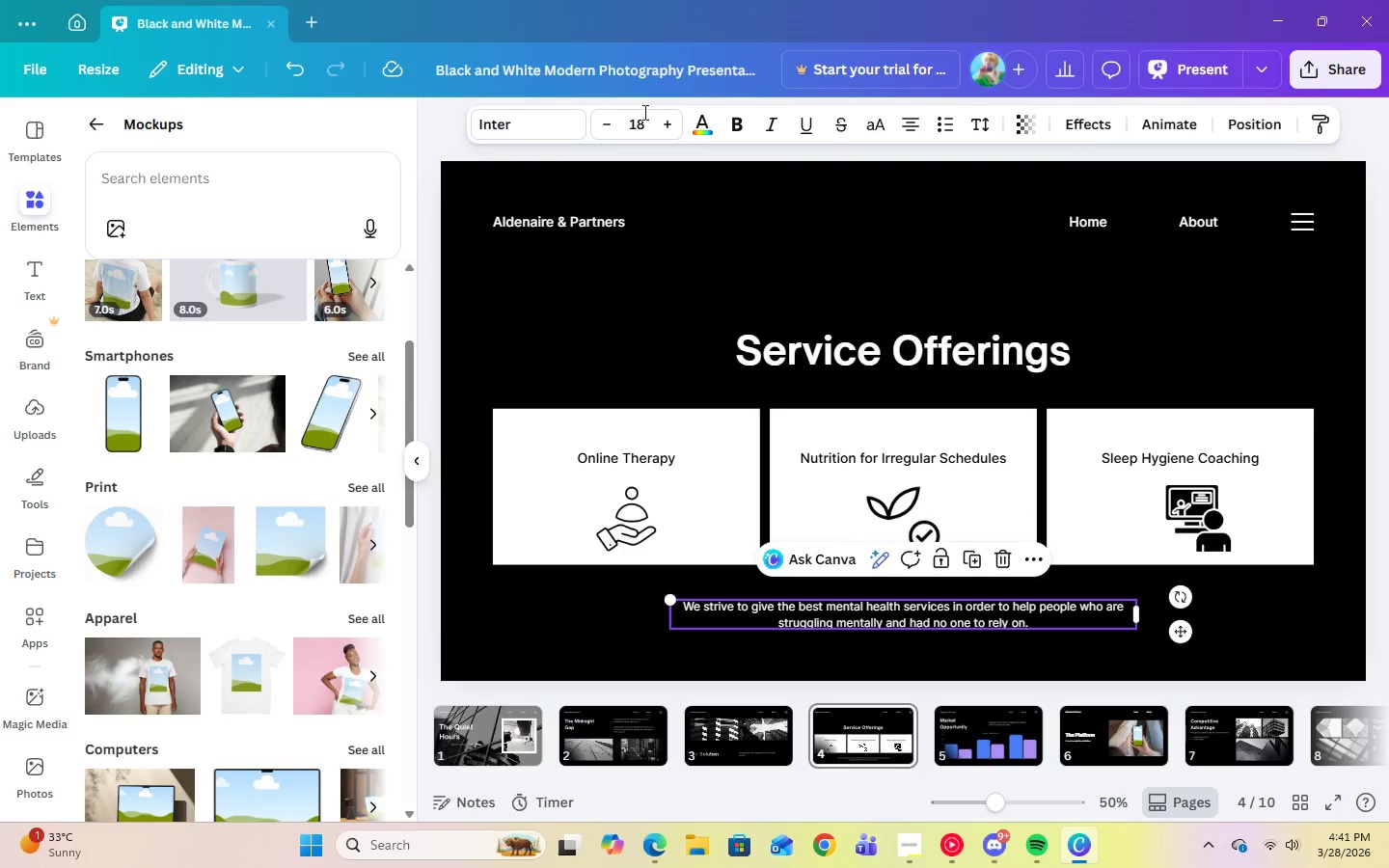 
left_click([632, 127])
 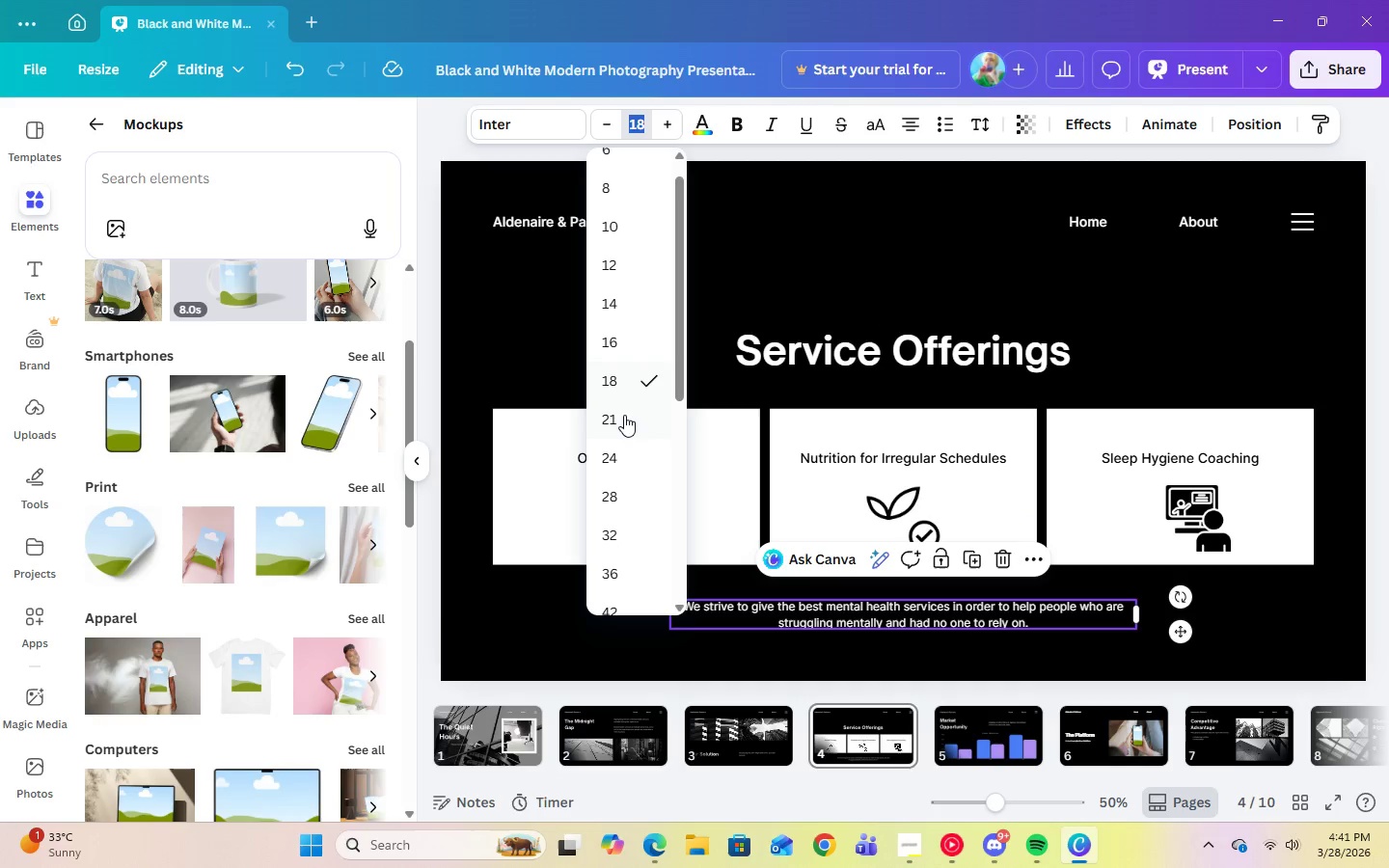 
left_click([624, 415])
 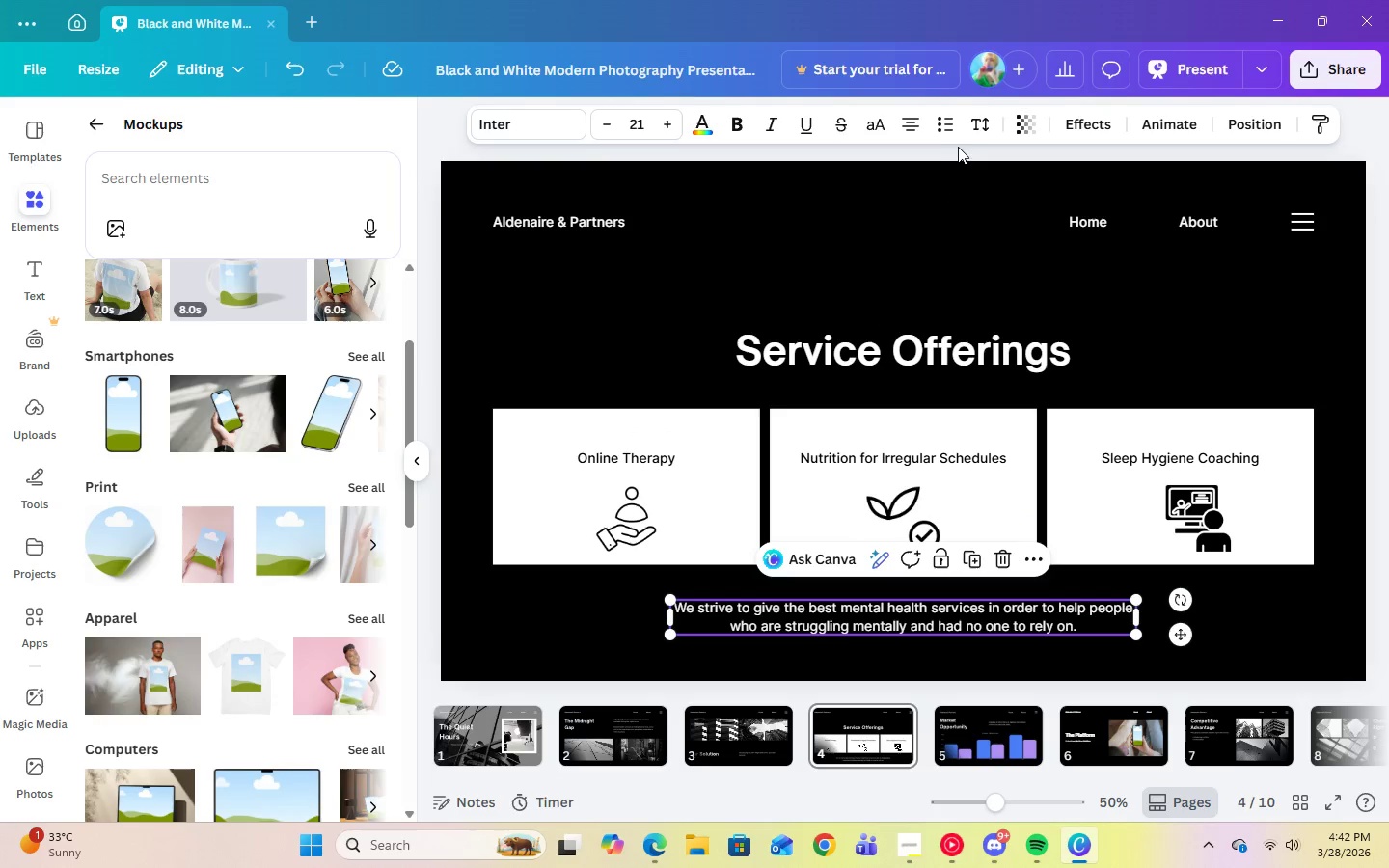 
left_click([974, 137])
 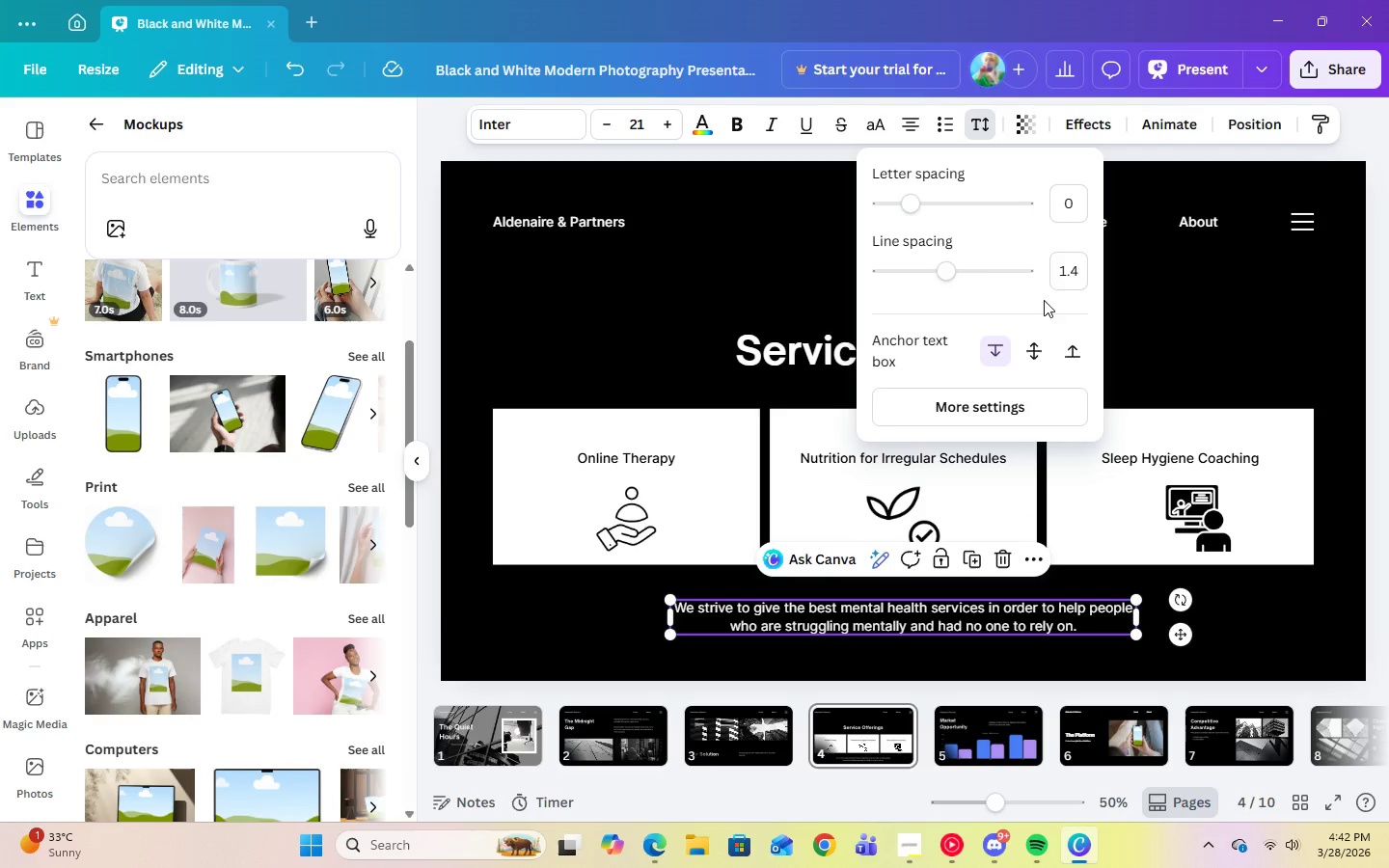 
left_click([1061, 279])
 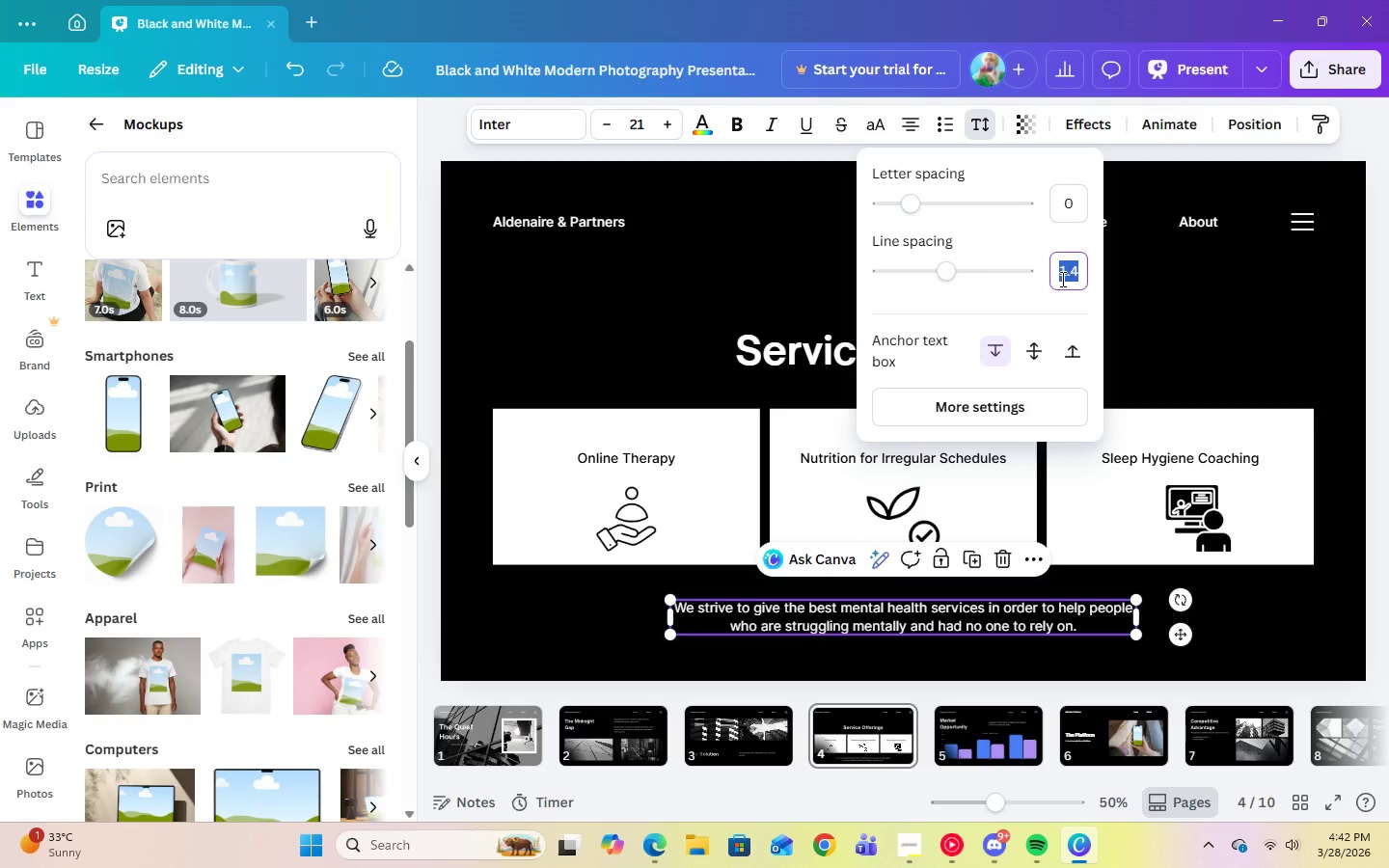 
key(Numpad1)
 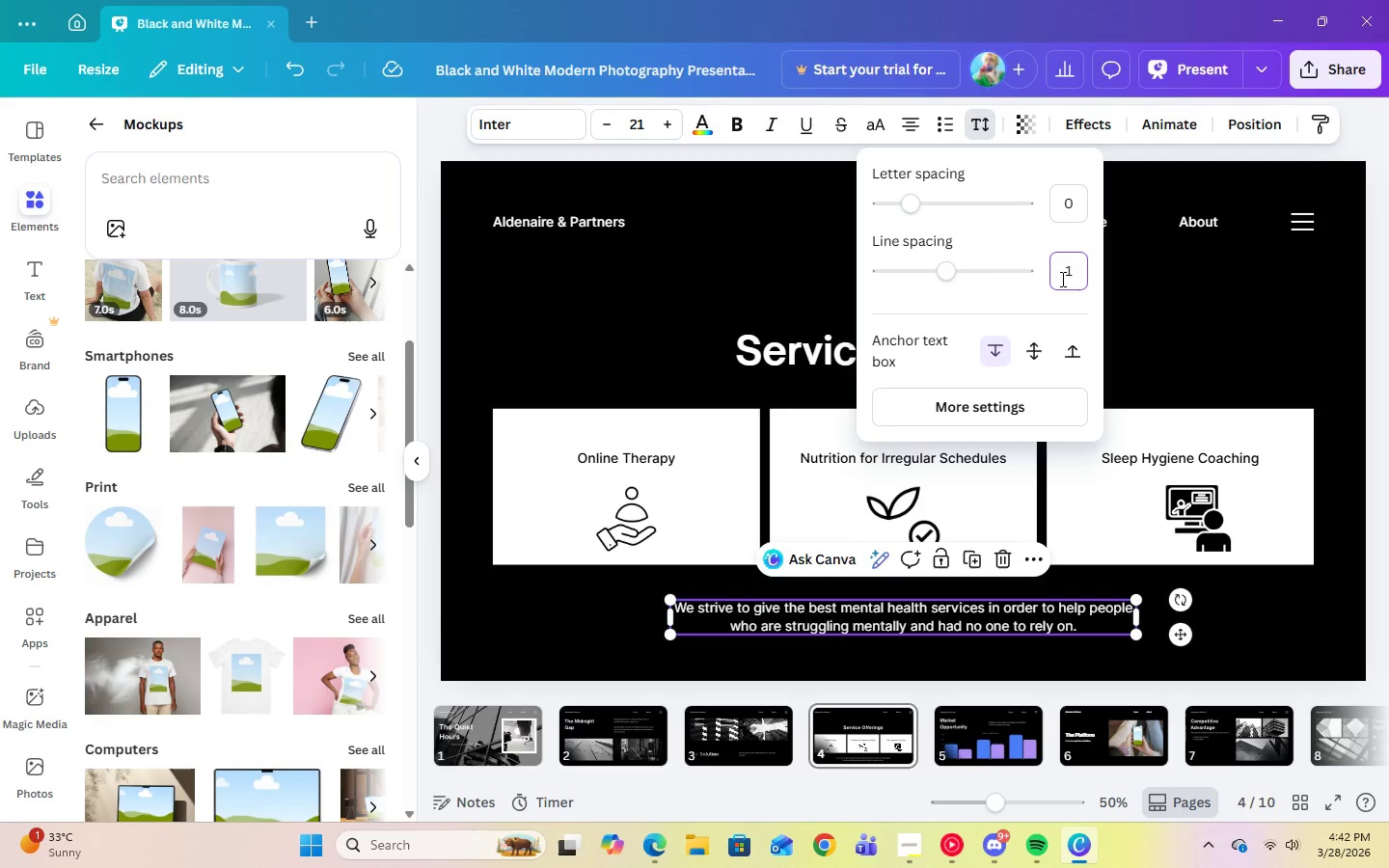 
key(Period)
 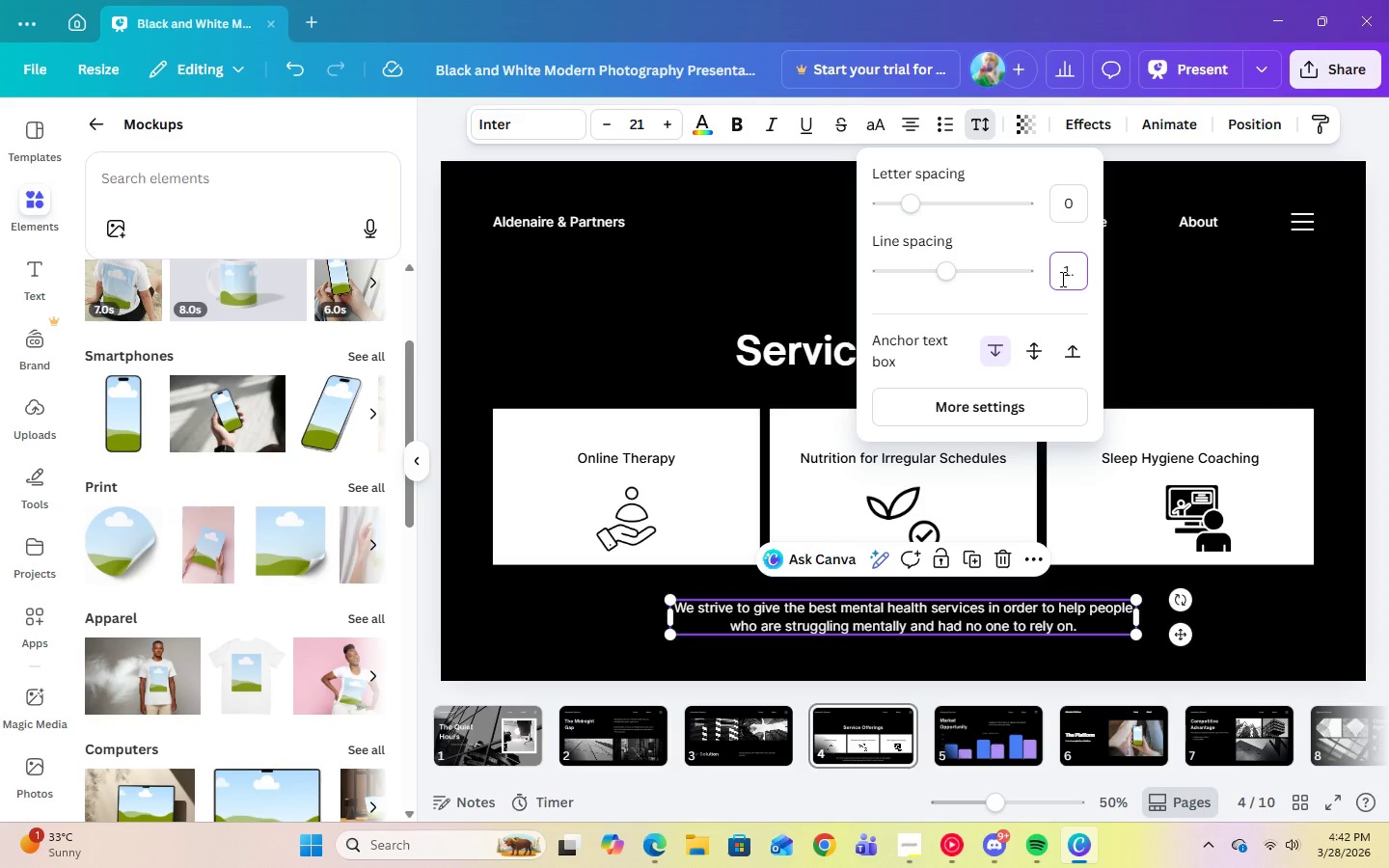 
key(Numpad5)
 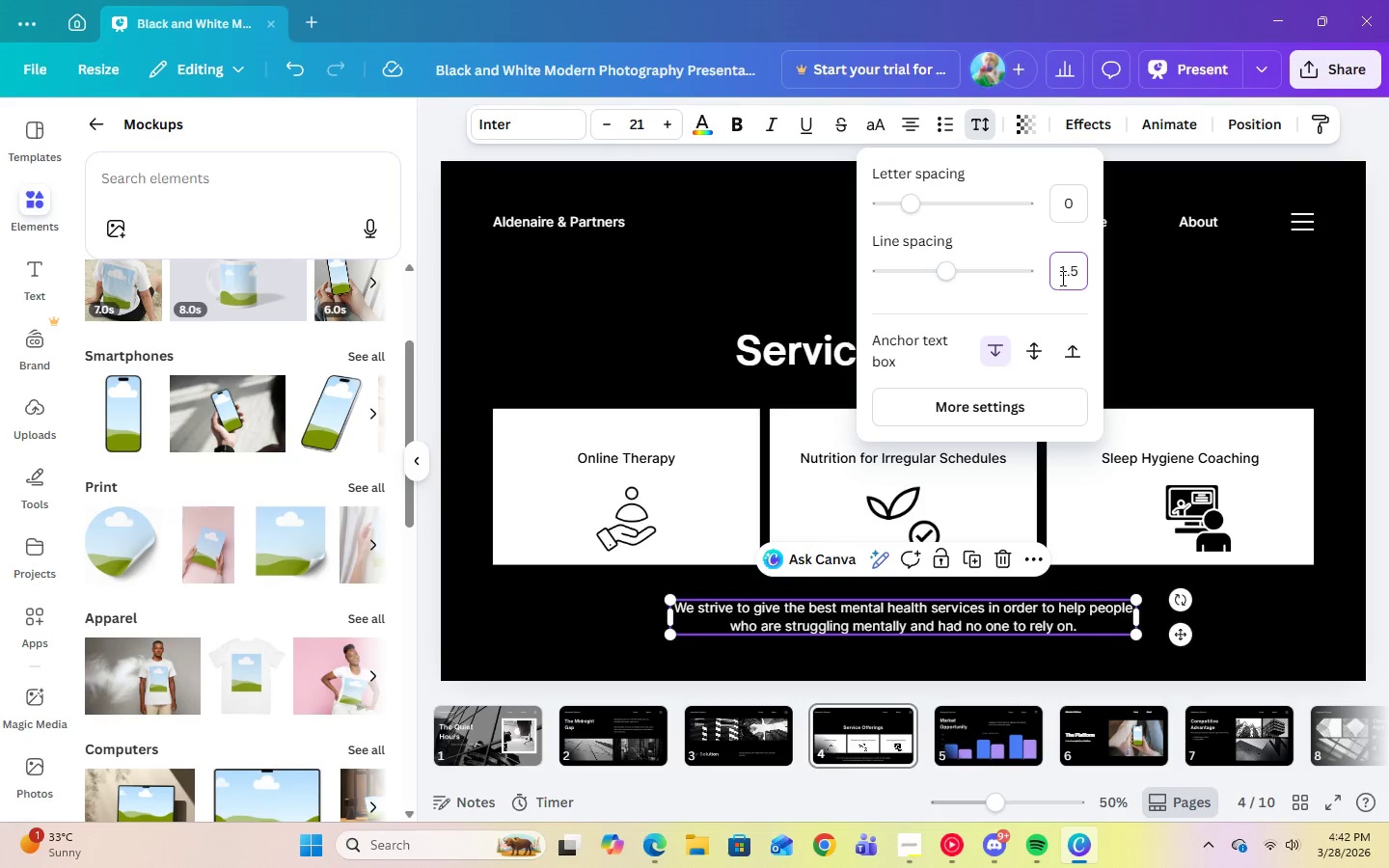 
key(Enter)
 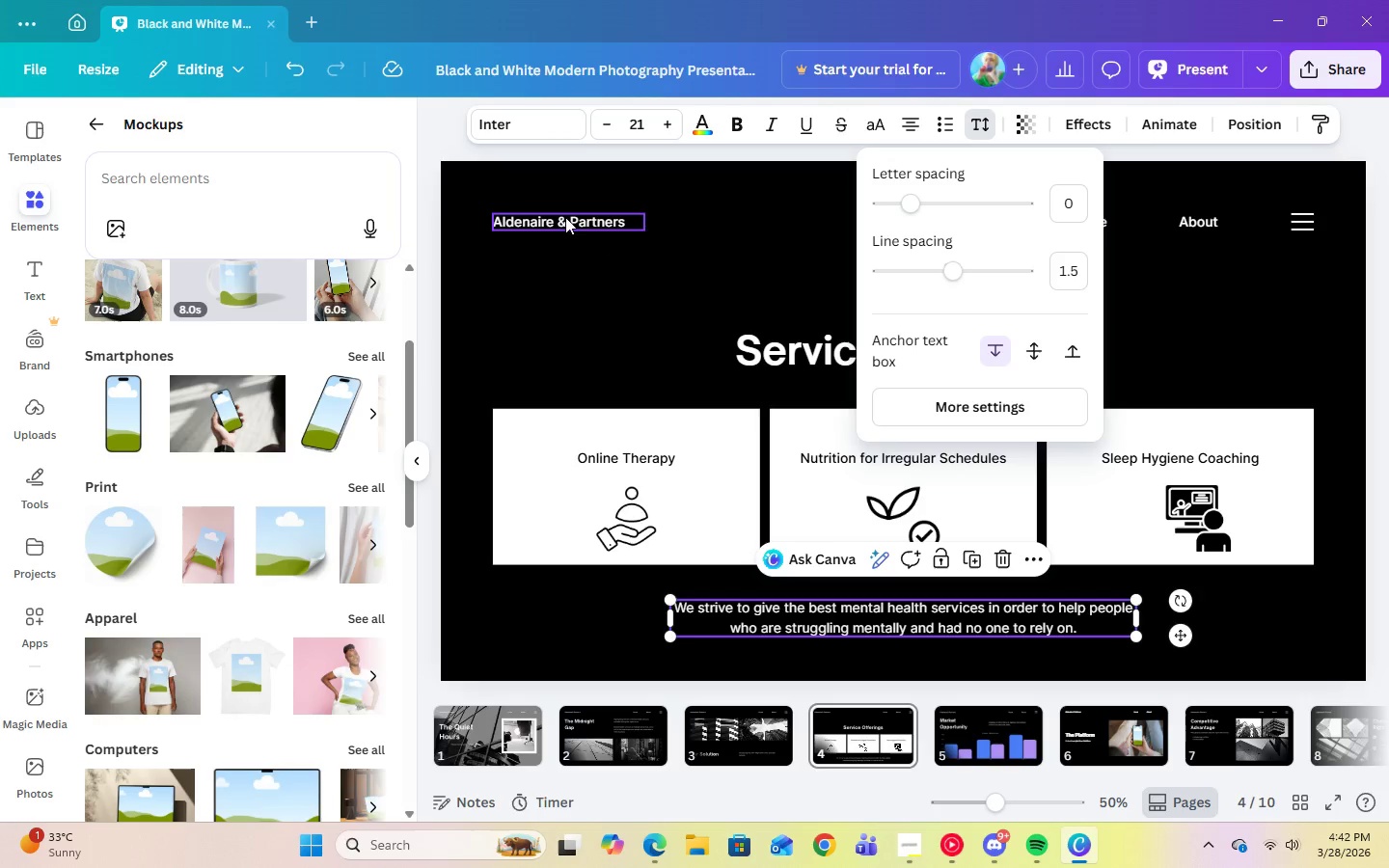 
left_click([746, 717])
 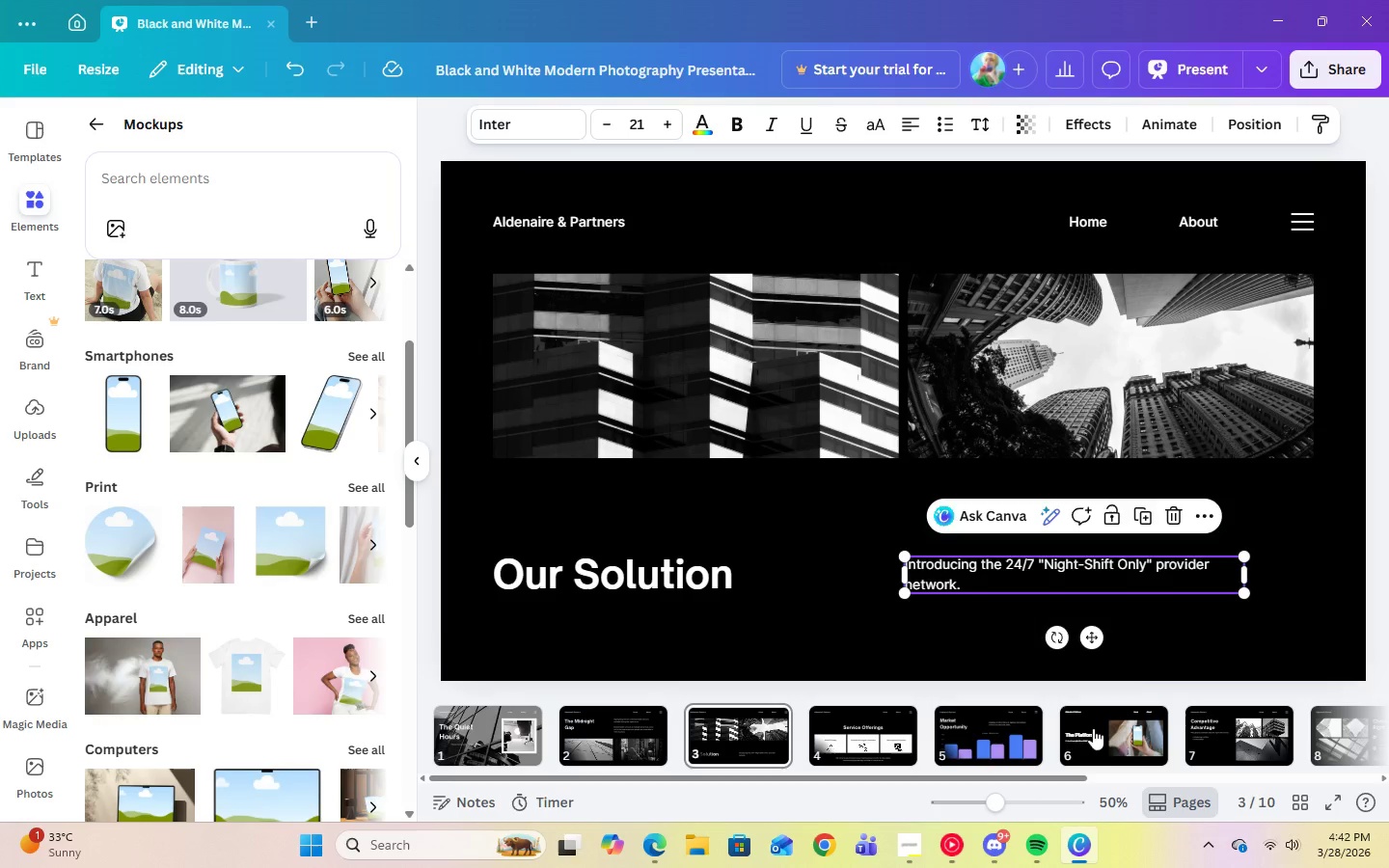 
left_click([1004, 737])
 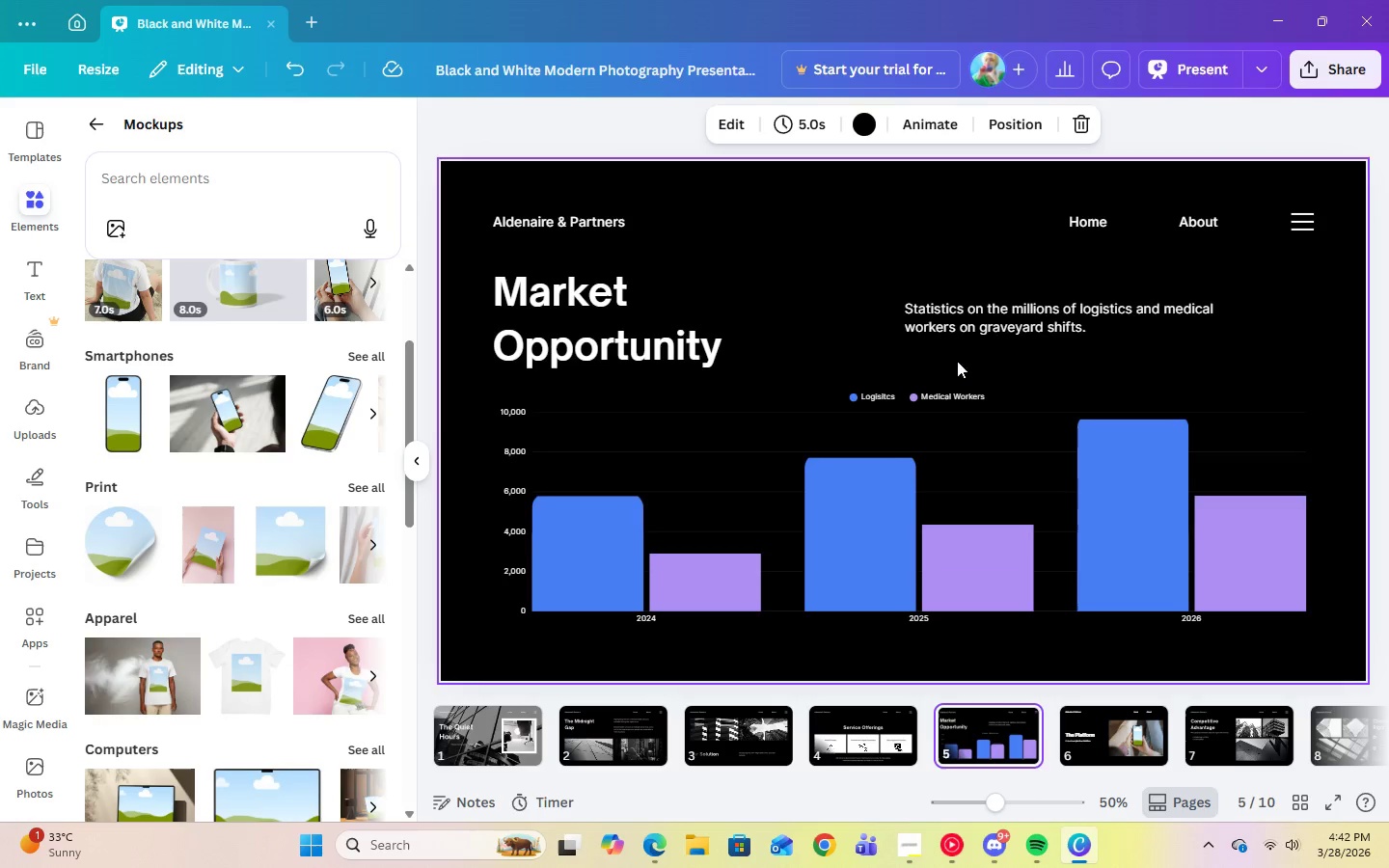 
left_click([1011, 299])
 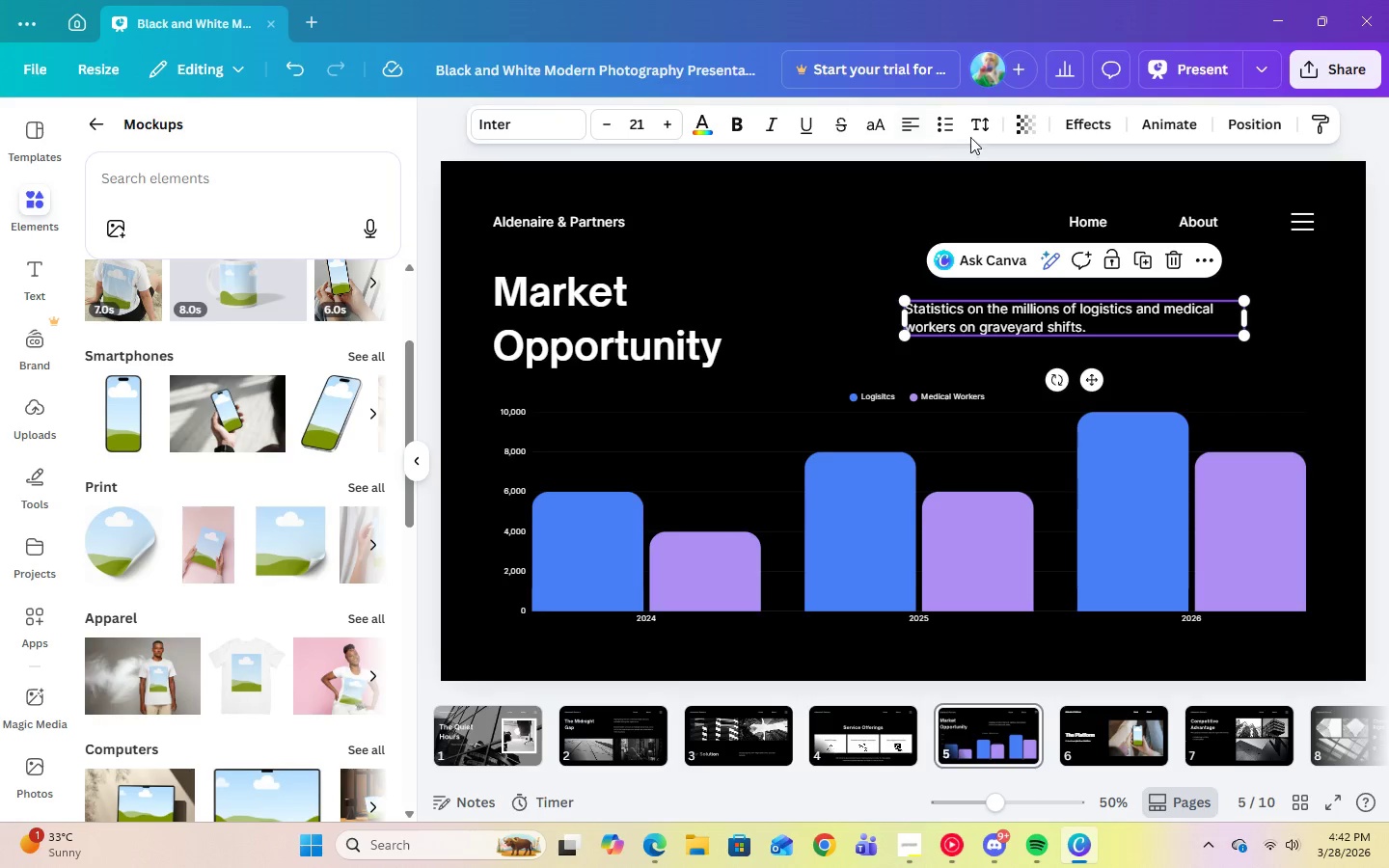 
left_click([985, 132])
 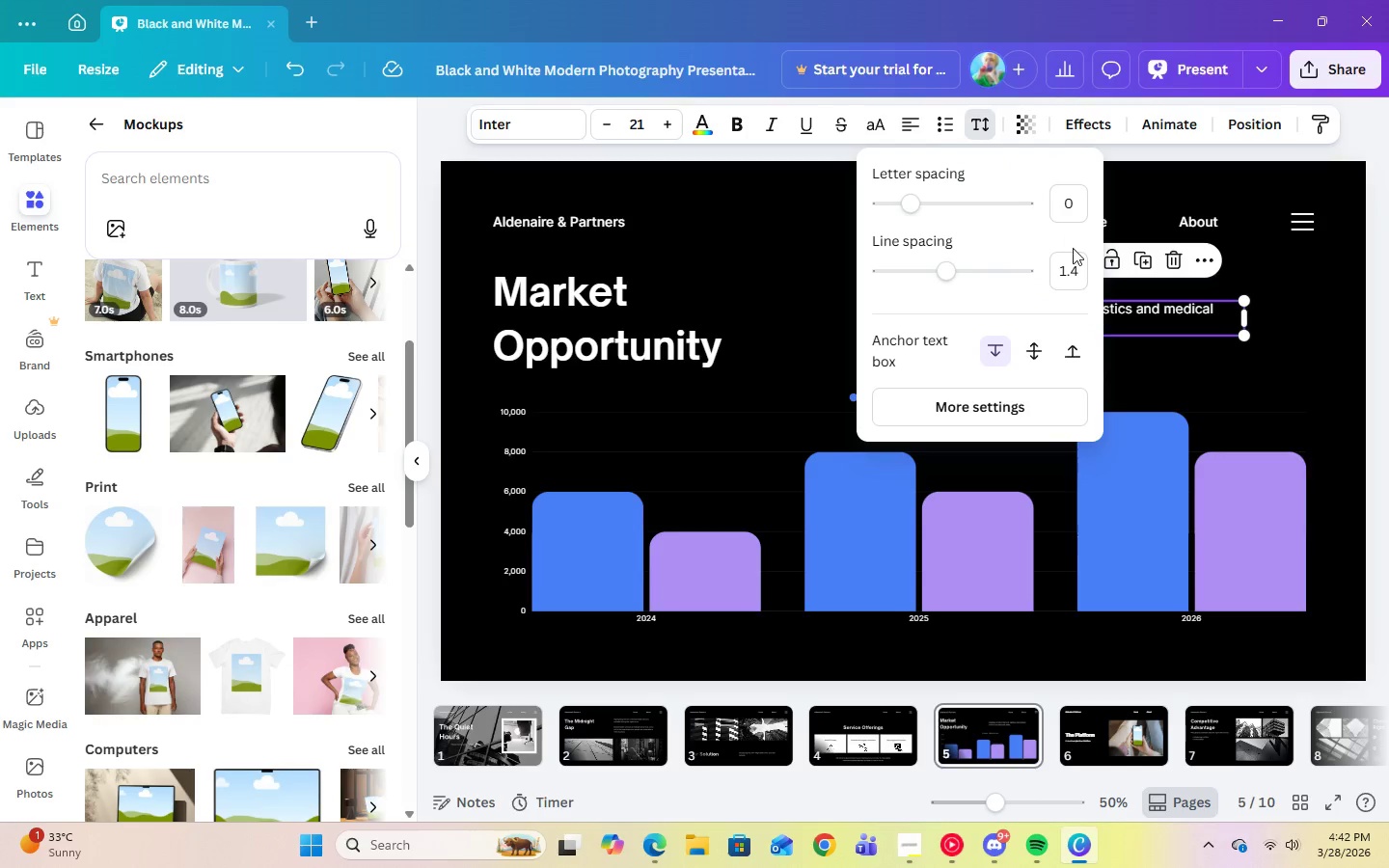 
left_click([1079, 269])
 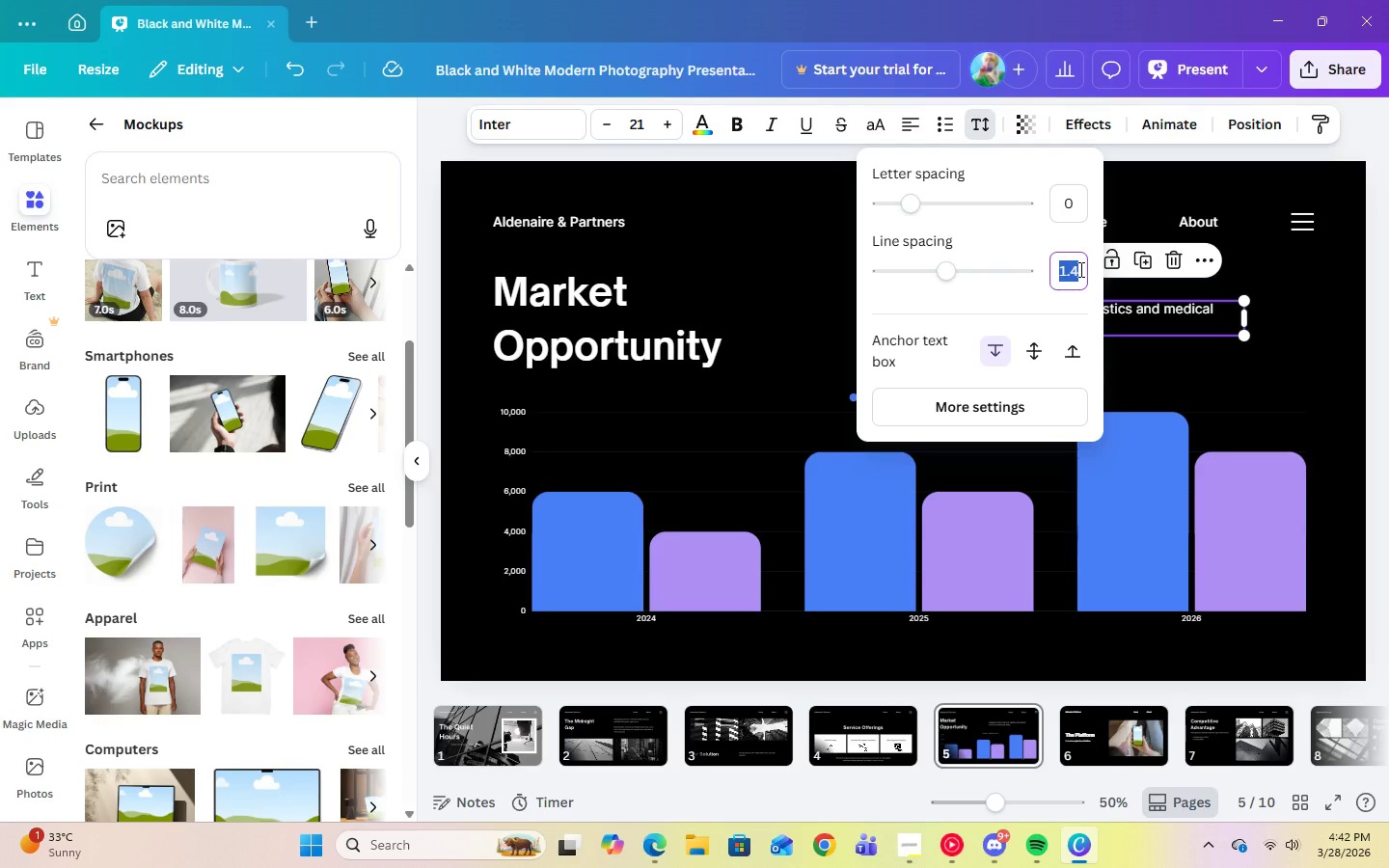 
key(Numpad1)
 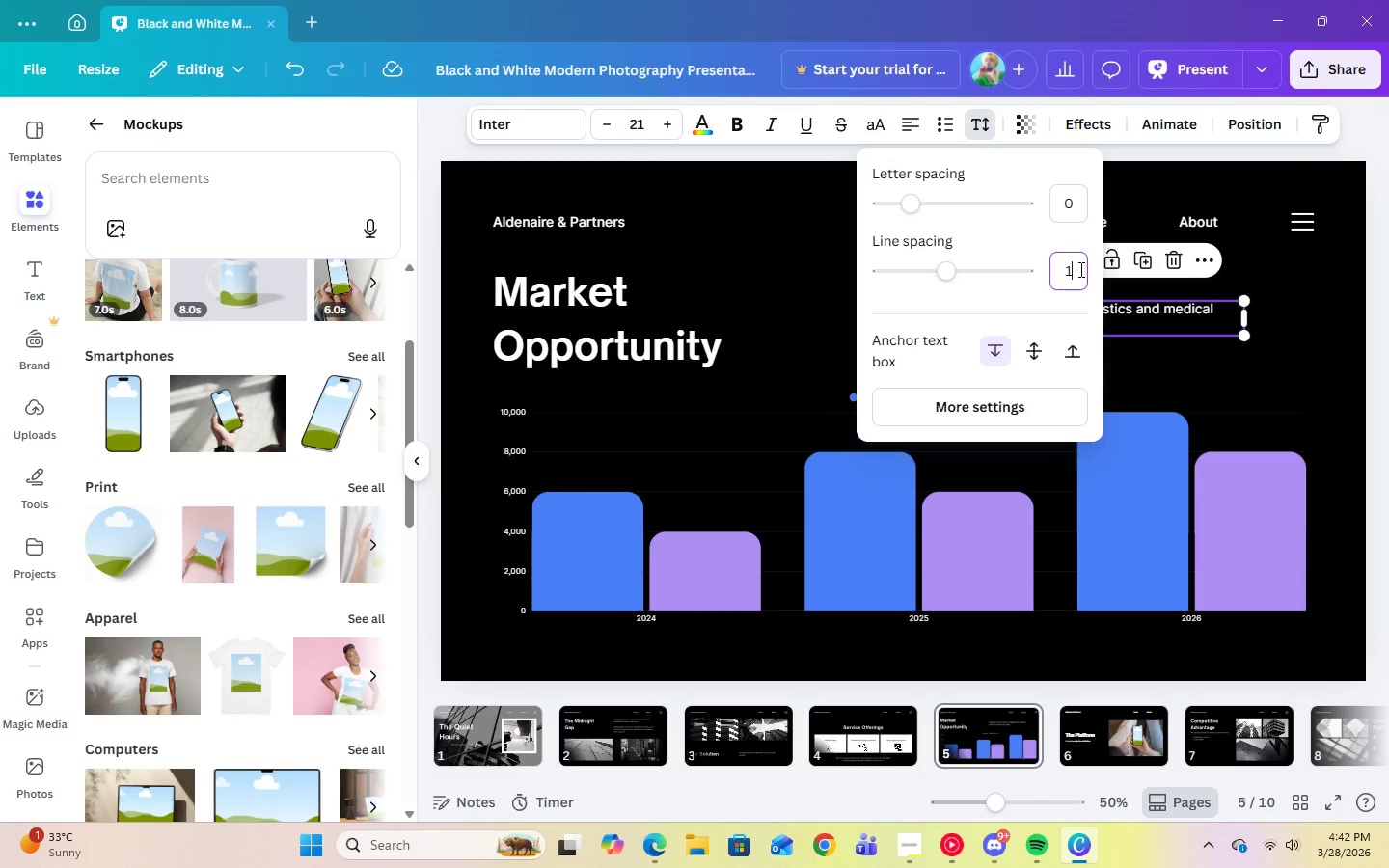 
key(Period)
 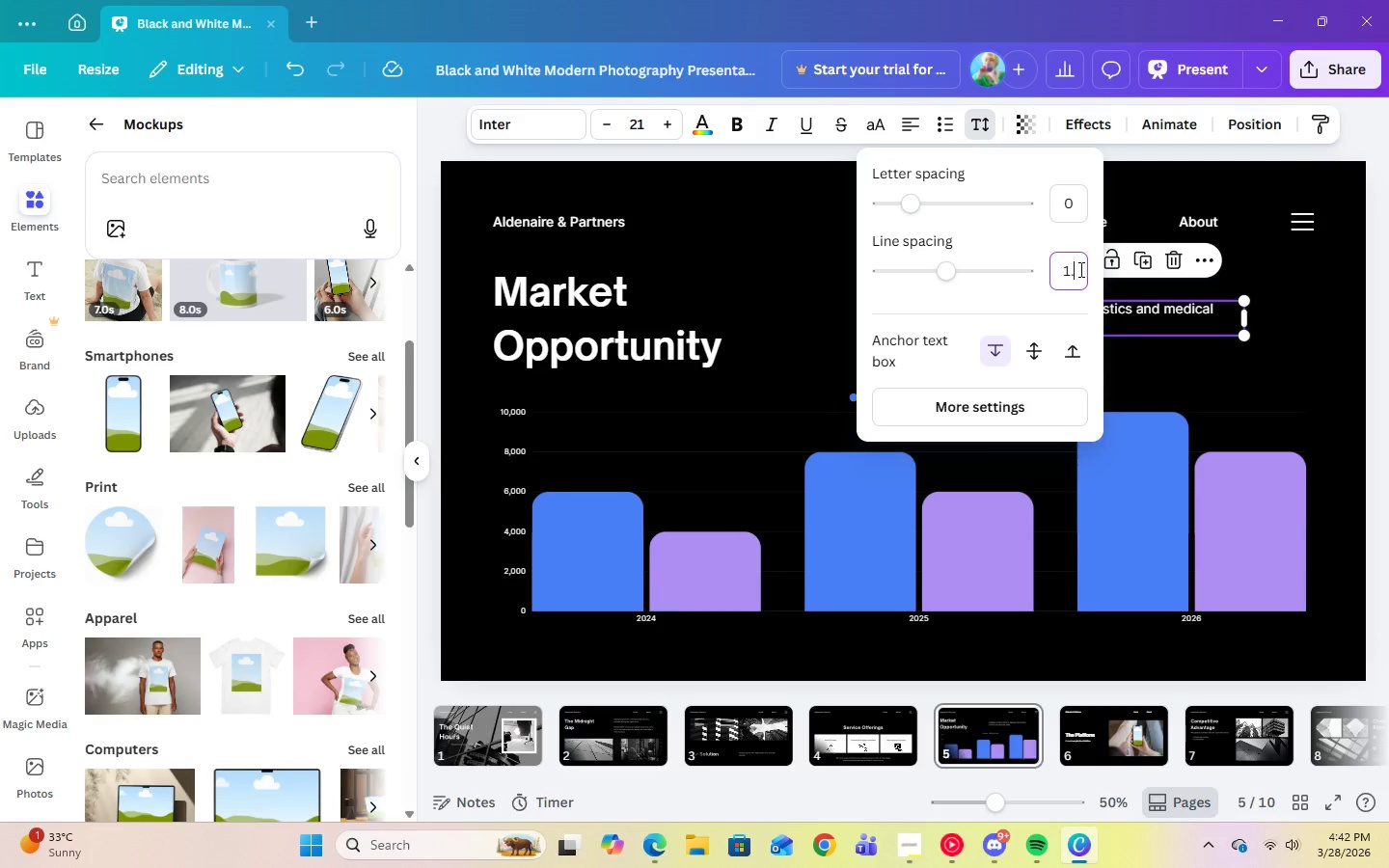 
key(Numpad5)
 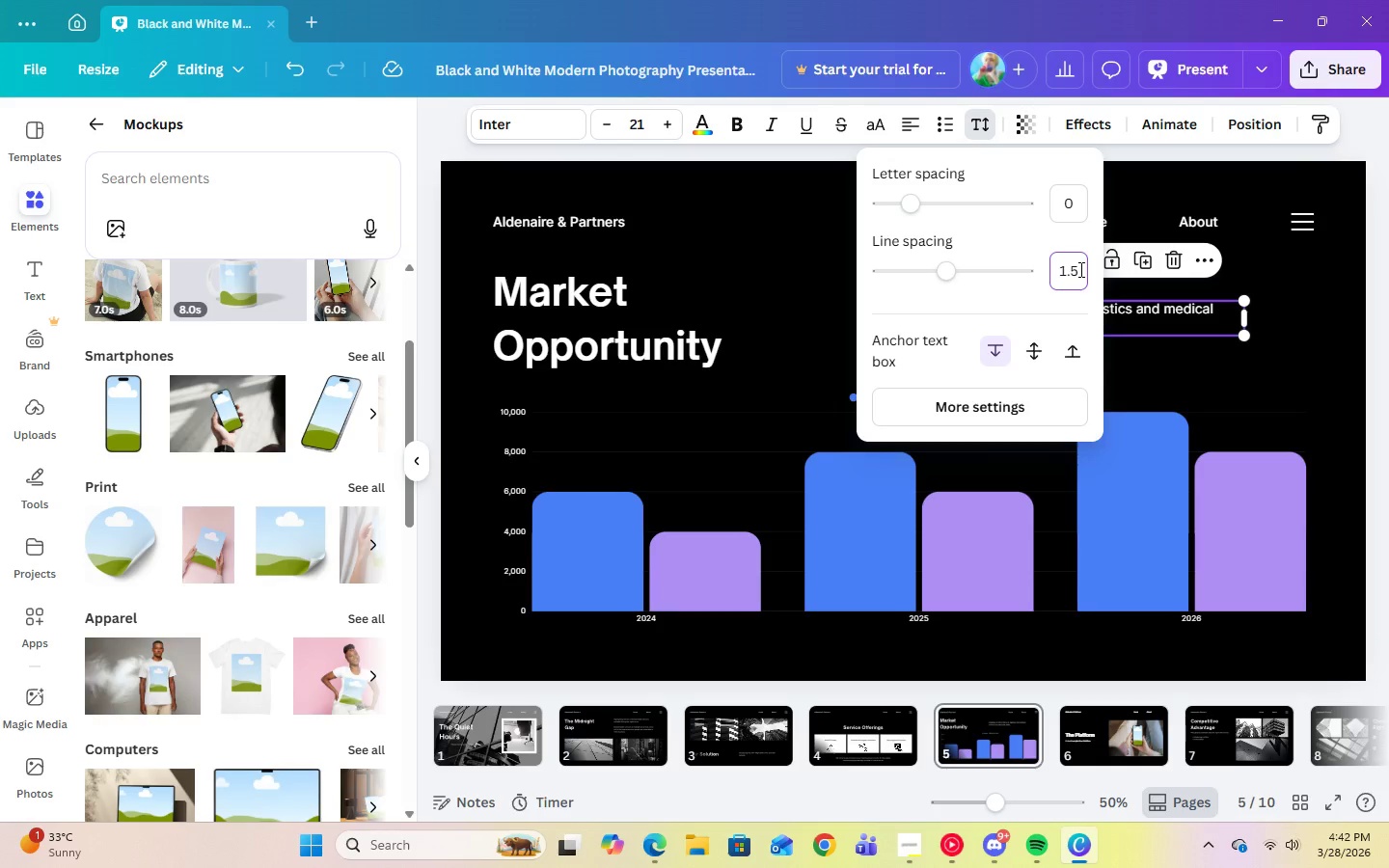 
key(Enter)
 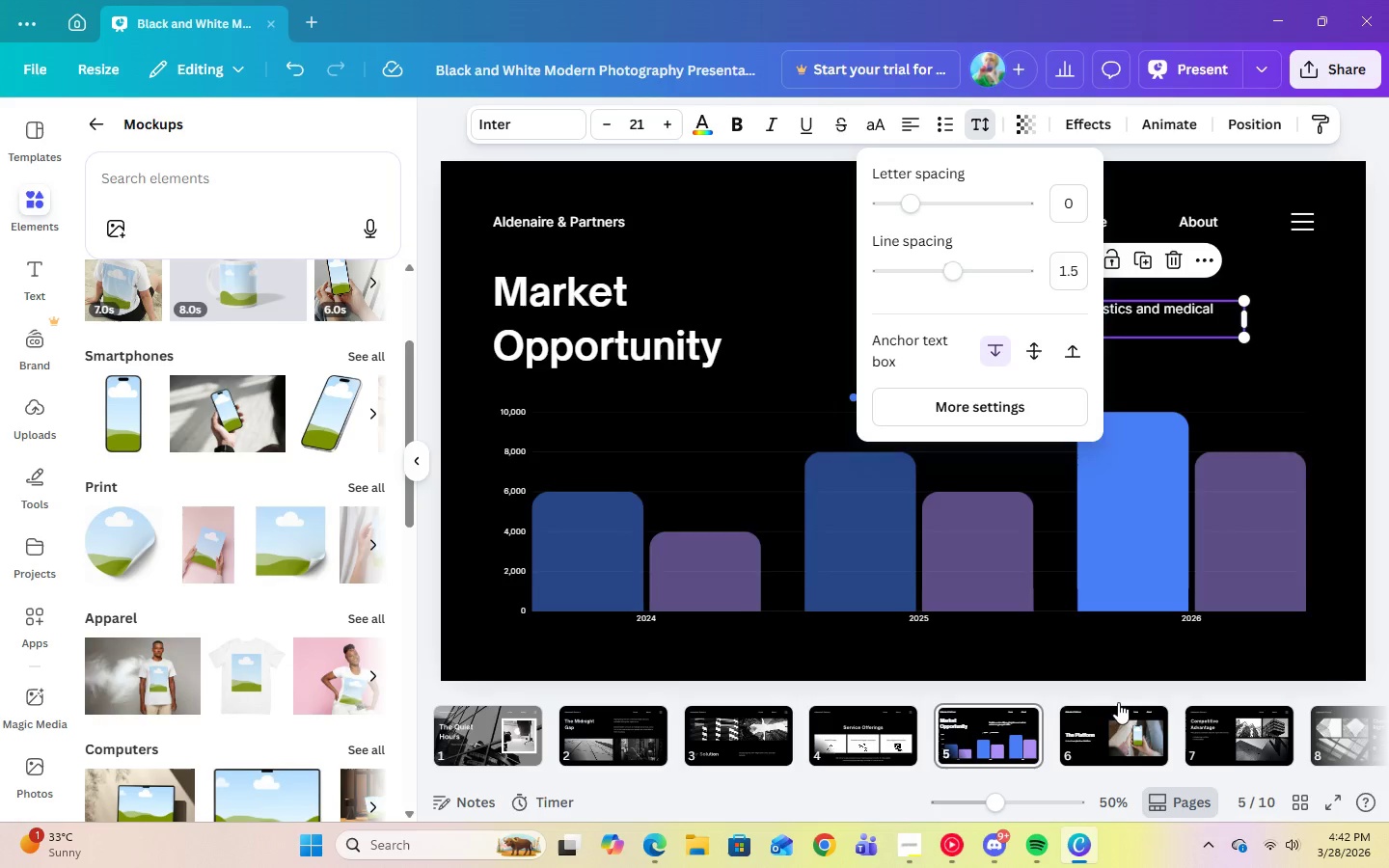 
left_click([1122, 743])
 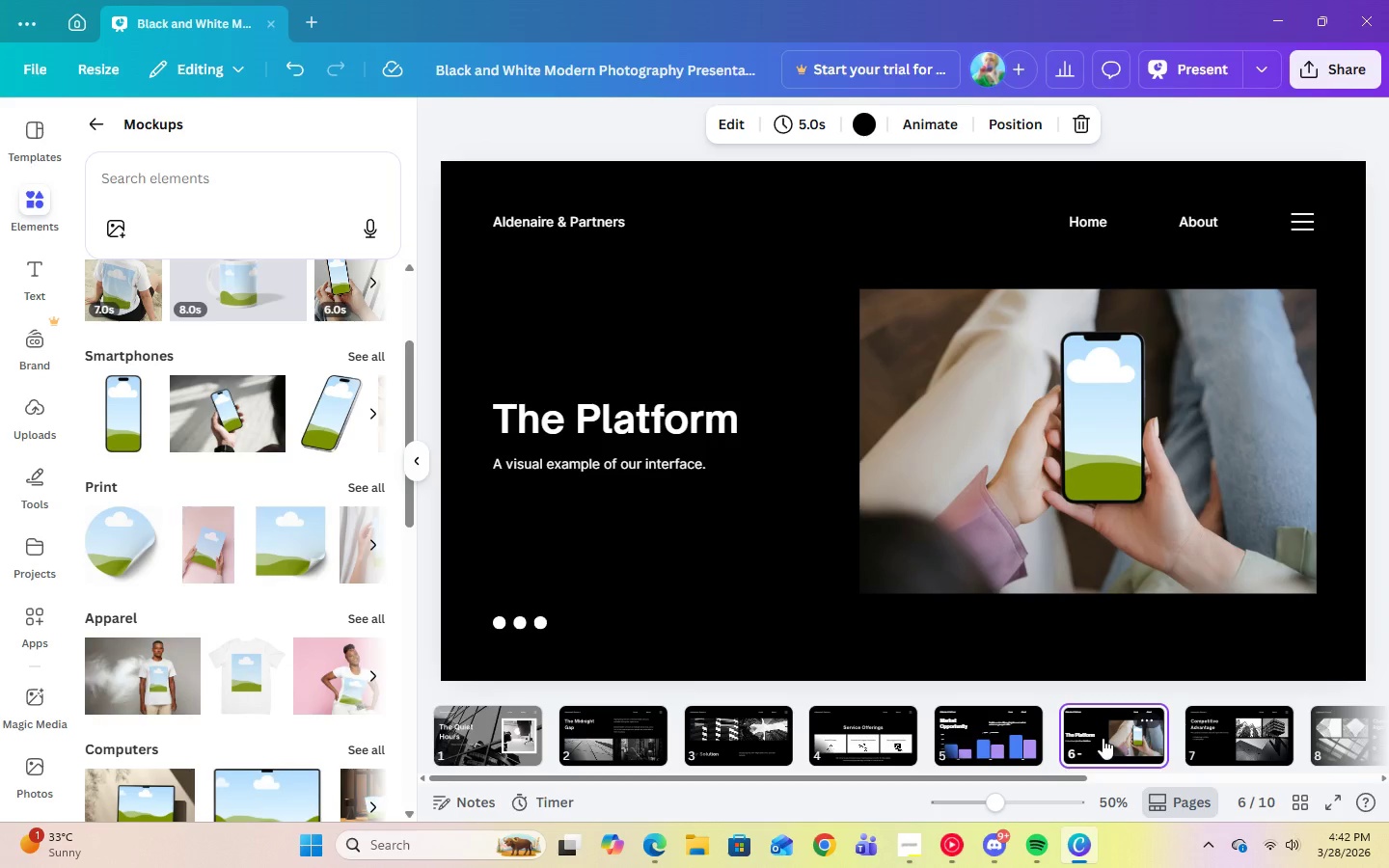 
left_click([607, 469])
 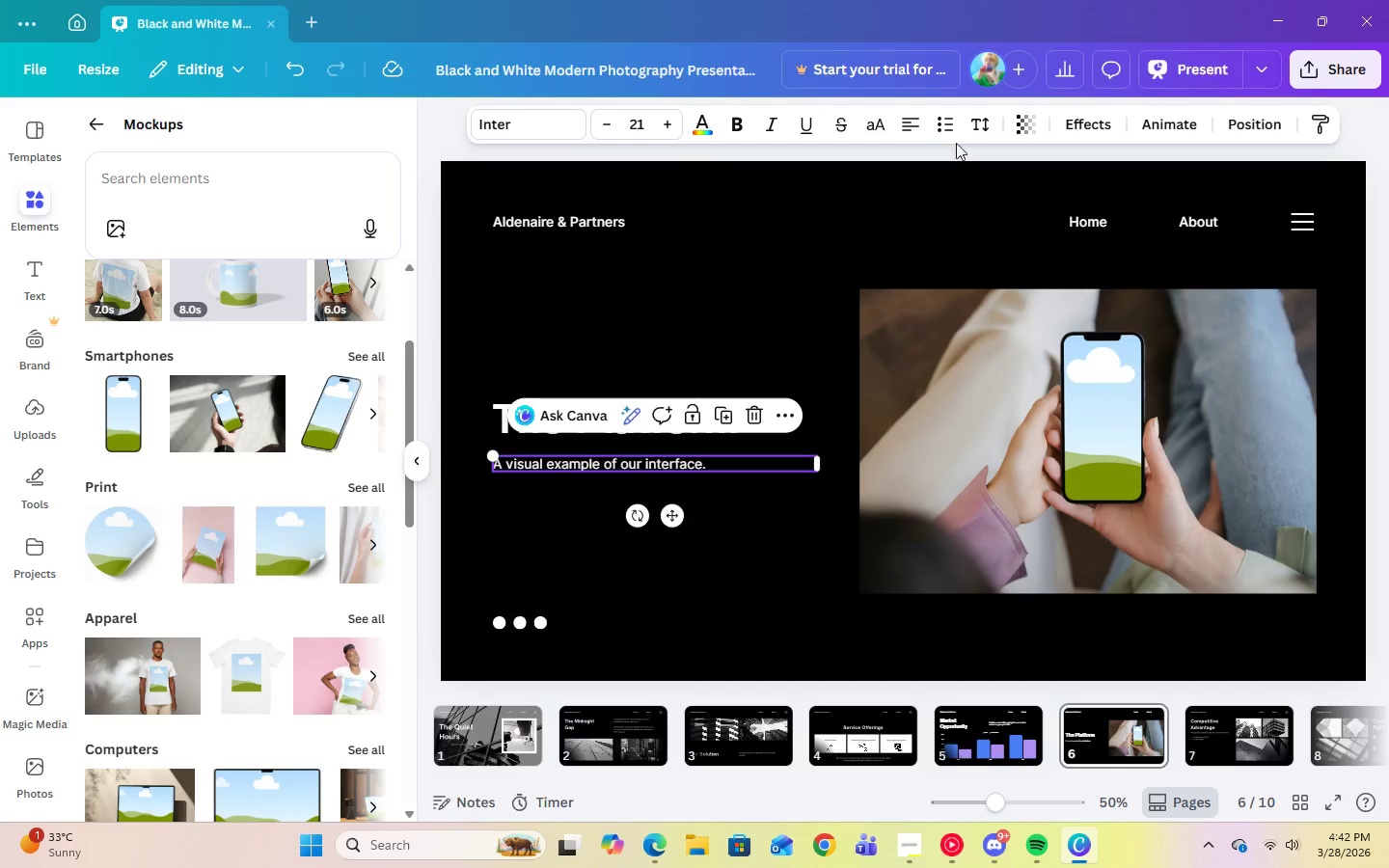 
left_click([978, 123])
 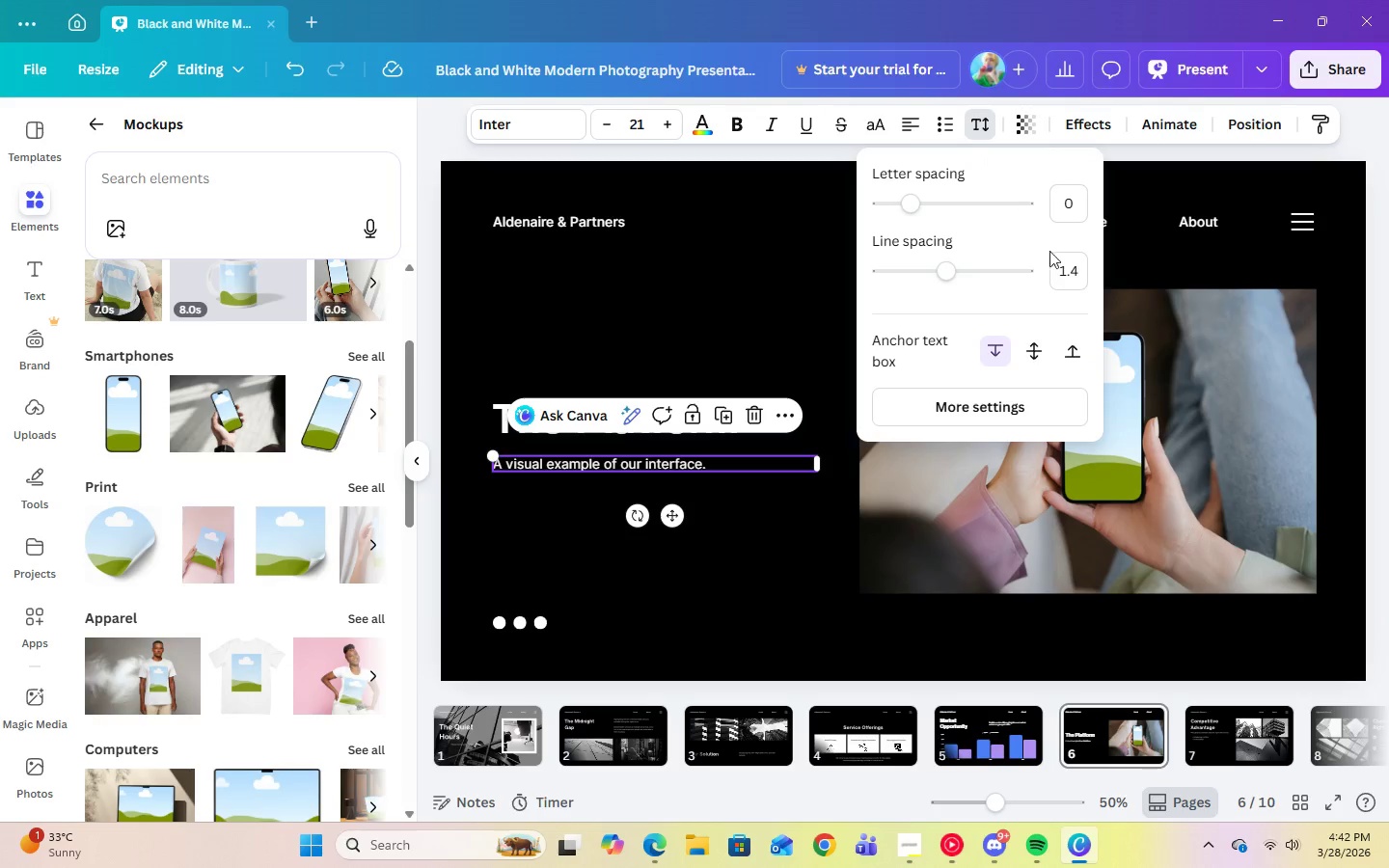 
left_click([1065, 273])
 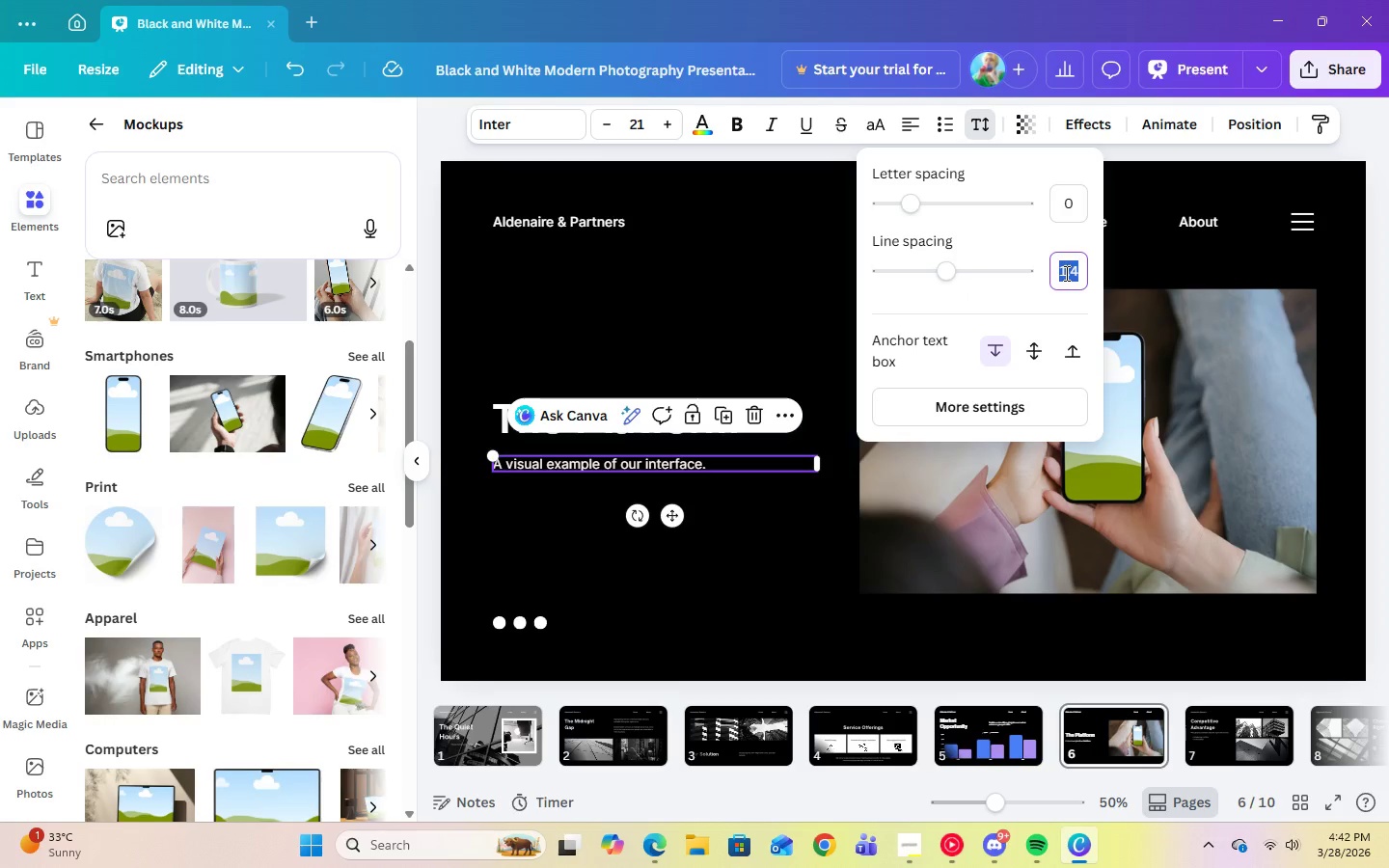 
key(Numpad1)
 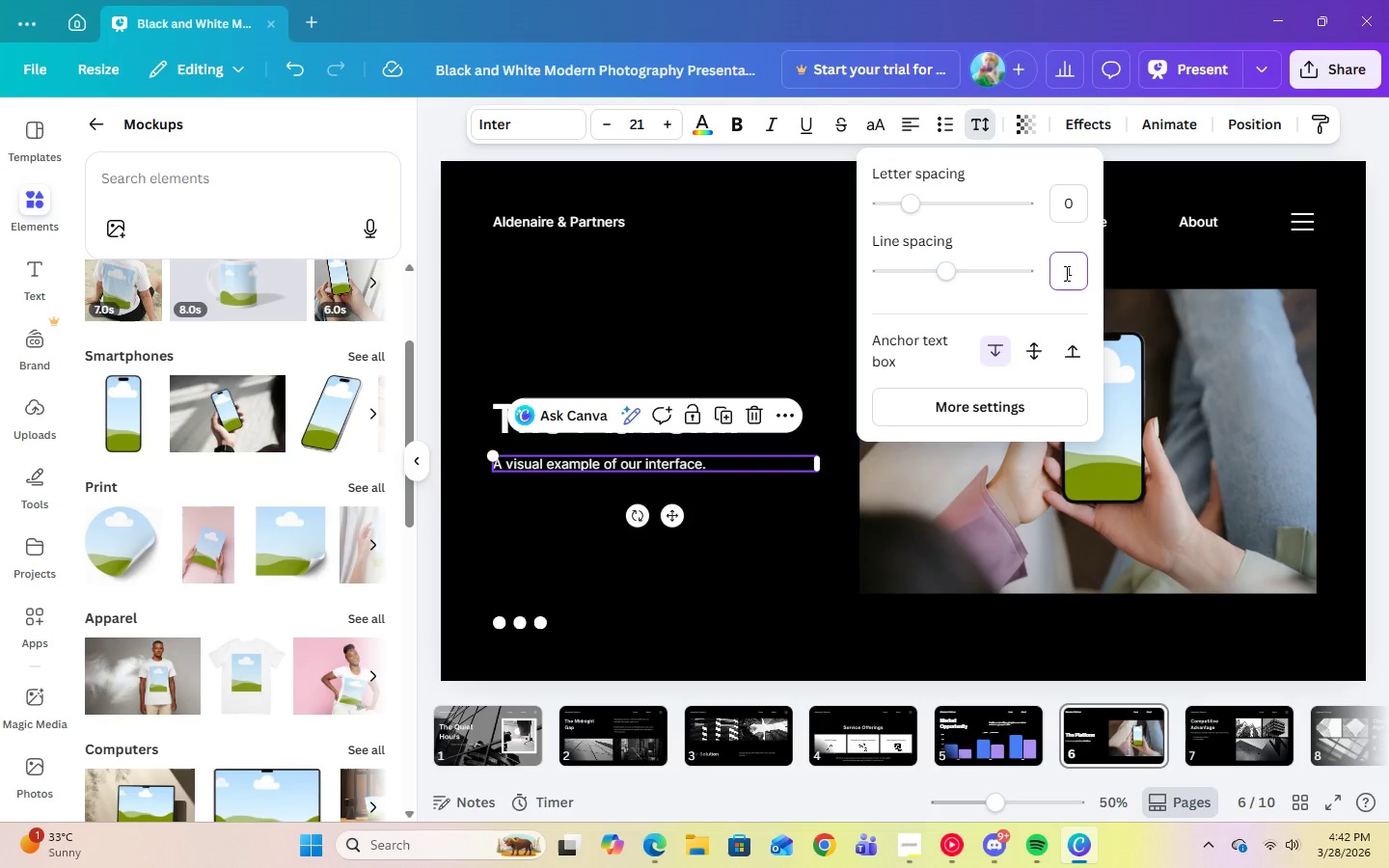 
key(Period)
 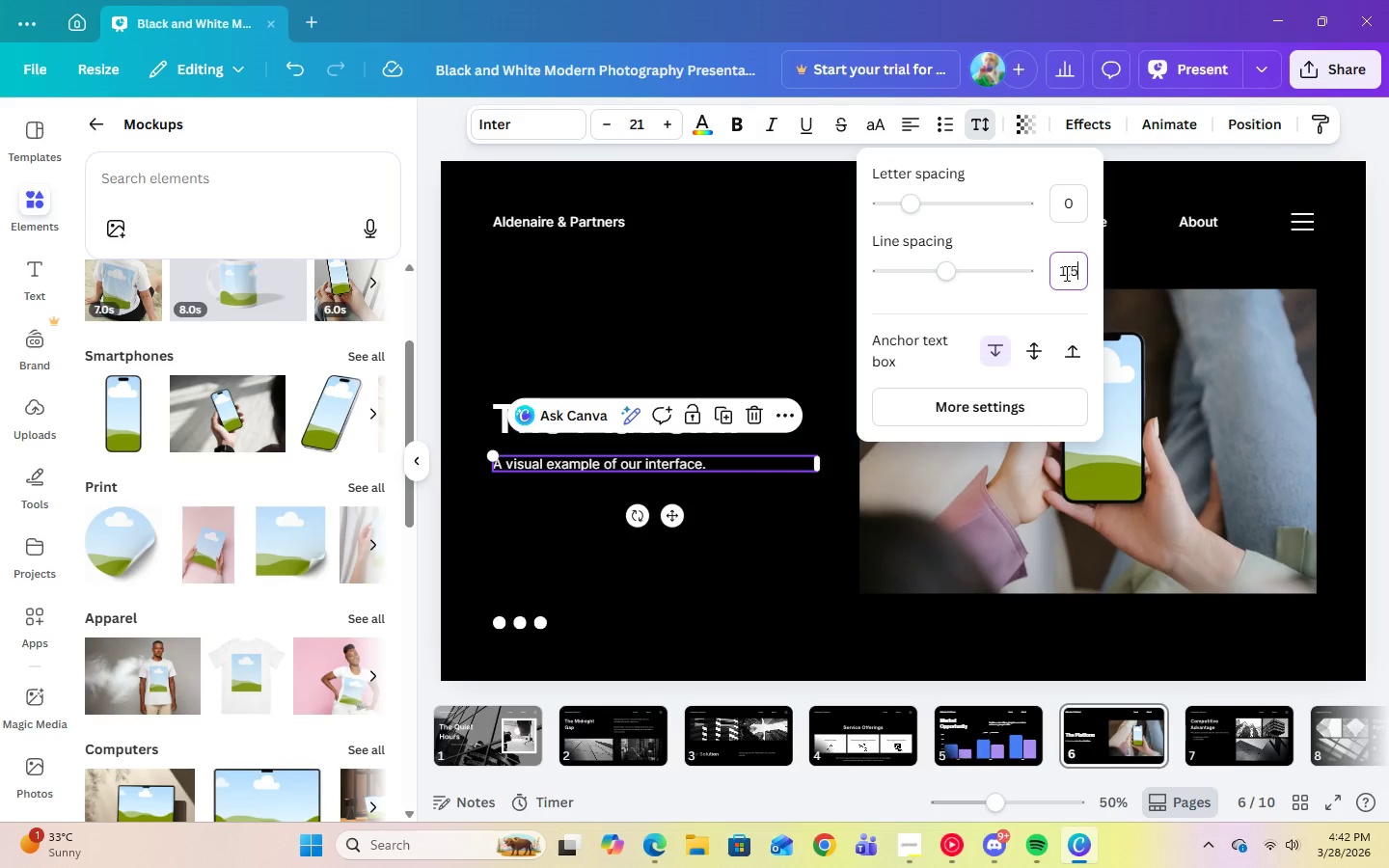 
key(Numpad5)
 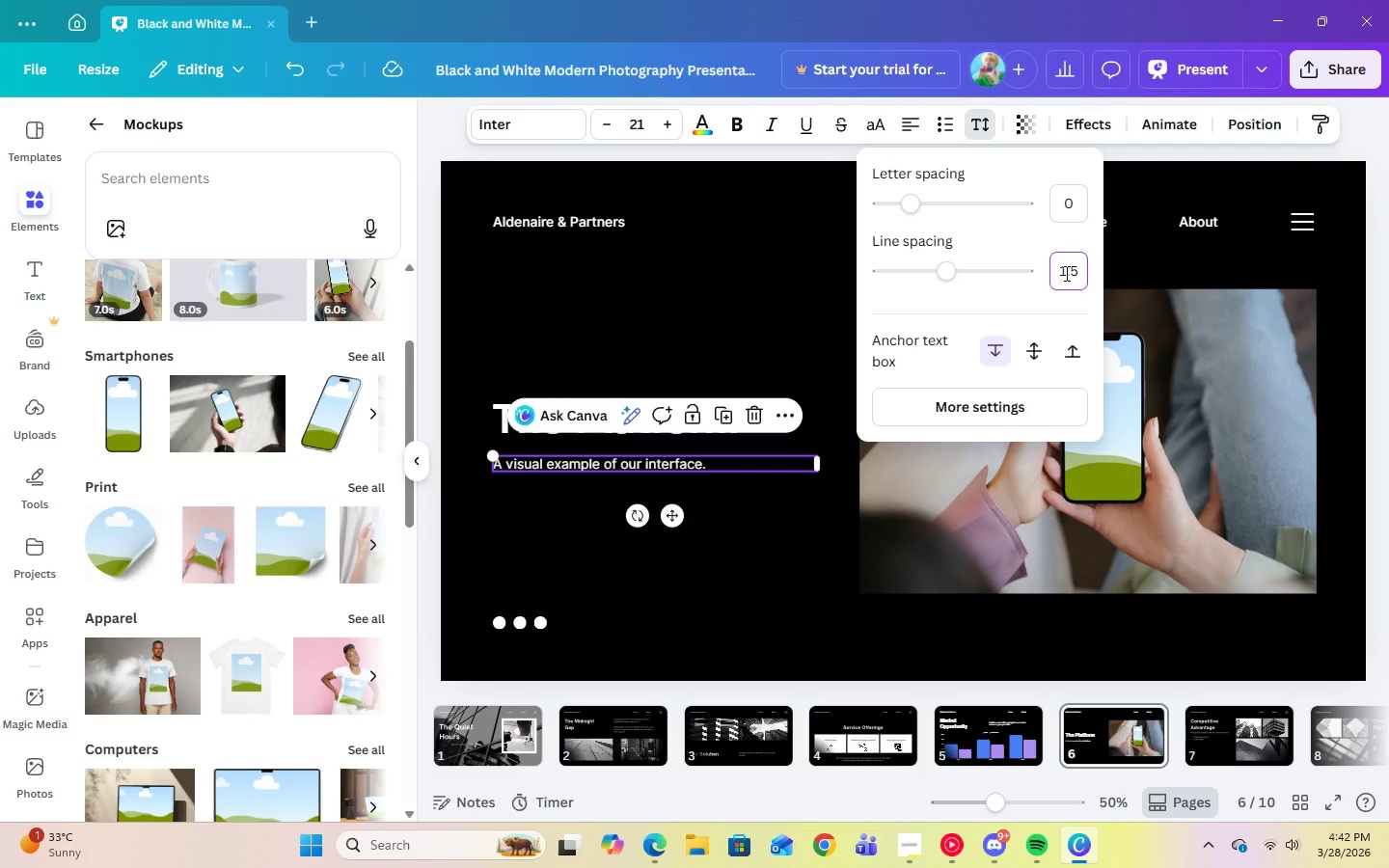 
key(Enter)
 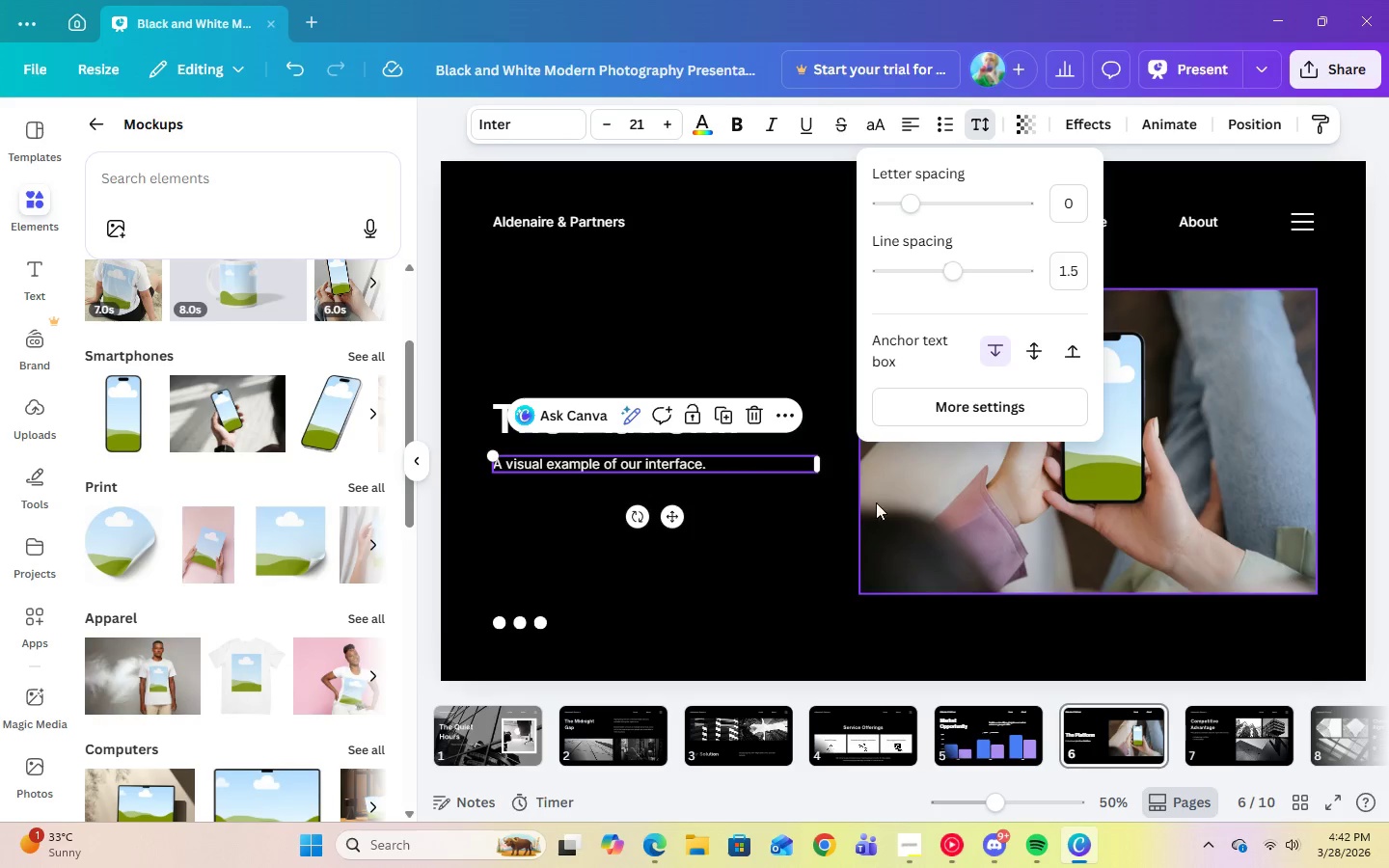 
left_click([750, 548])
 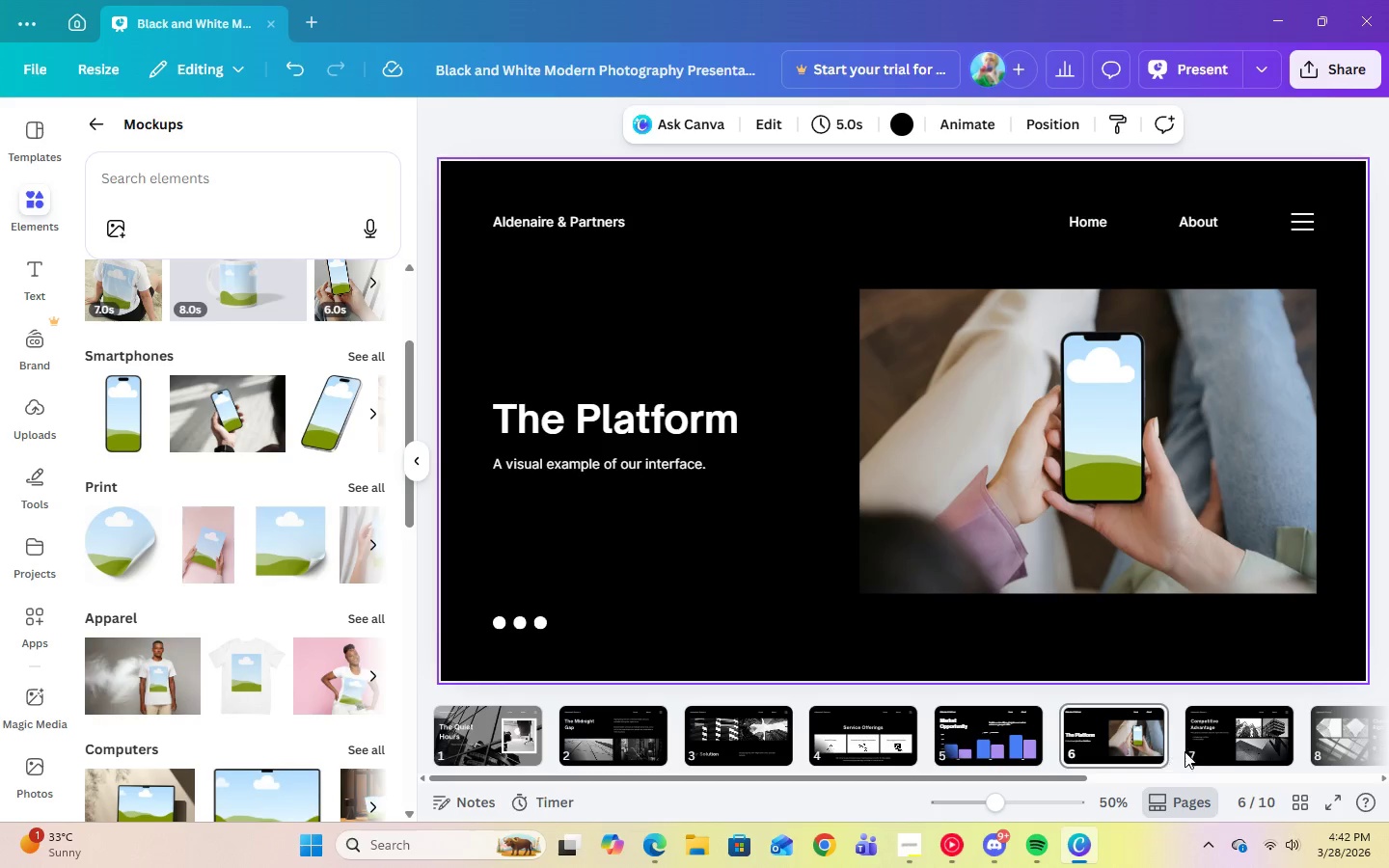 
left_click([1228, 746])
 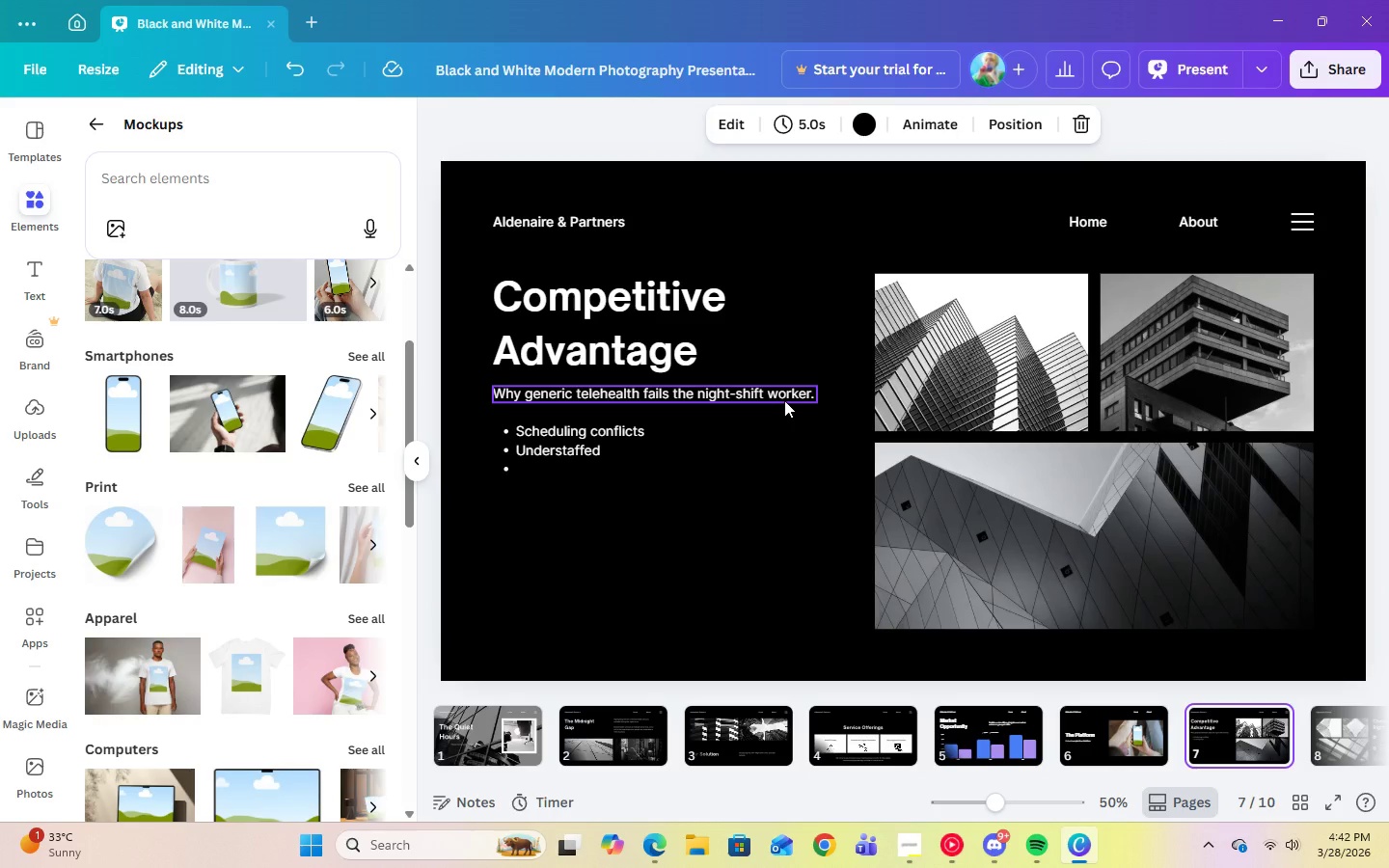 
left_click([784, 400])
 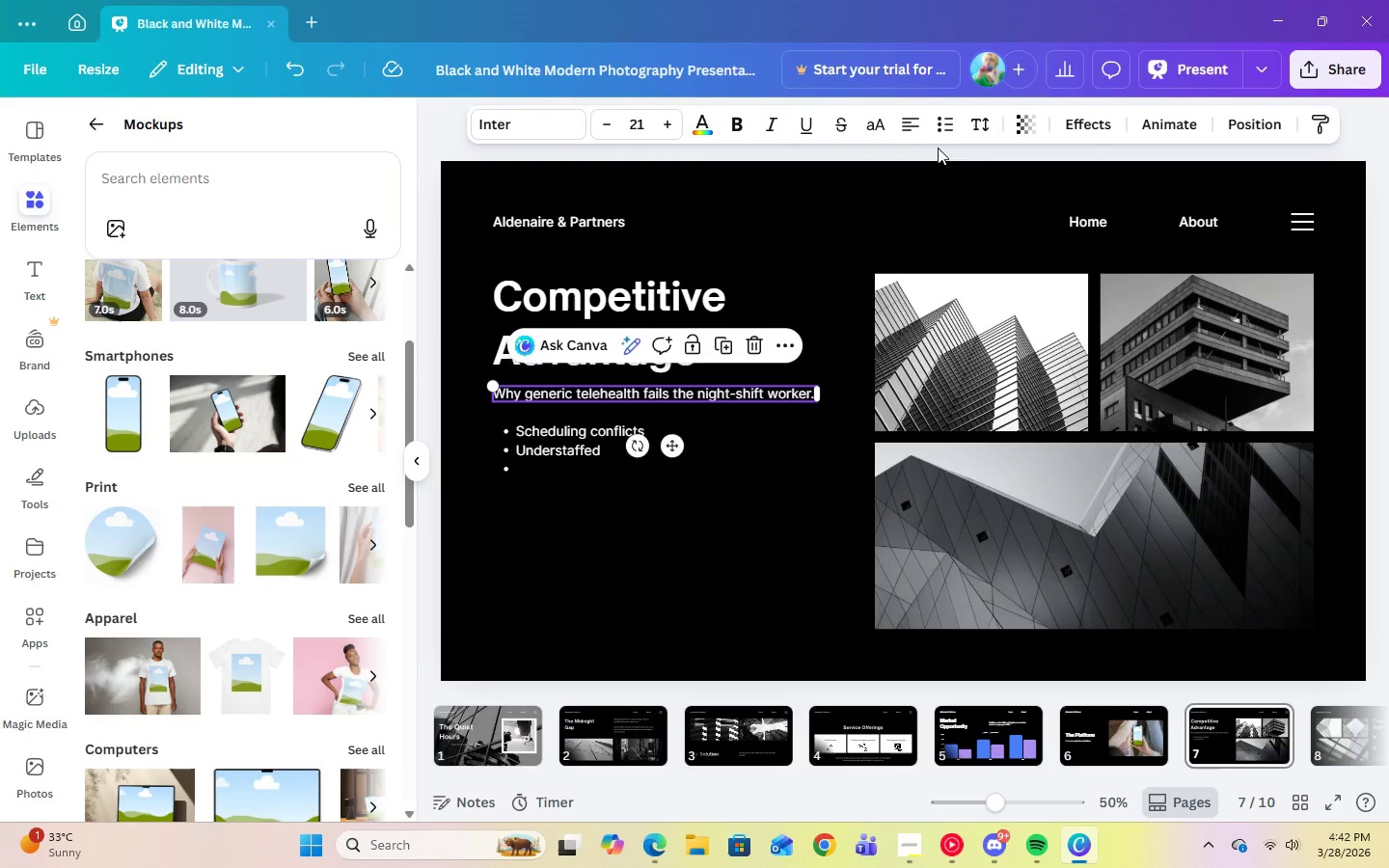 
left_click([978, 130])
 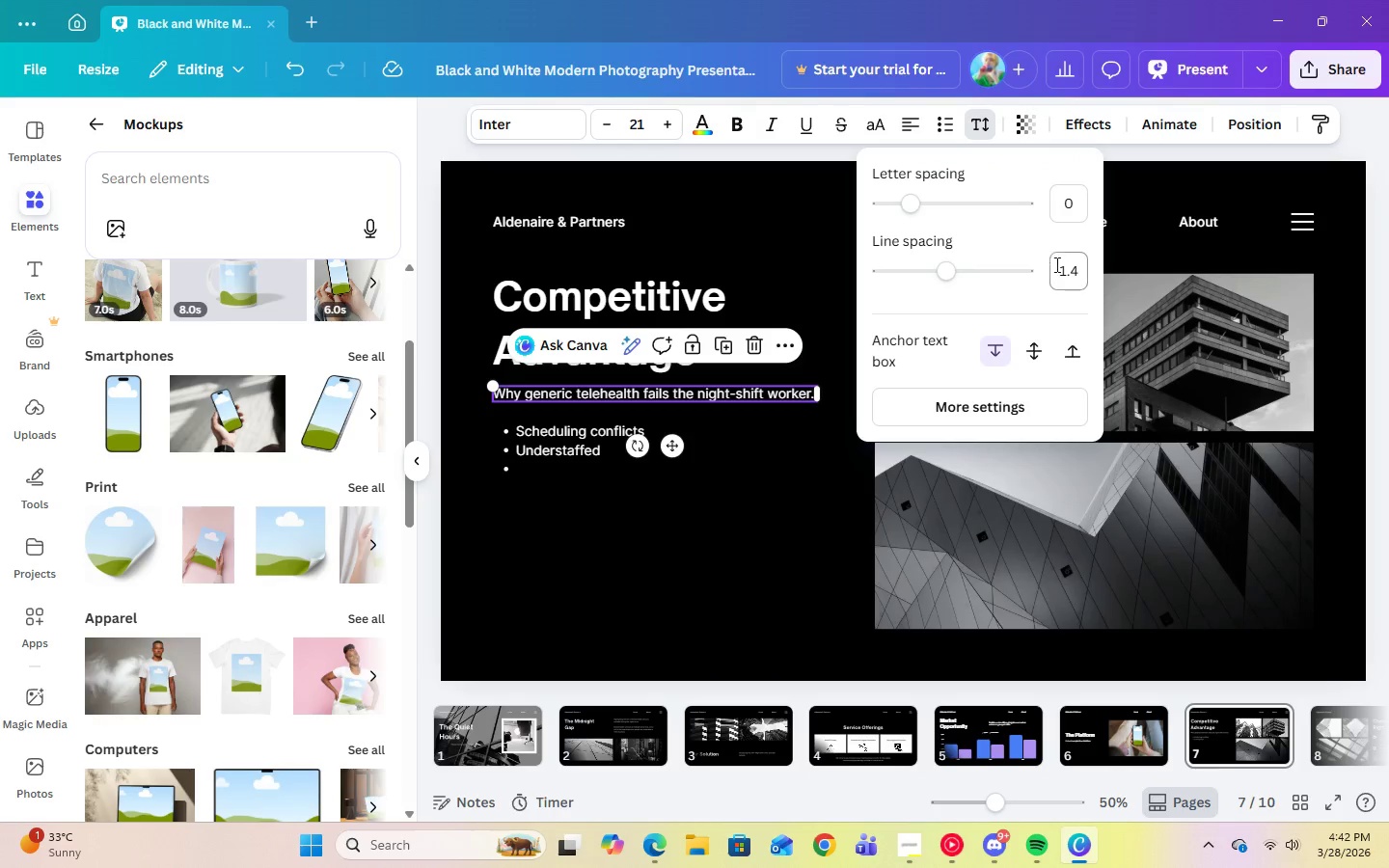 
left_click([1066, 278])
 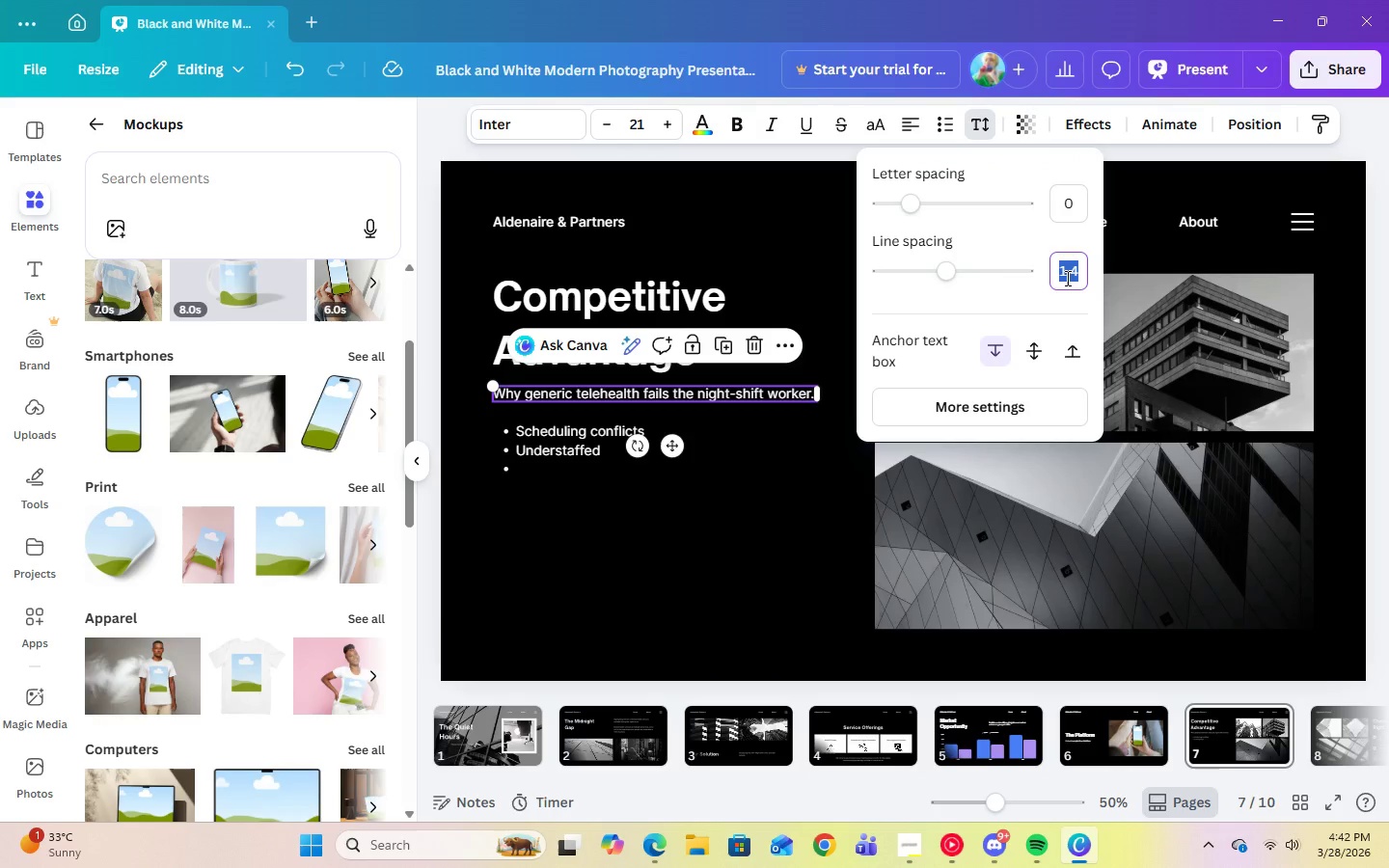 
key(Numpad1)
 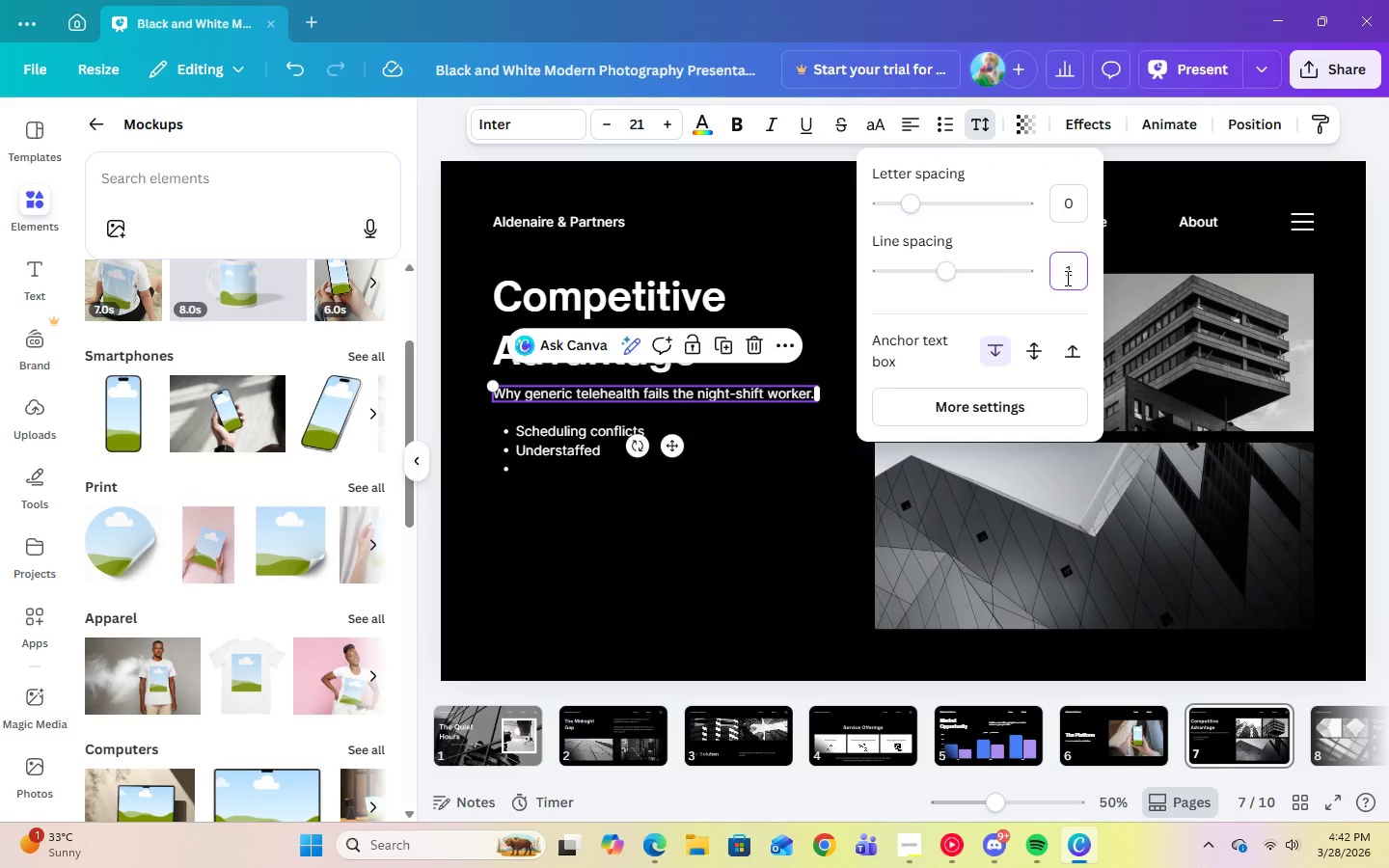 
key(Period)
 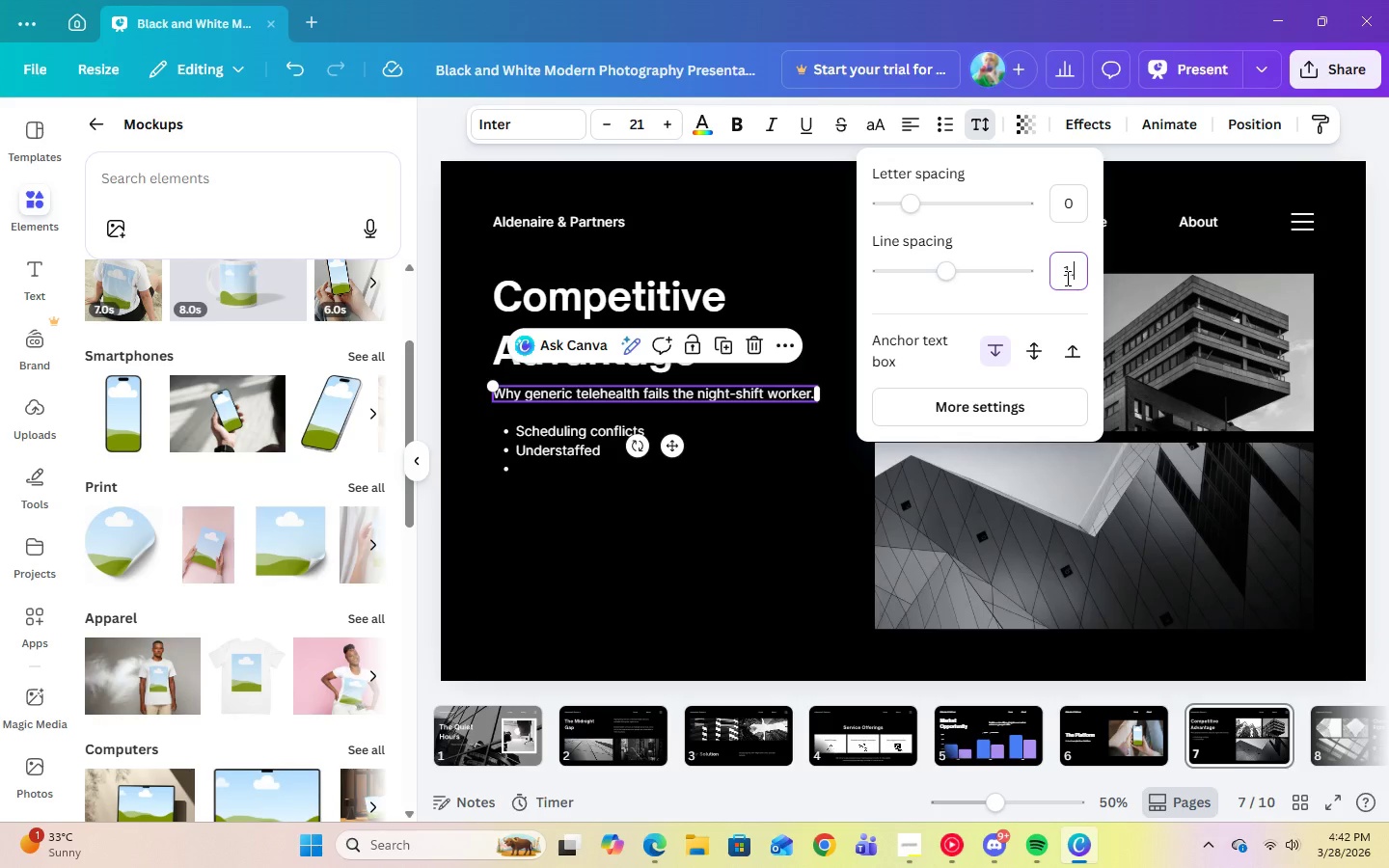 
key(Numpad5)
 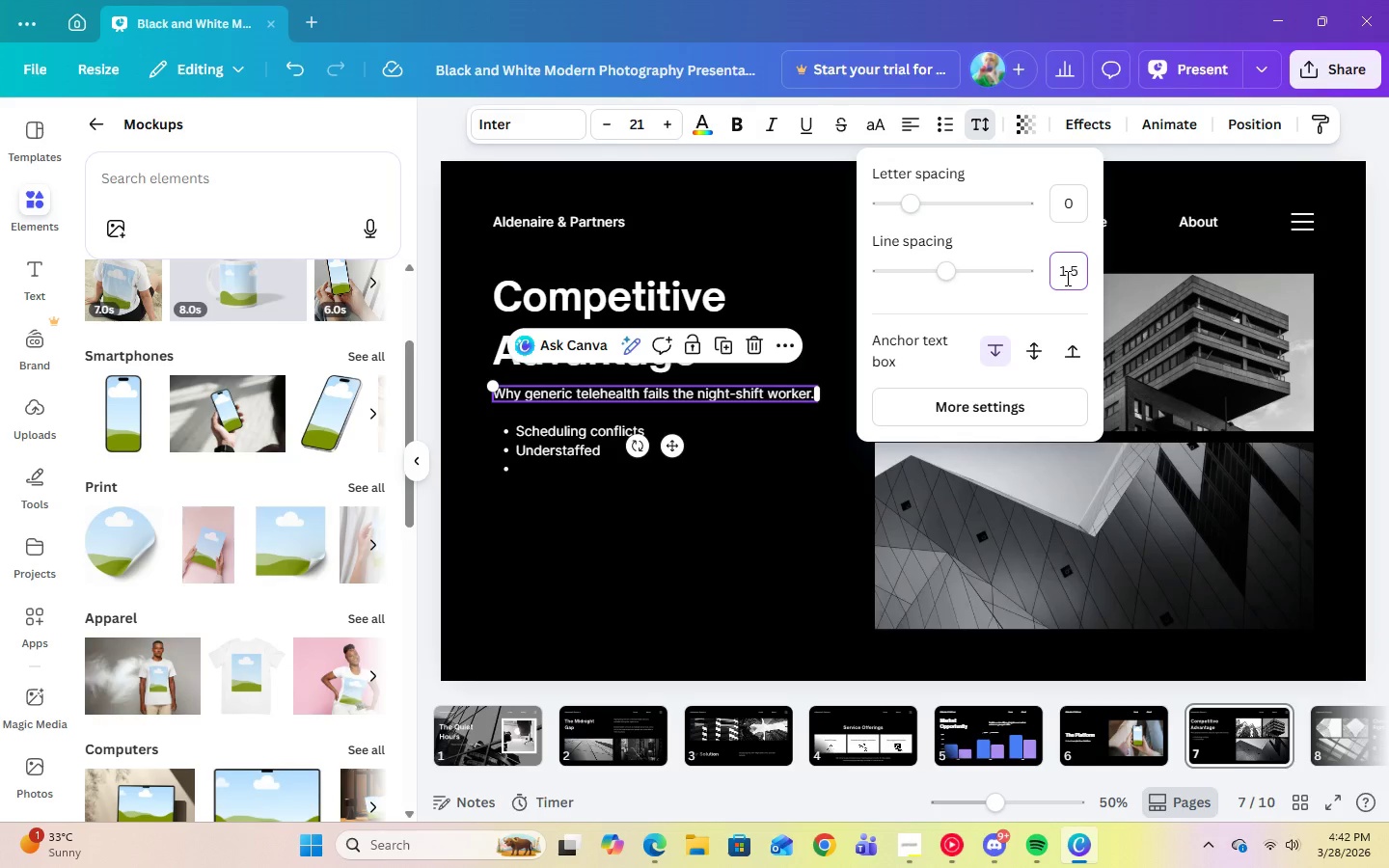 
key(Enter)
 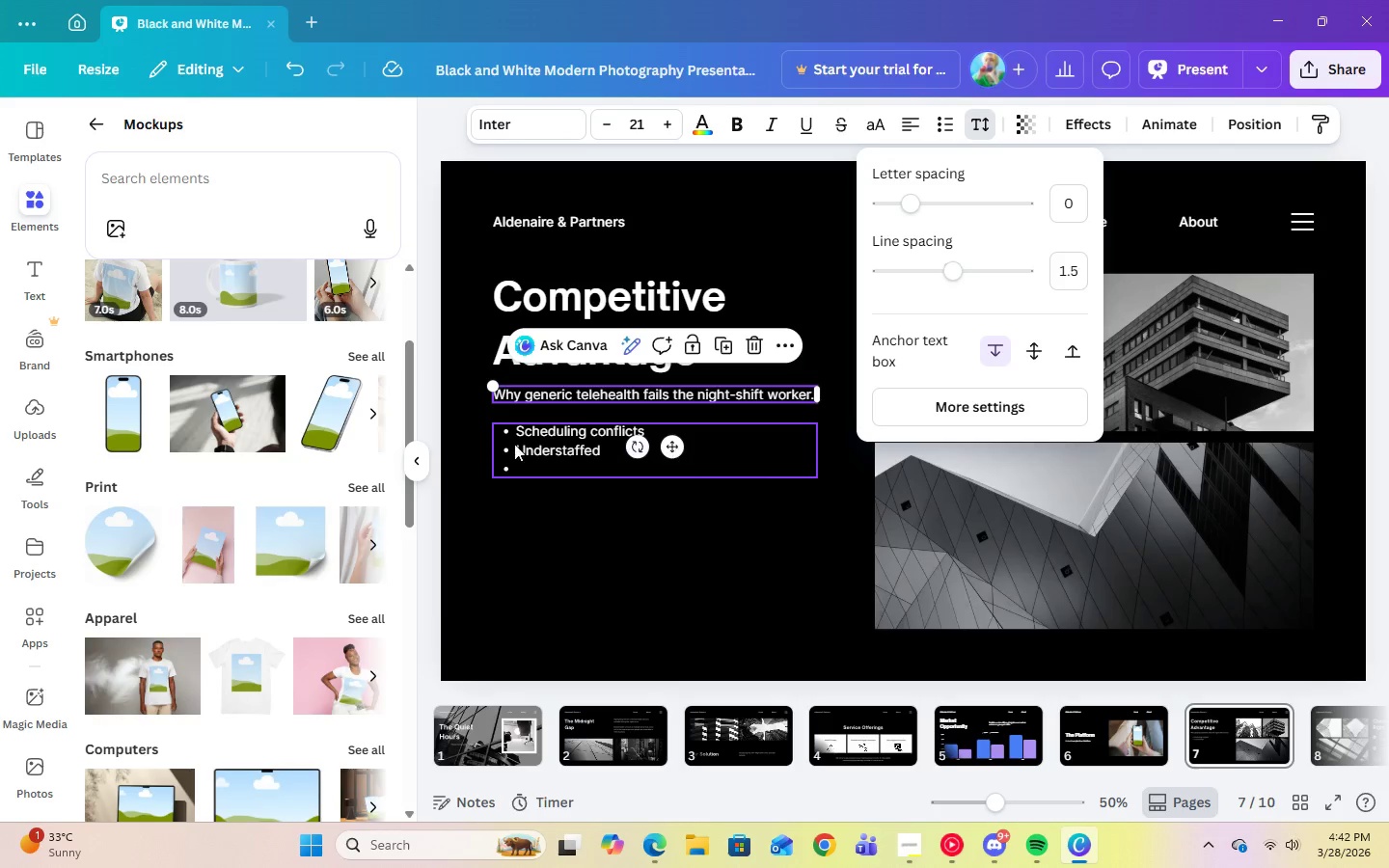 
left_click([512, 444])
 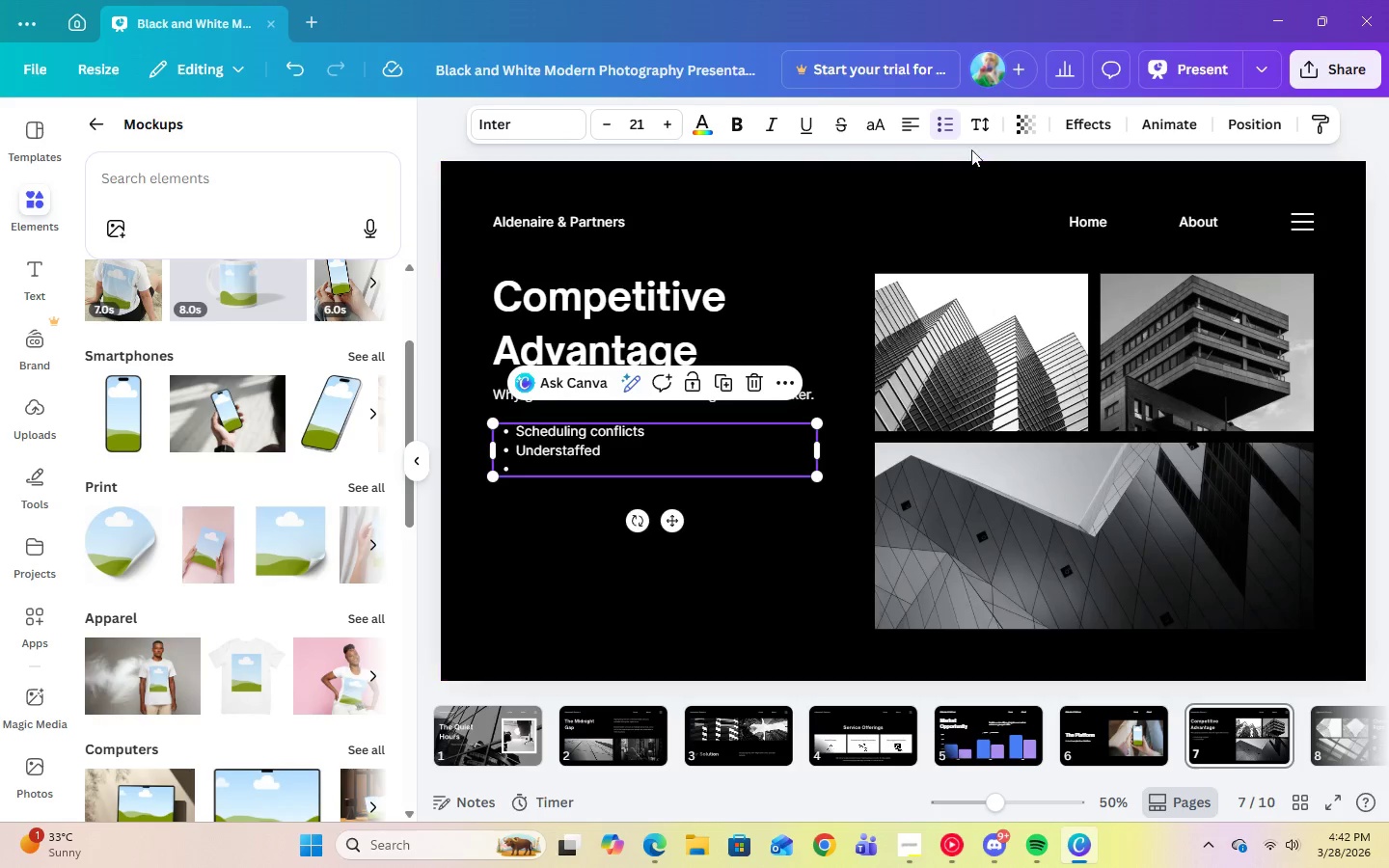 
left_click([977, 135])
 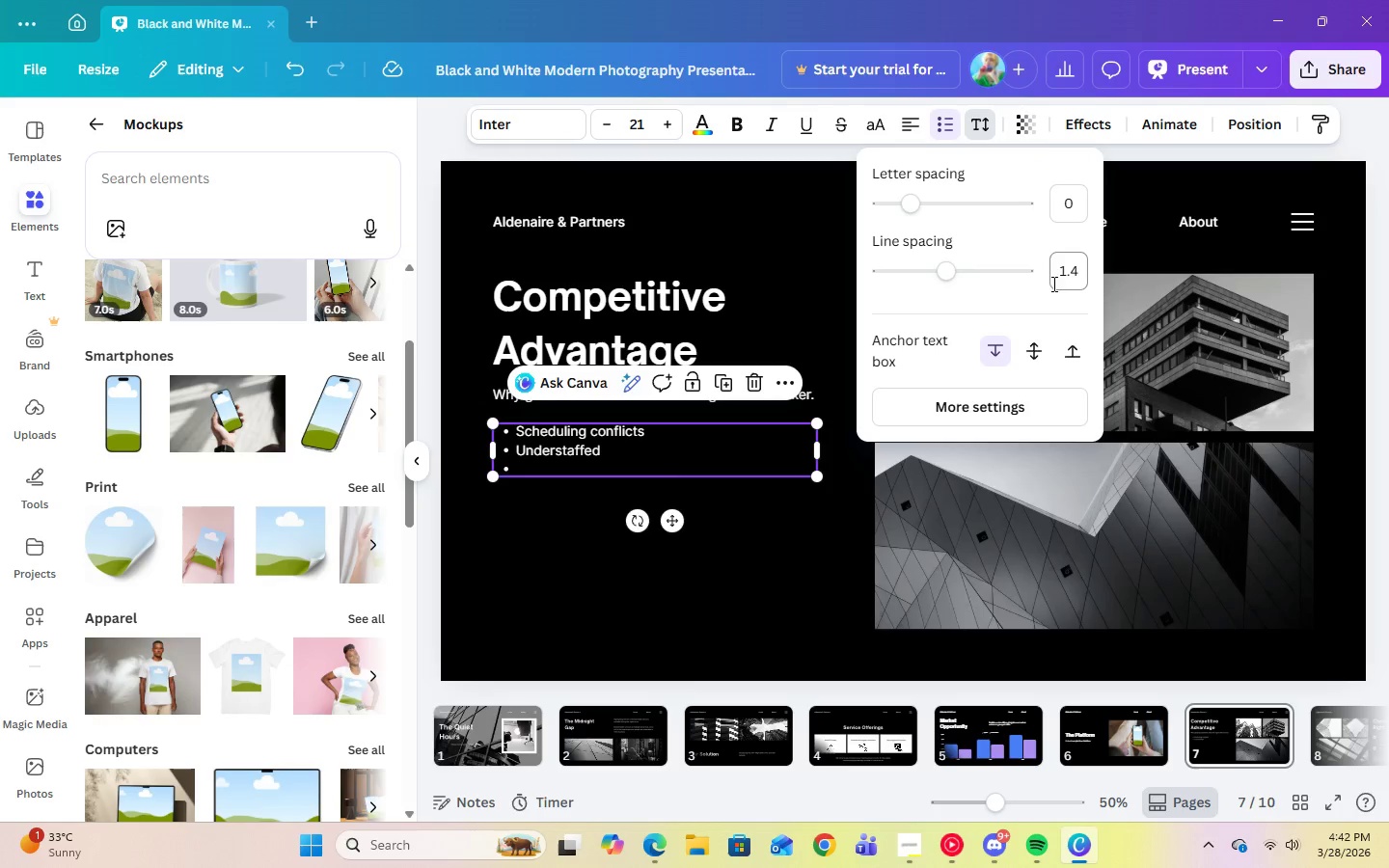 
left_click([1059, 284])
 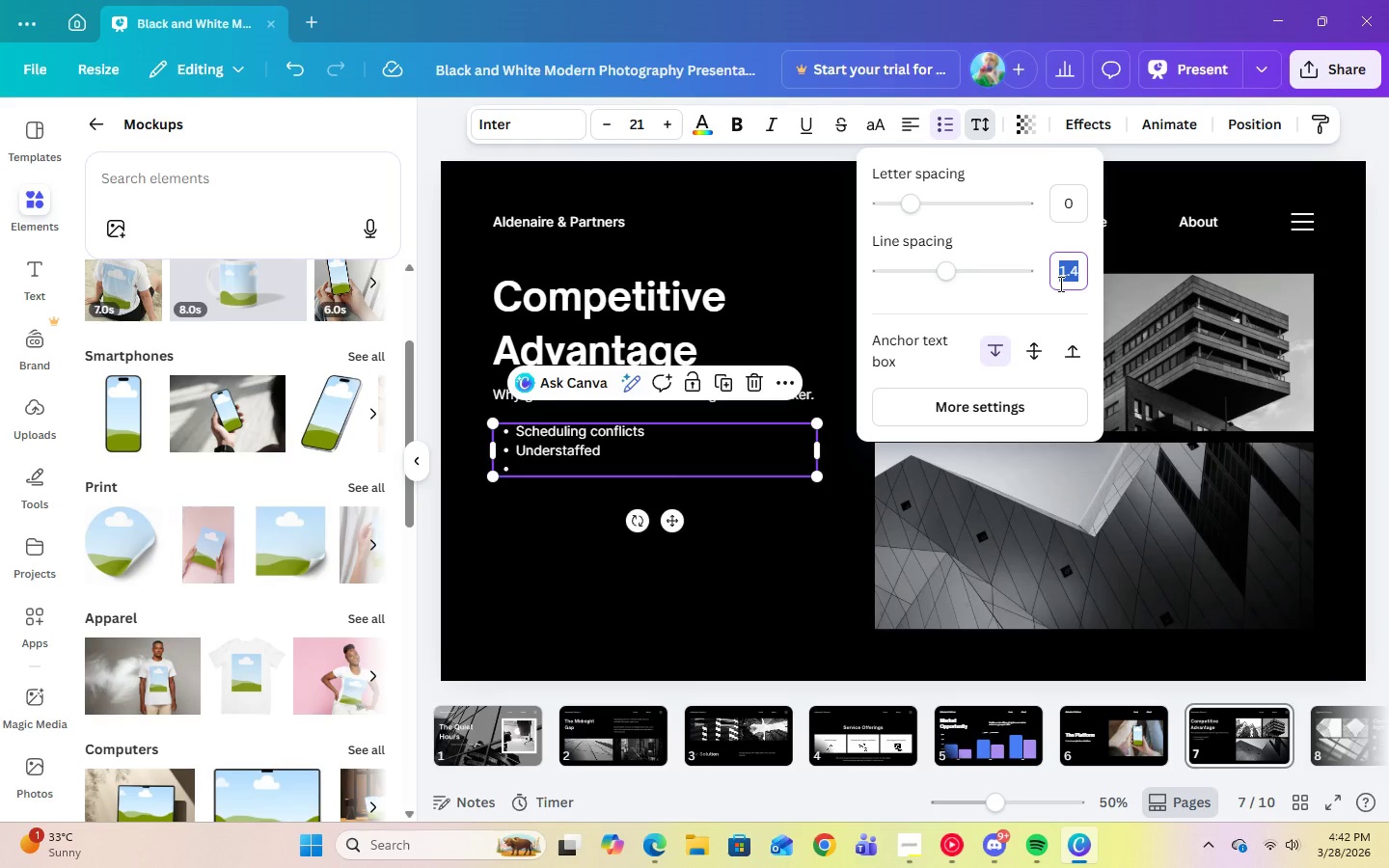 
key(Numpad1)
 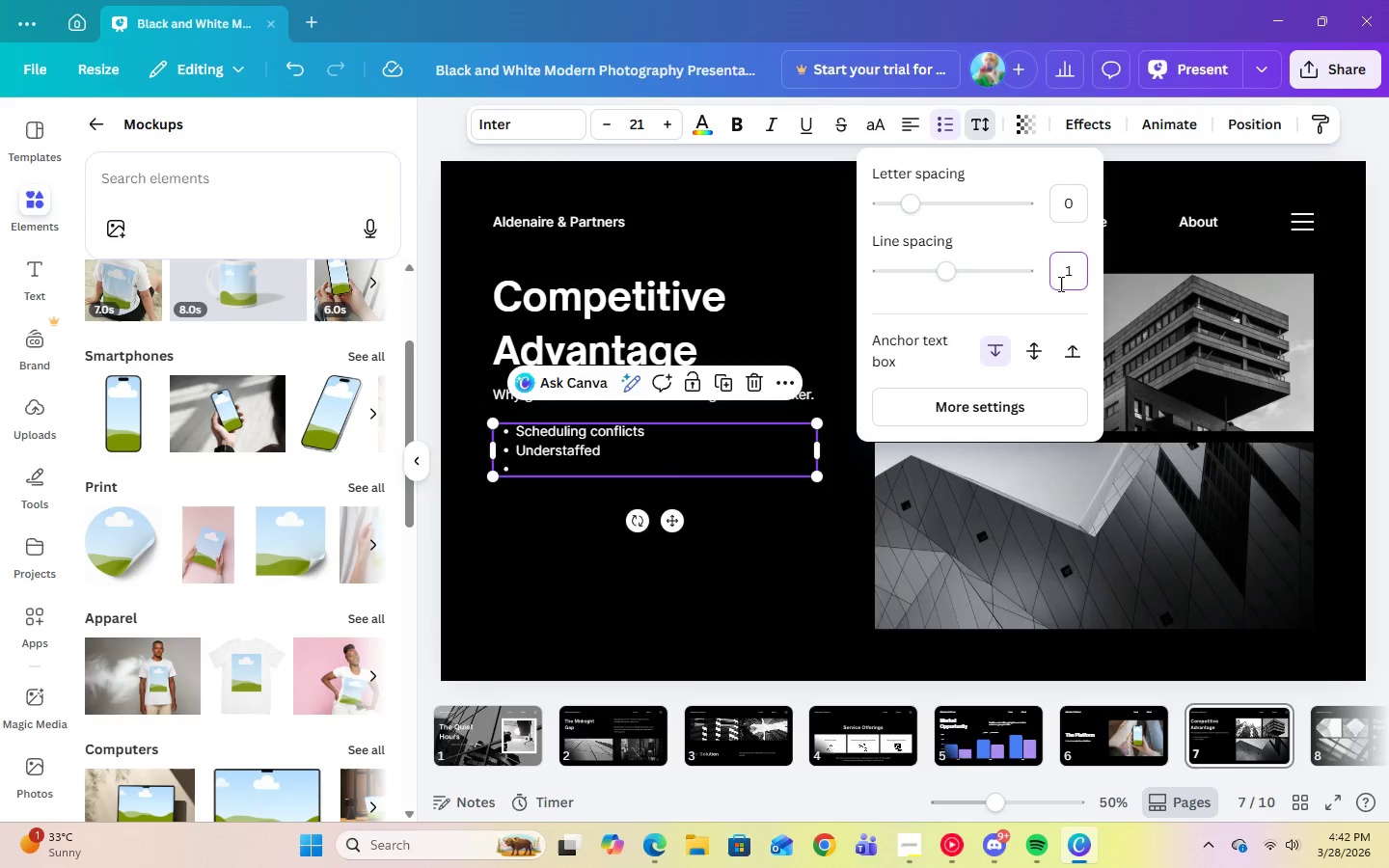 
key(Period)
 